 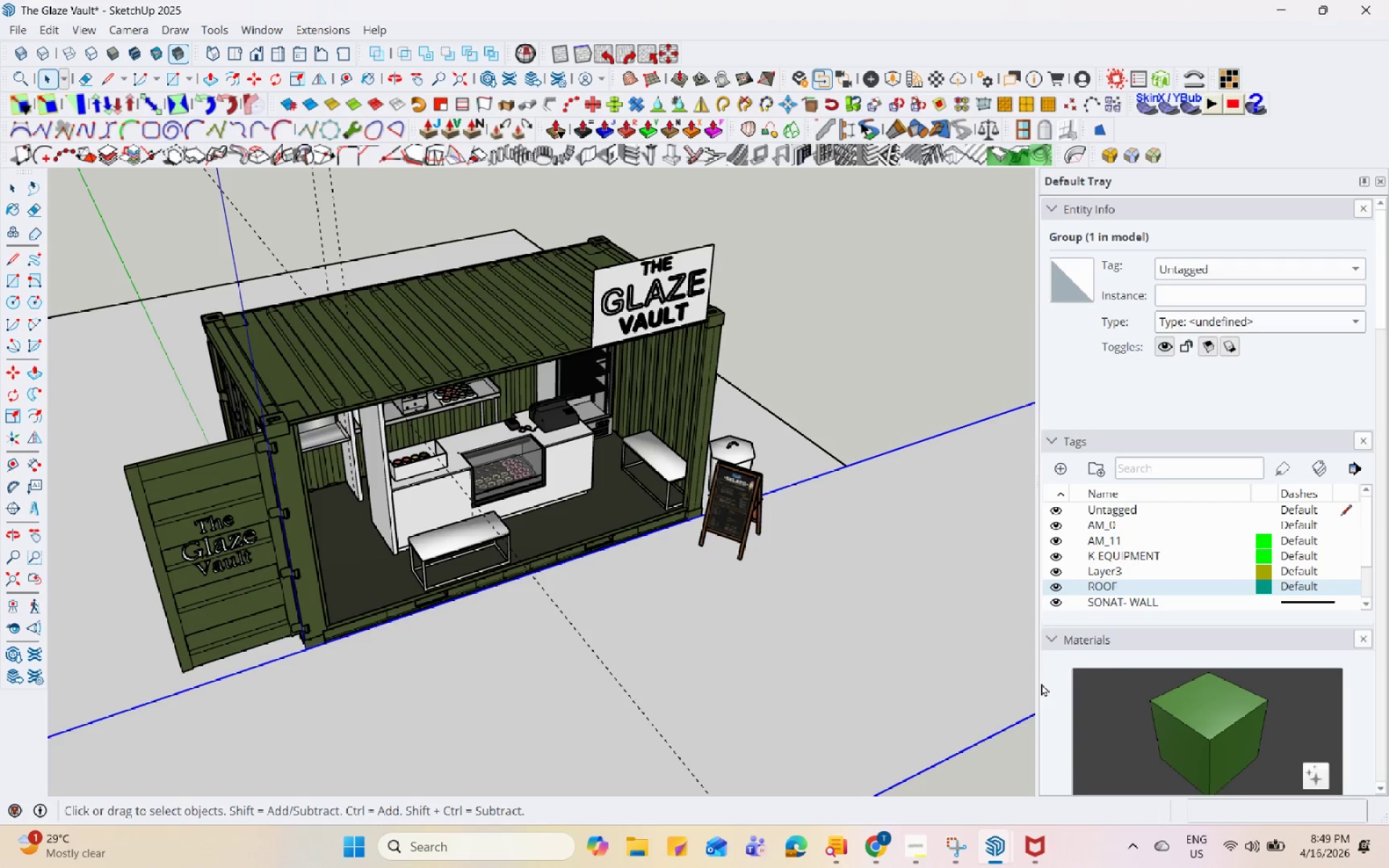 
hold_key(key=Space, duration=1.52)
 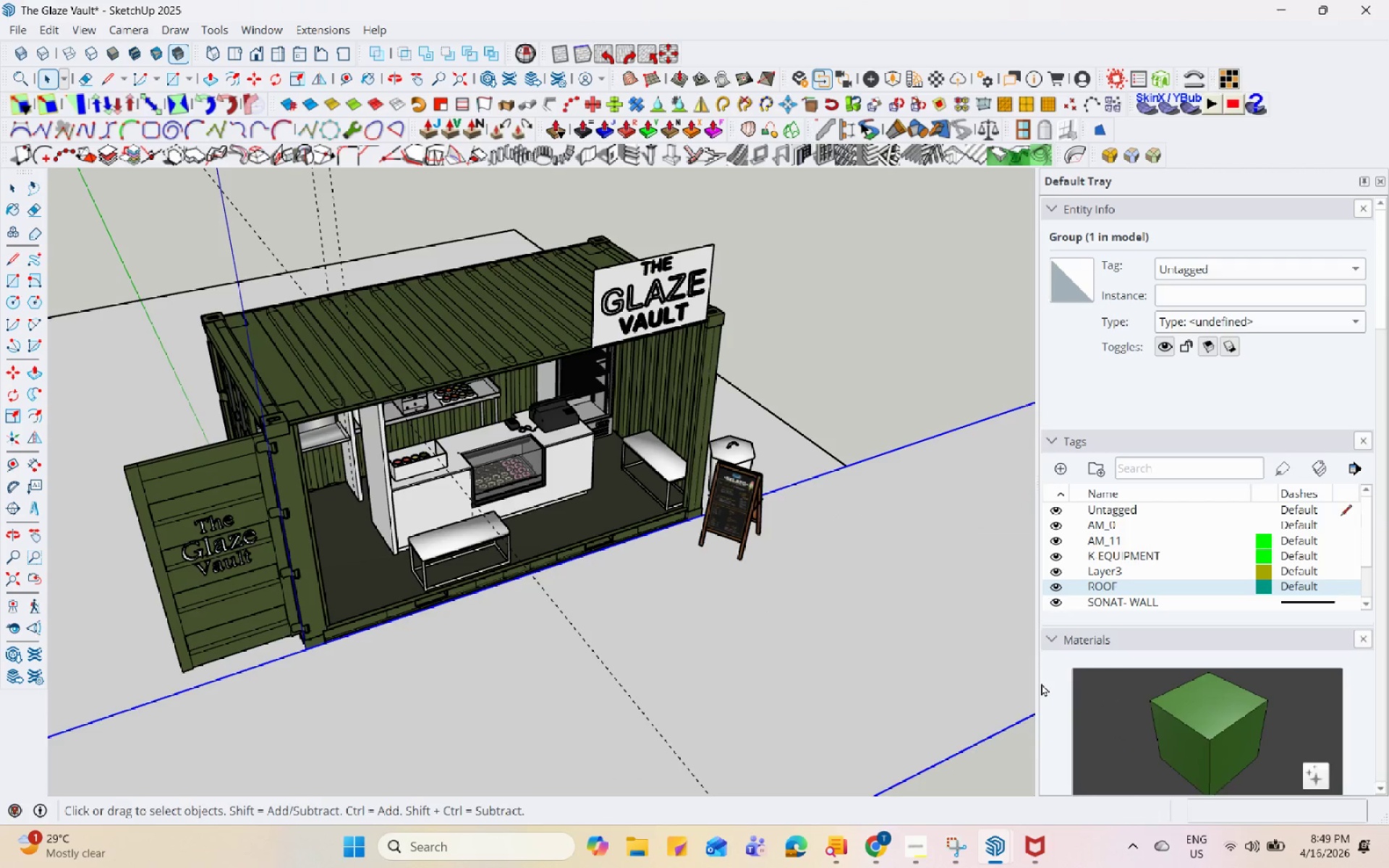 
hold_key(key=Space, duration=1.51)
 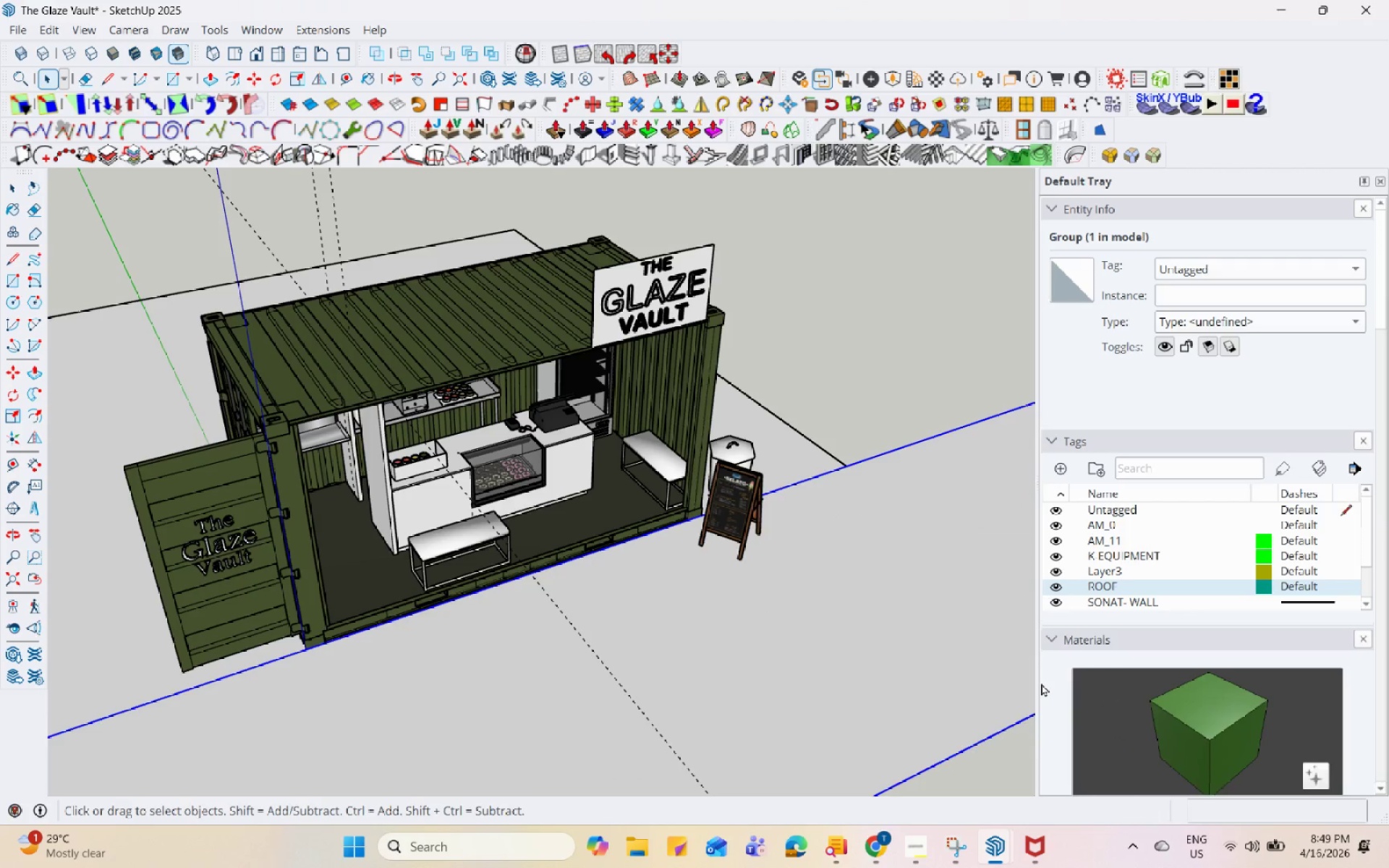 
hold_key(key=Space, duration=1.5)
 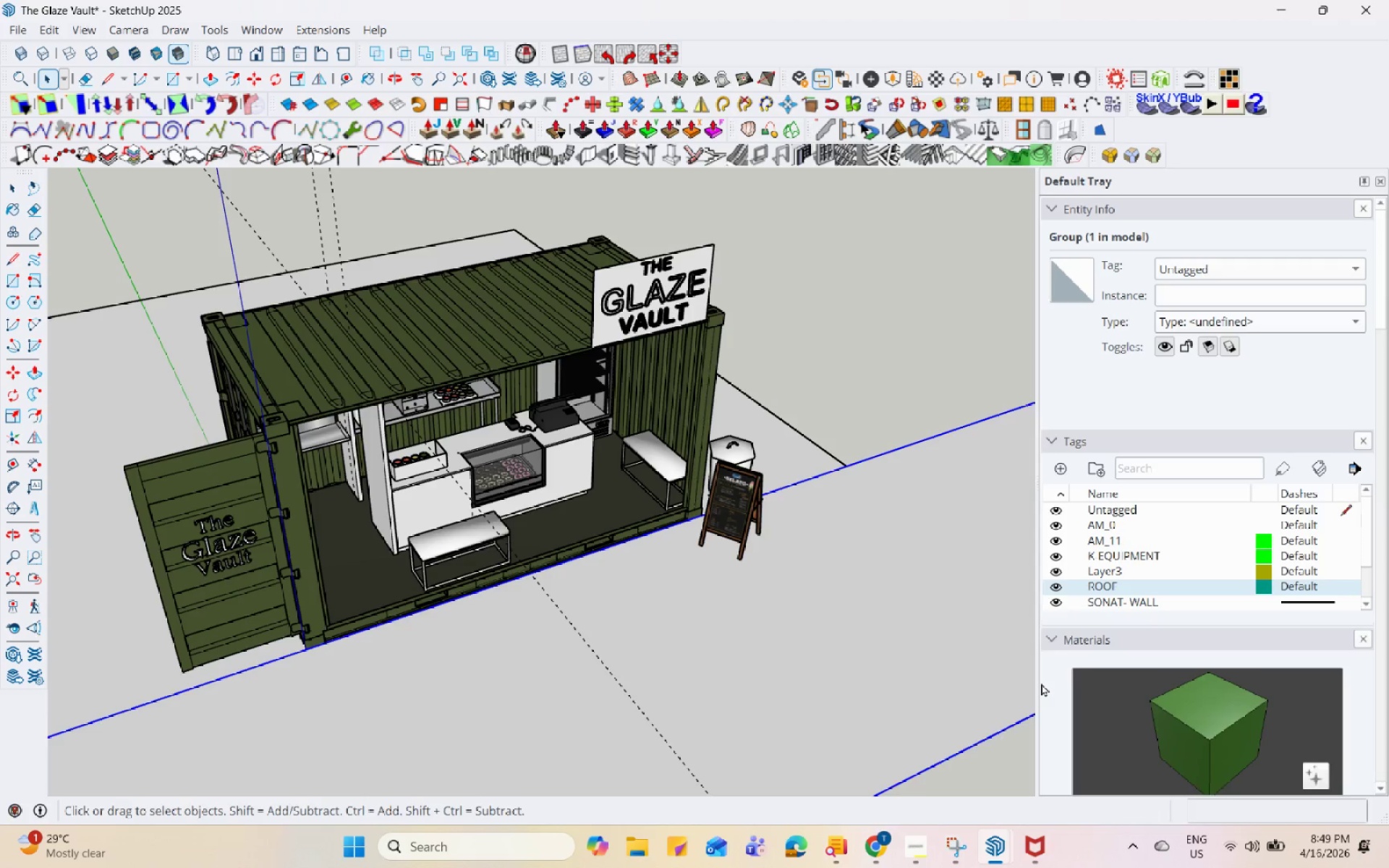 
hold_key(key=Space, duration=1.52)
 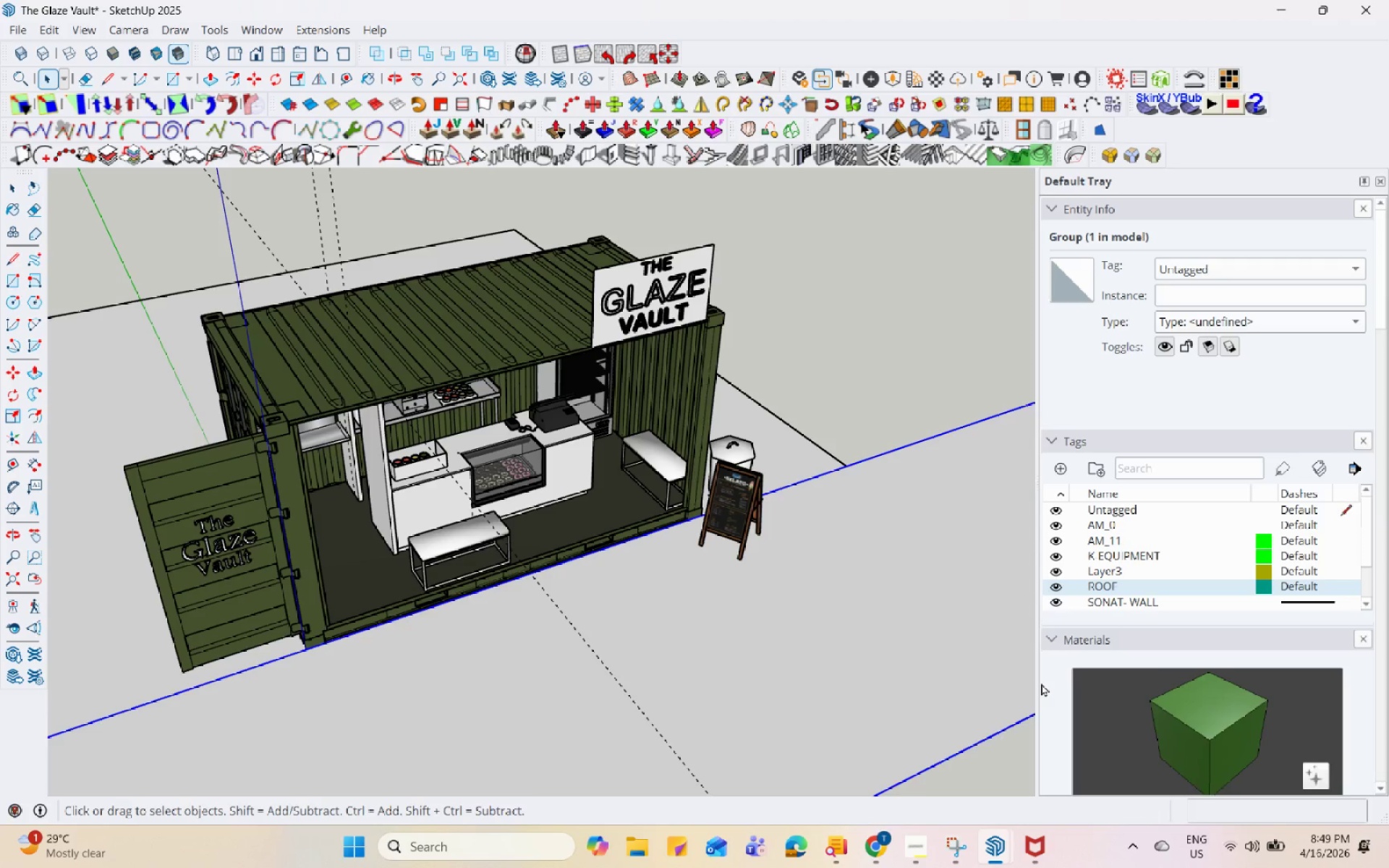 
hold_key(key=Space, duration=1.52)
 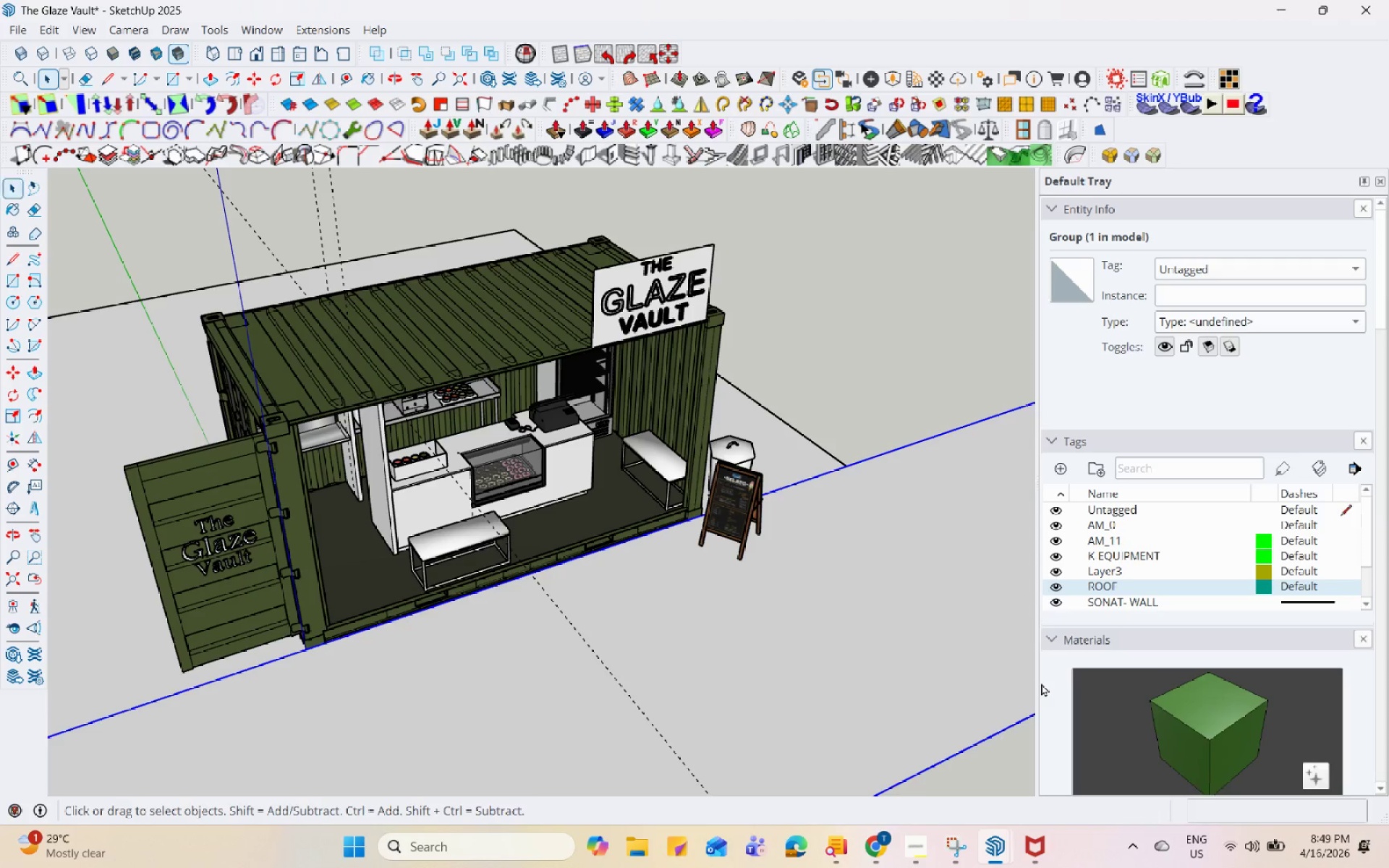 
hold_key(key=Space, duration=1.51)
 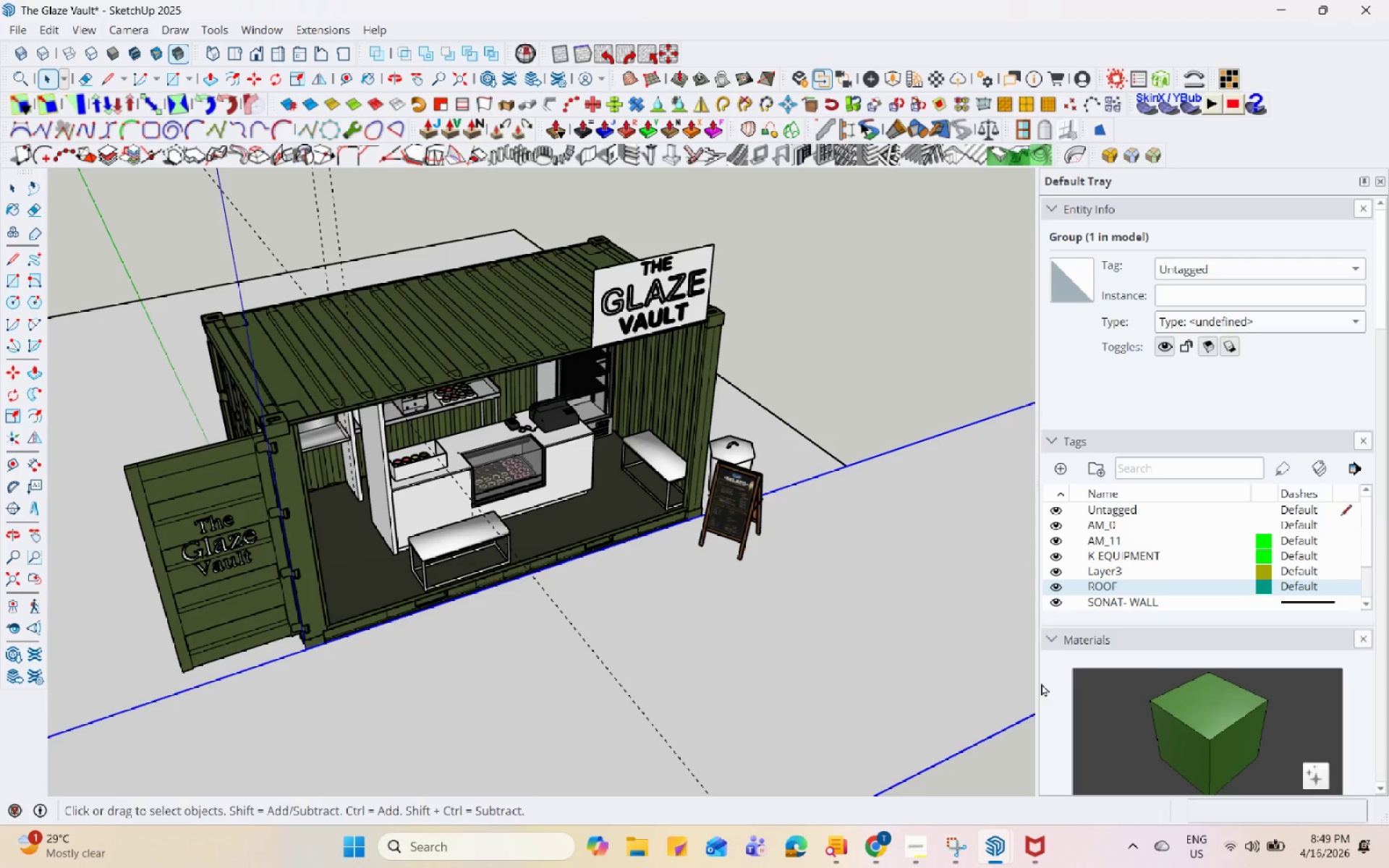 
hold_key(key=Space, duration=1.52)
 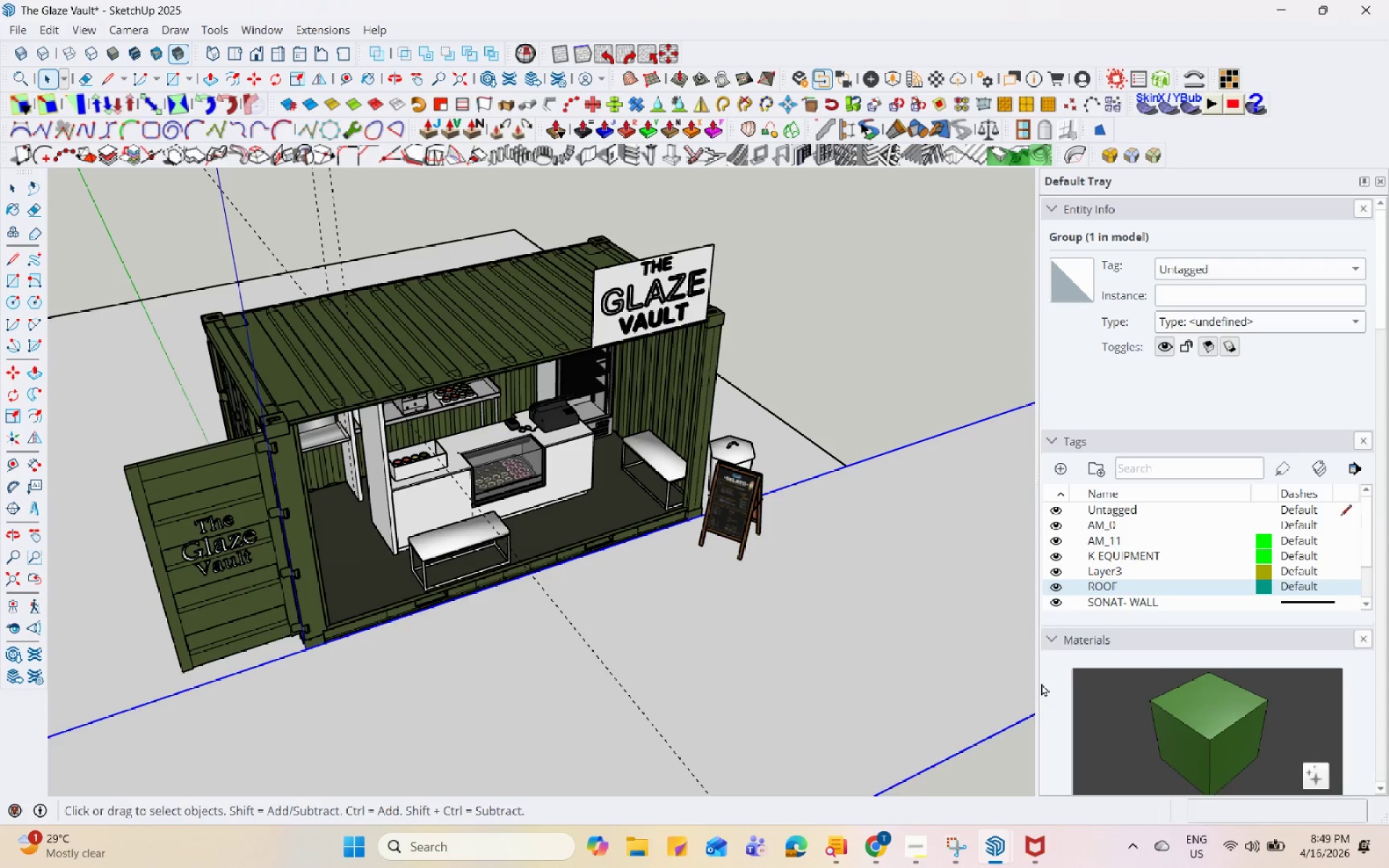 
hold_key(key=Space, duration=1.51)
 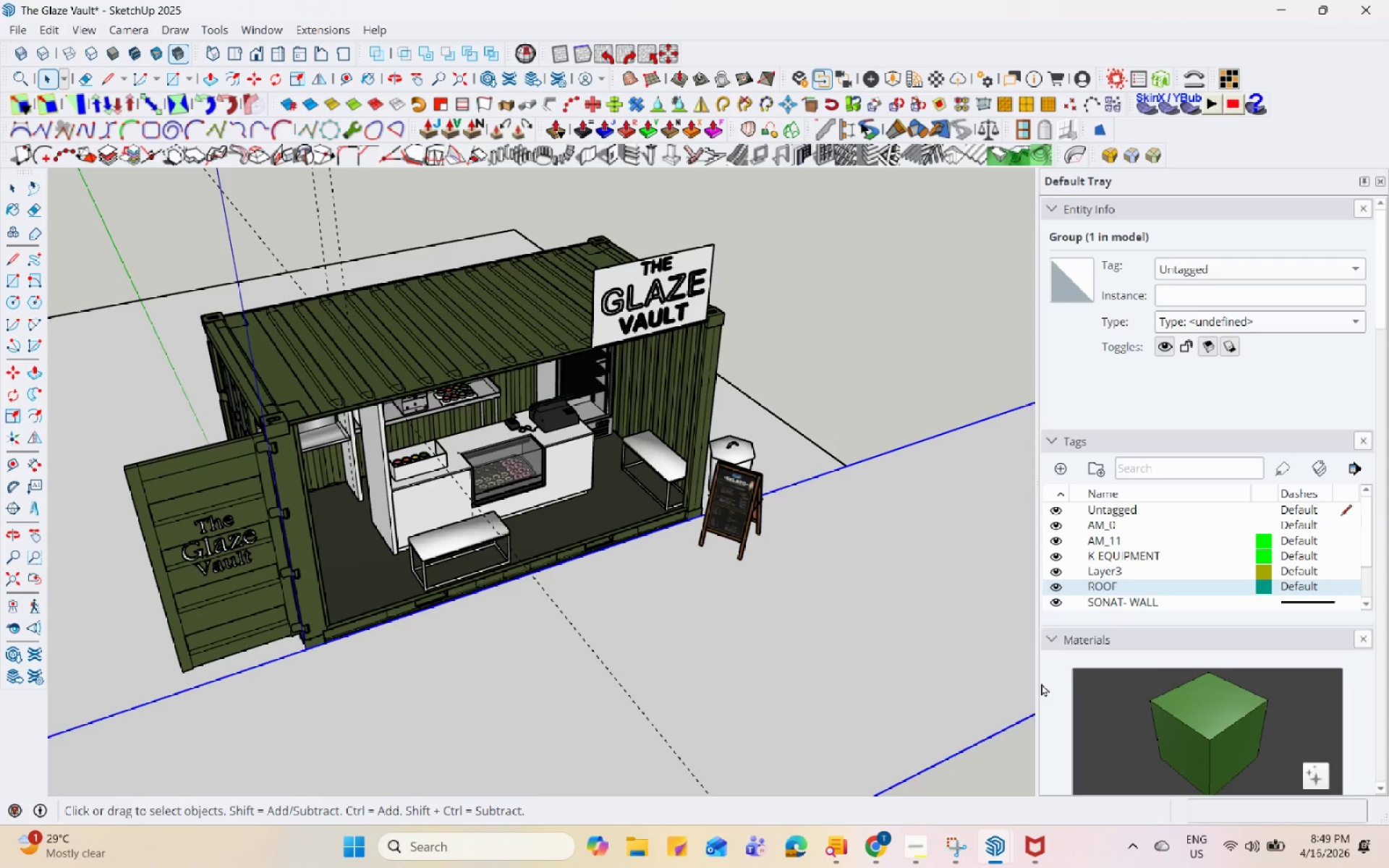 
hold_key(key=Space, duration=1.5)
 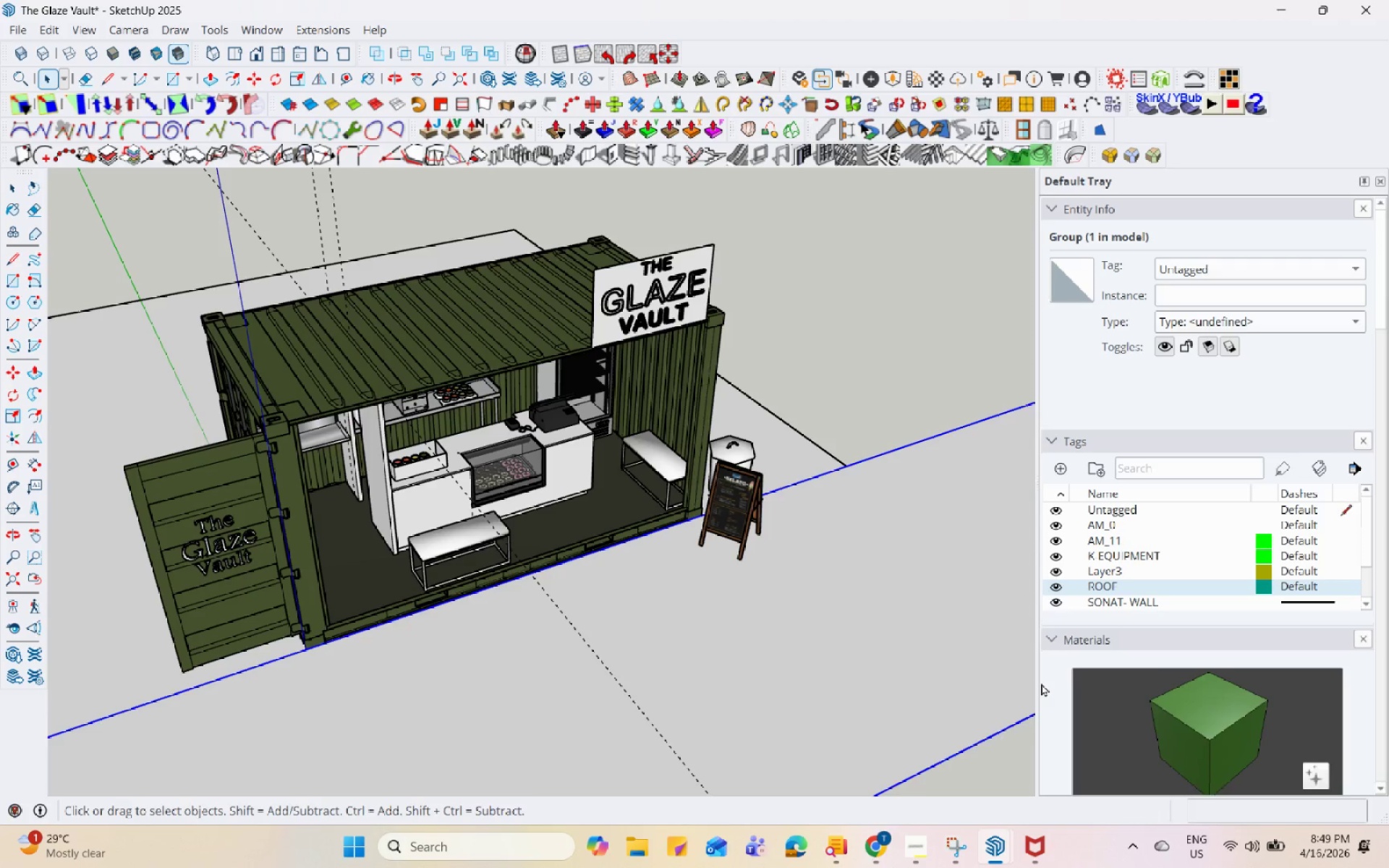 
hold_key(key=Space, duration=1.52)
 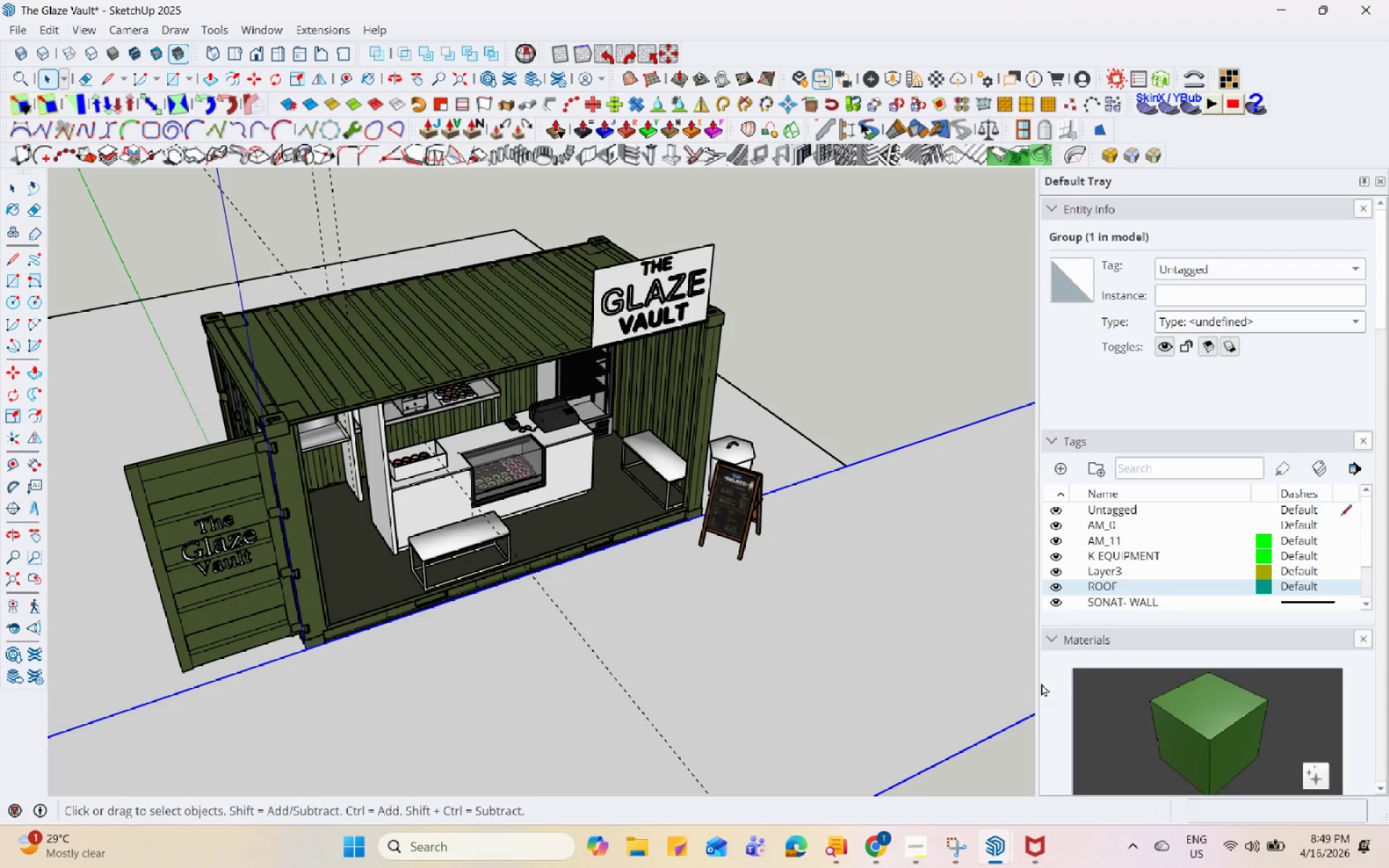 
hold_key(key=Space, duration=1.52)
 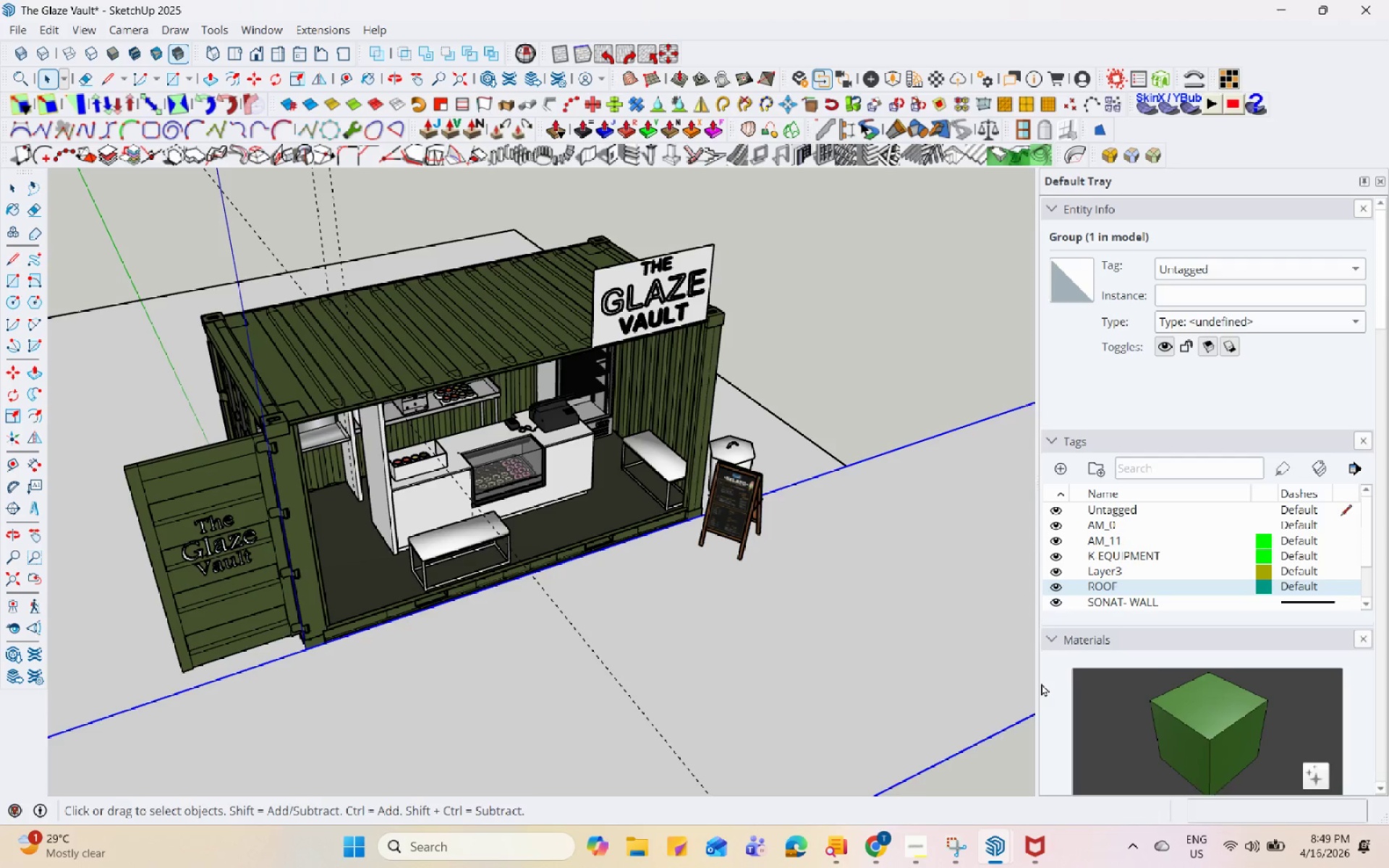 
hold_key(key=Space, duration=1.51)
 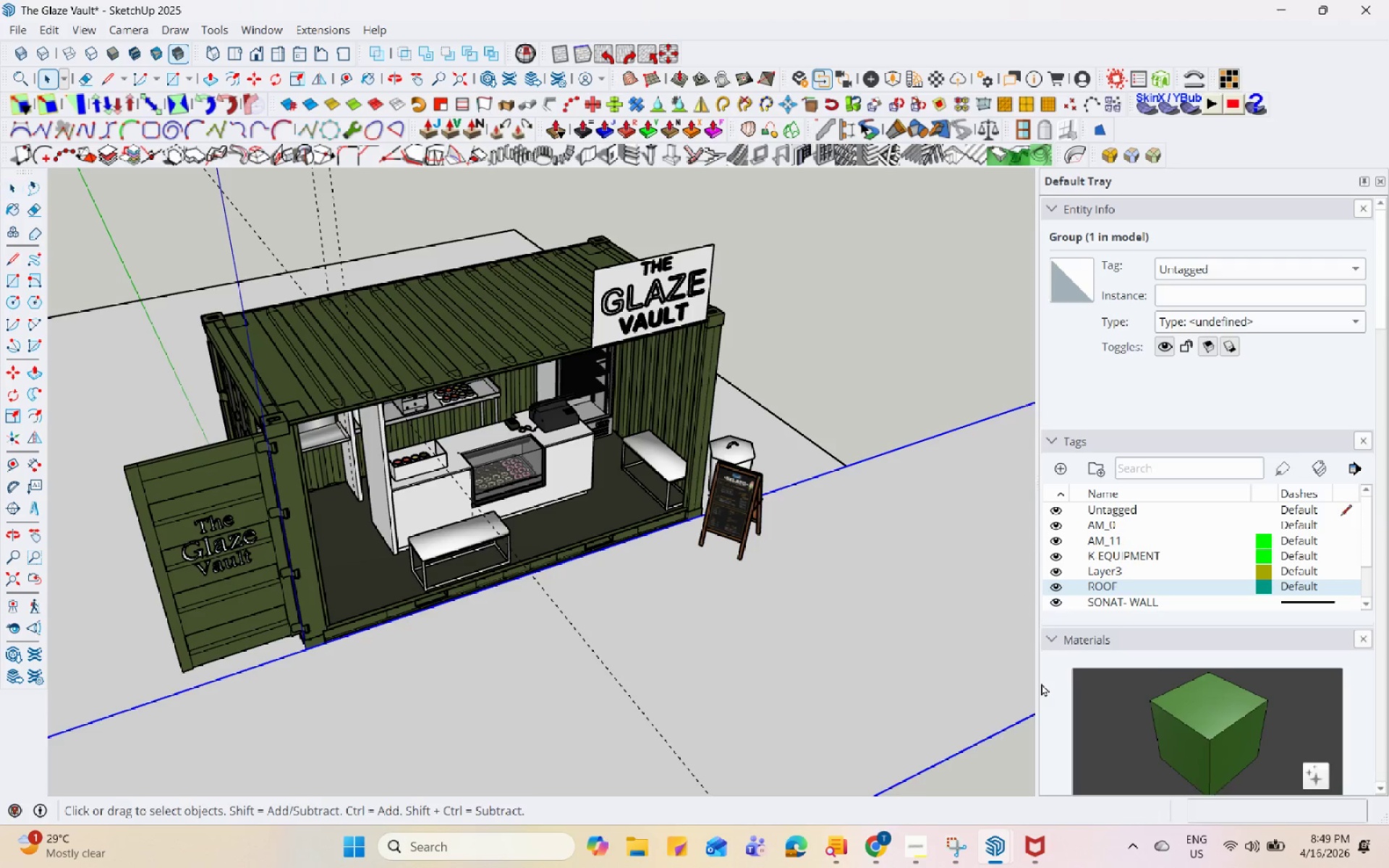 
hold_key(key=Space, duration=1.52)
 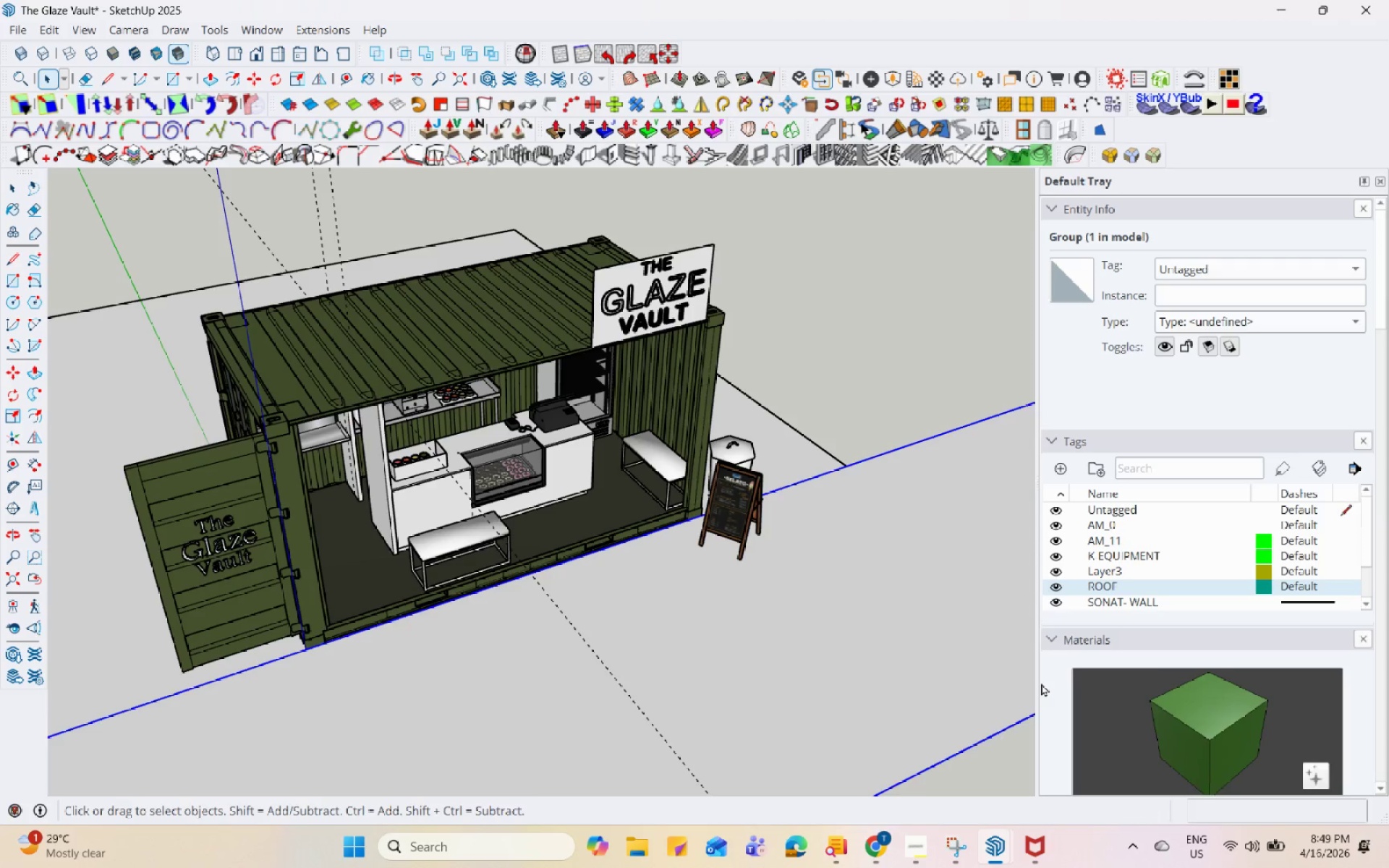 
hold_key(key=Space, duration=1.52)
 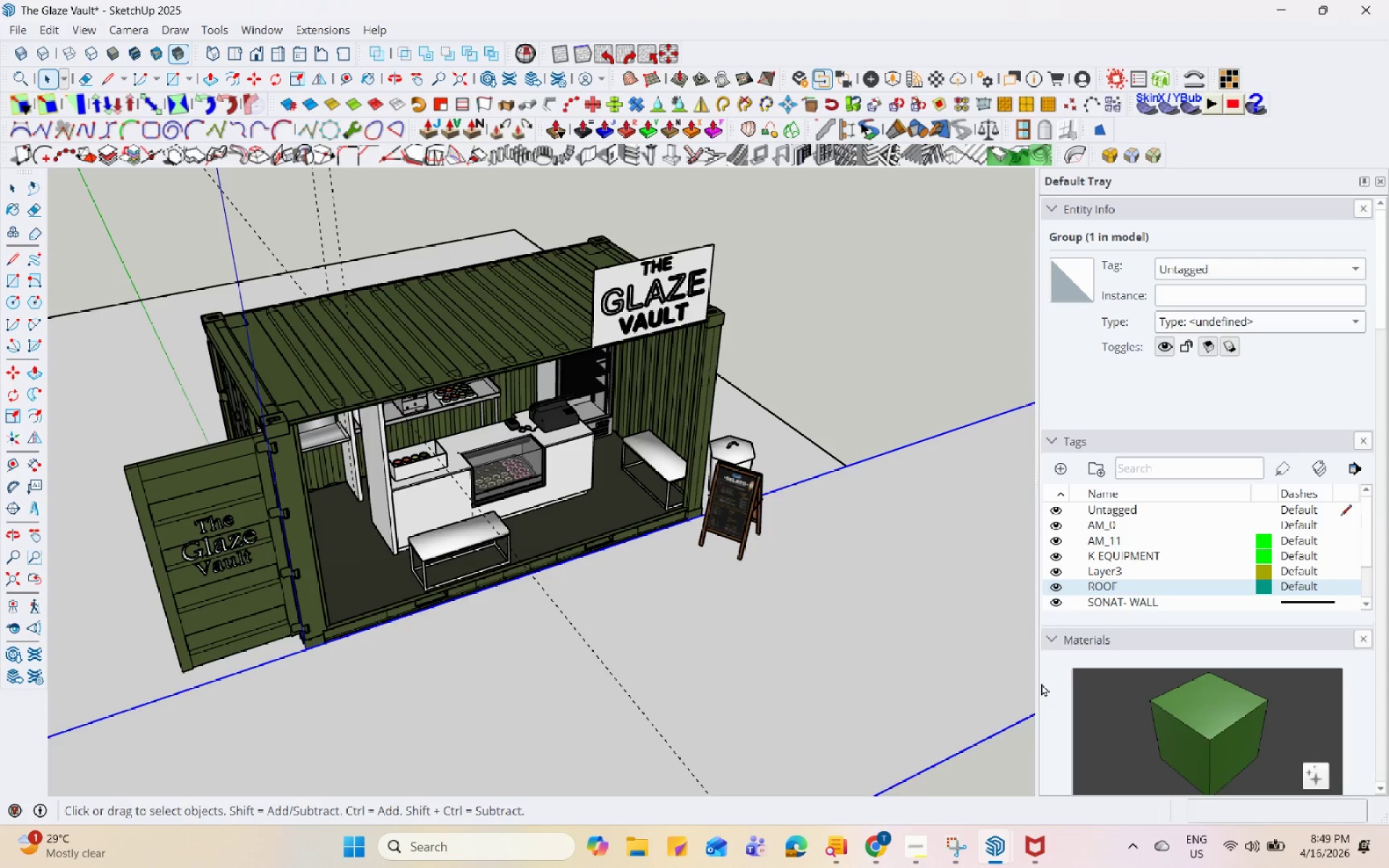 
hold_key(key=Space, duration=1.51)
 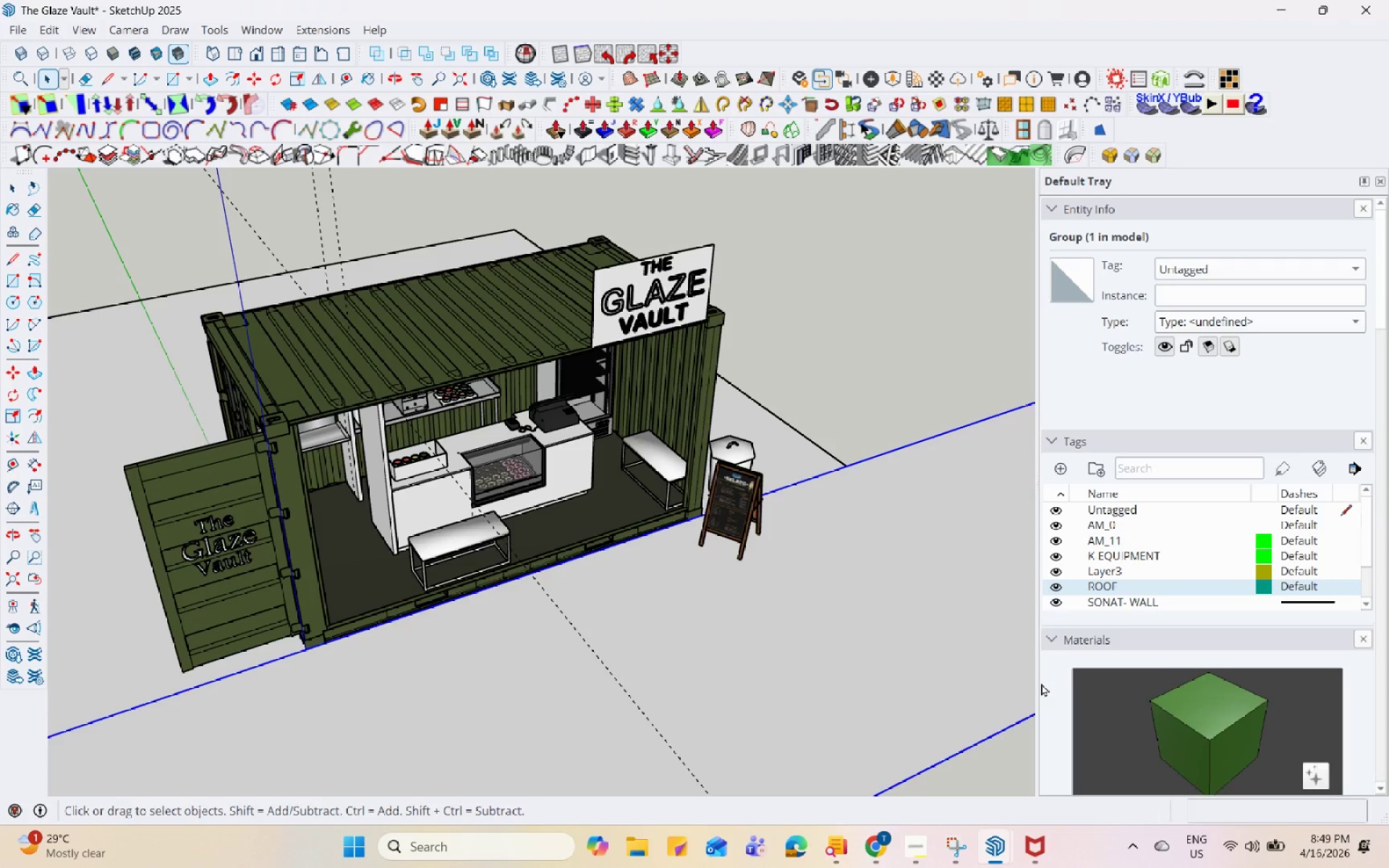 
hold_key(key=Space, duration=1.52)
 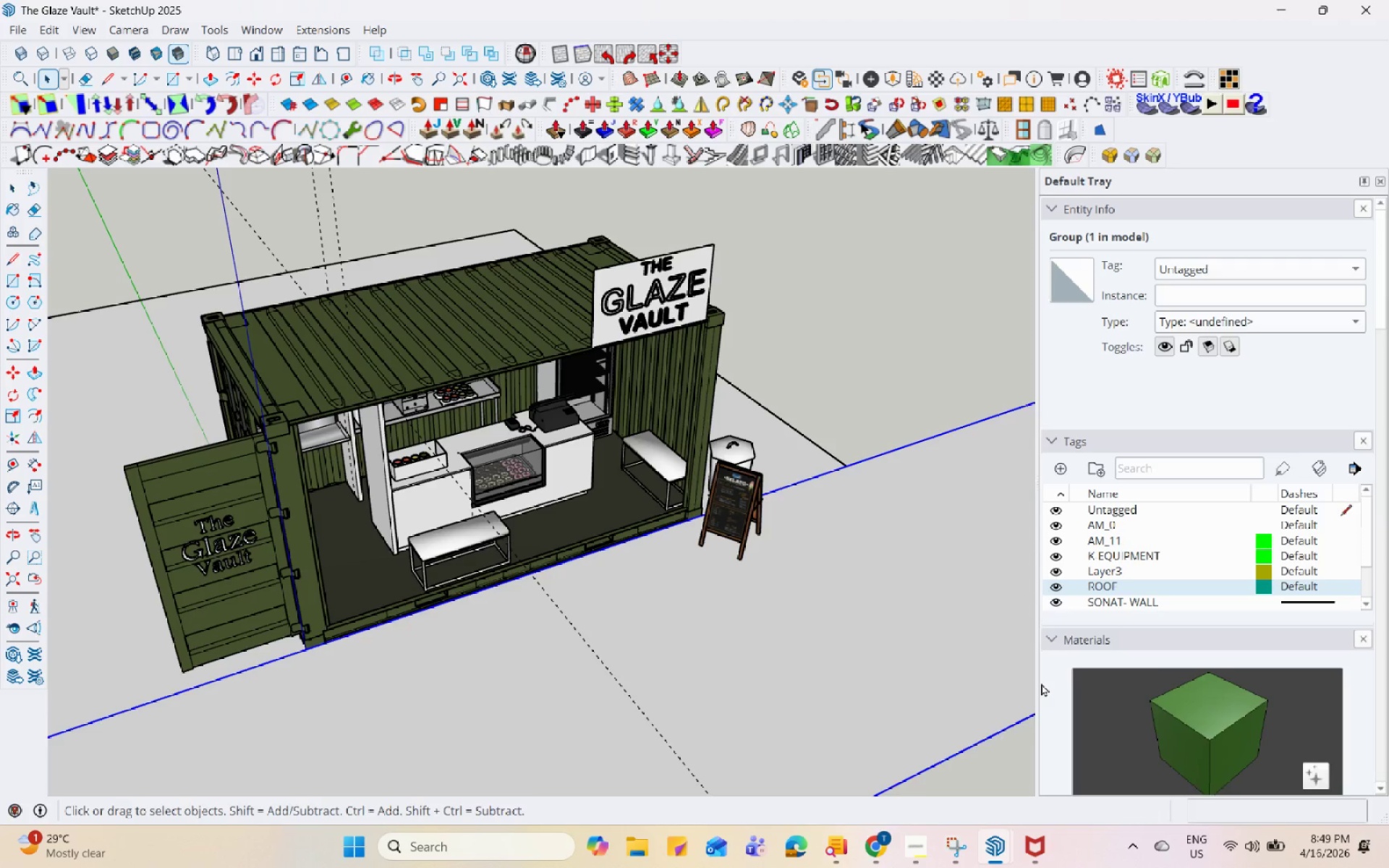 
hold_key(key=Space, duration=1.51)
 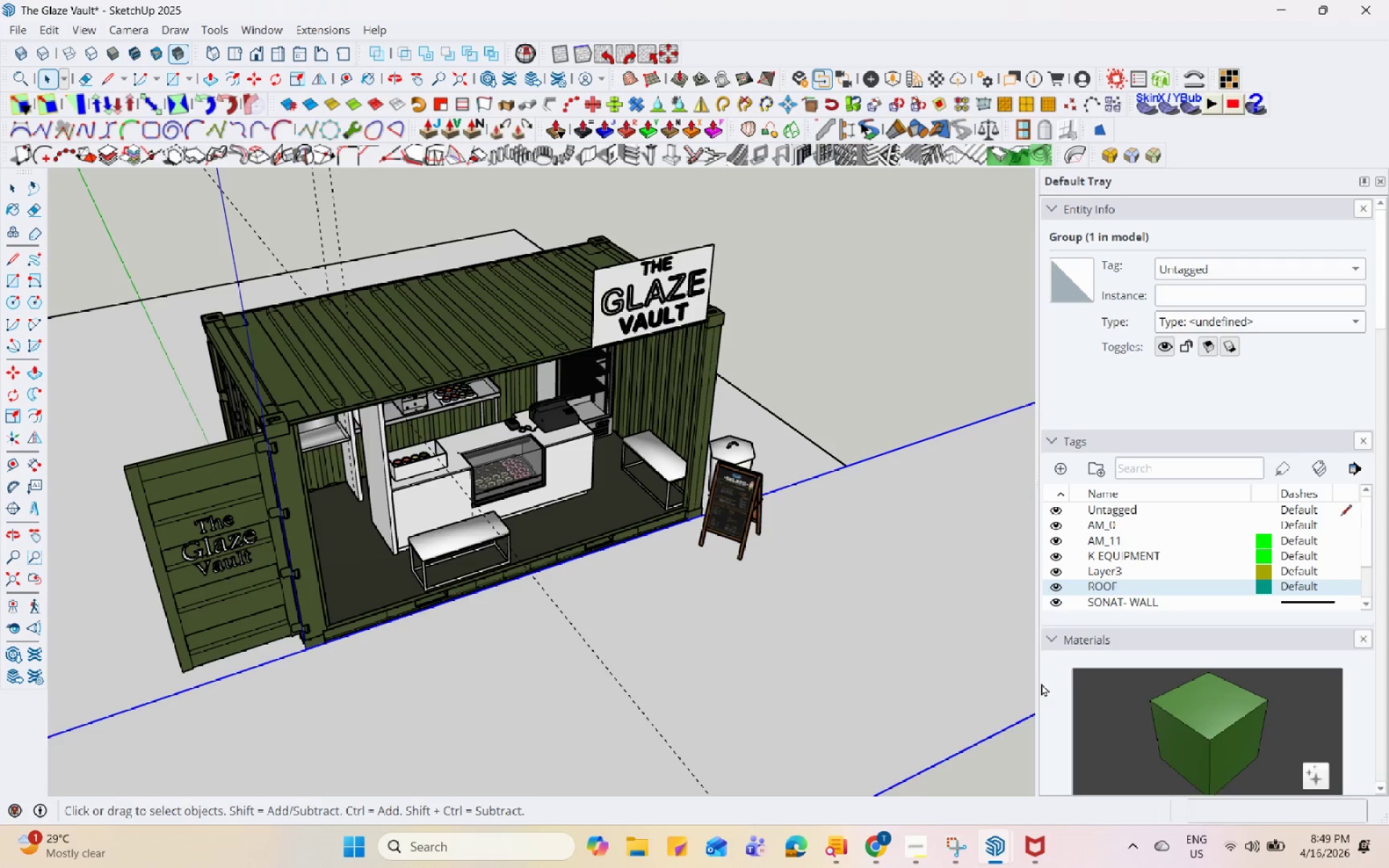 
hold_key(key=Space, duration=1.52)
 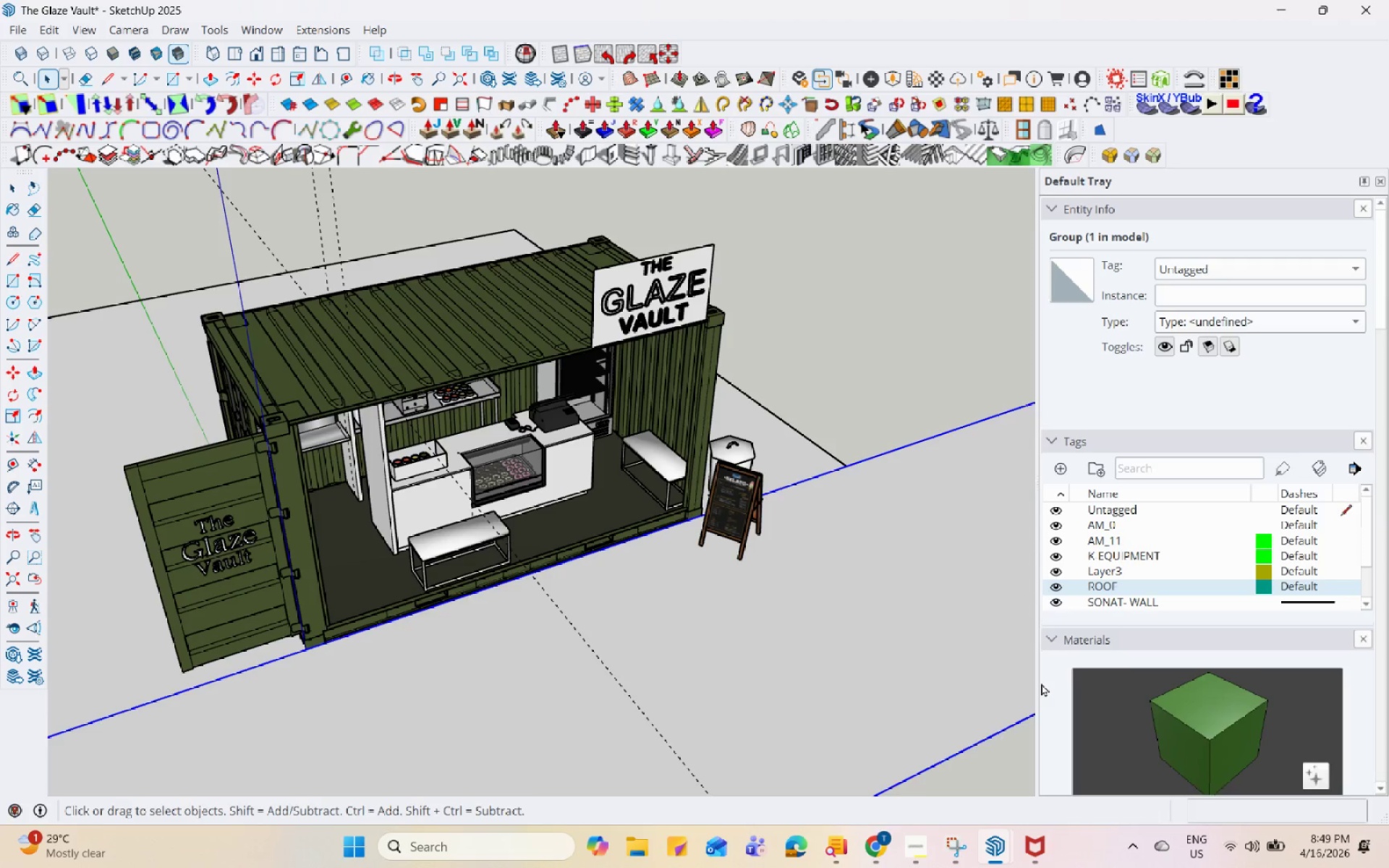 
hold_key(key=Space, duration=1.5)
 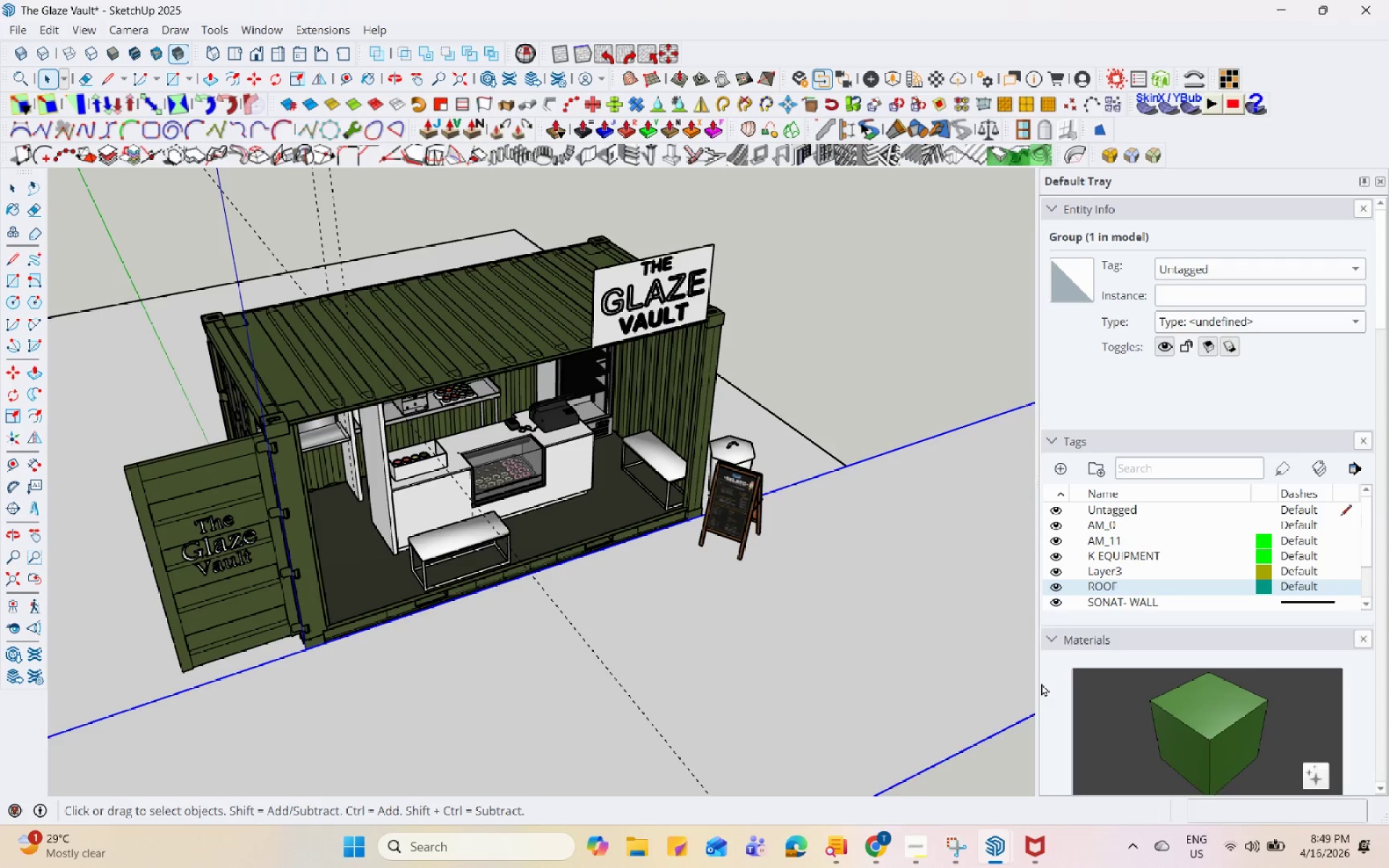 
hold_key(key=Space, duration=1.52)
 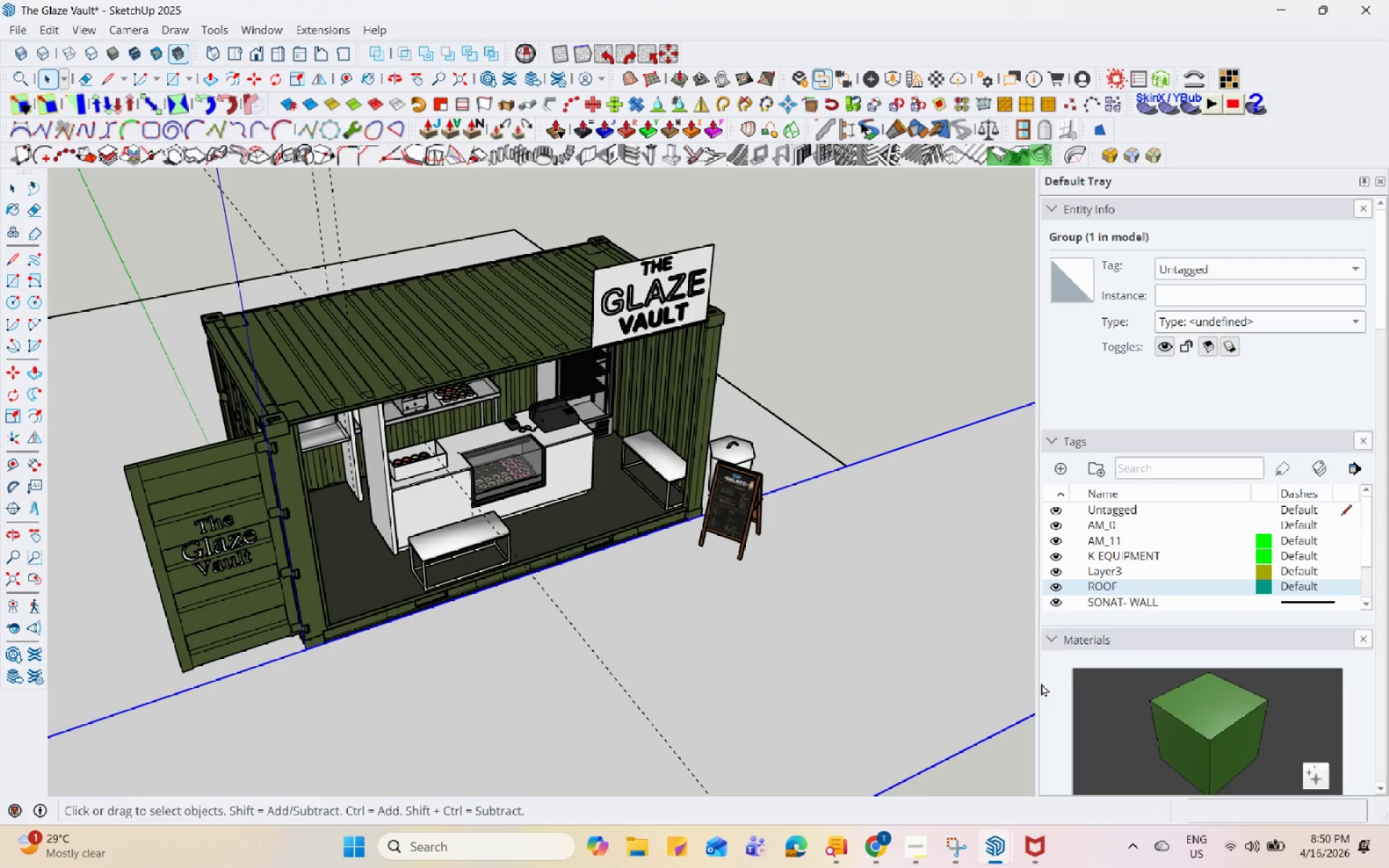 
hold_key(key=Space, duration=1.51)
 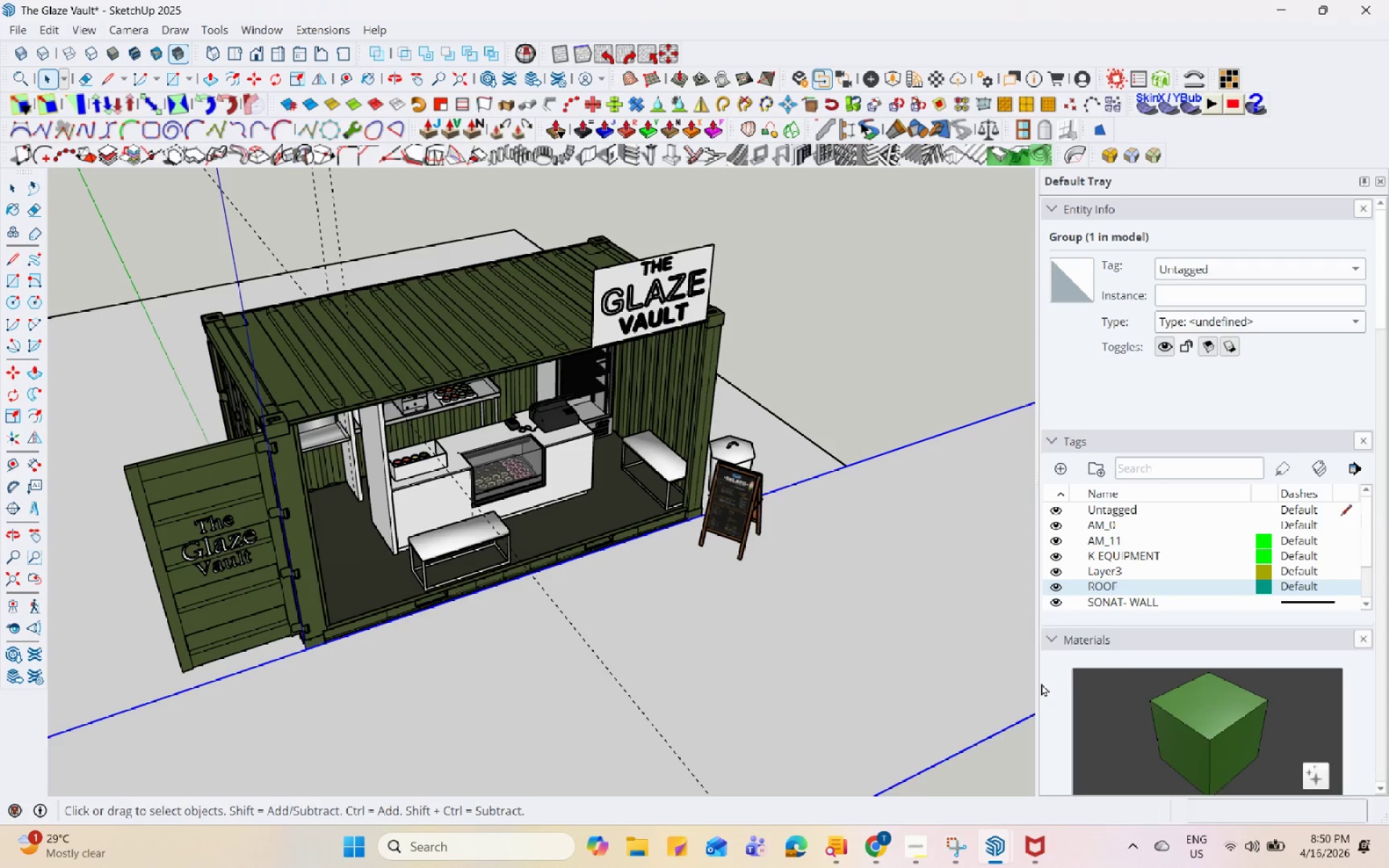 
hold_key(key=Space, duration=1.53)
 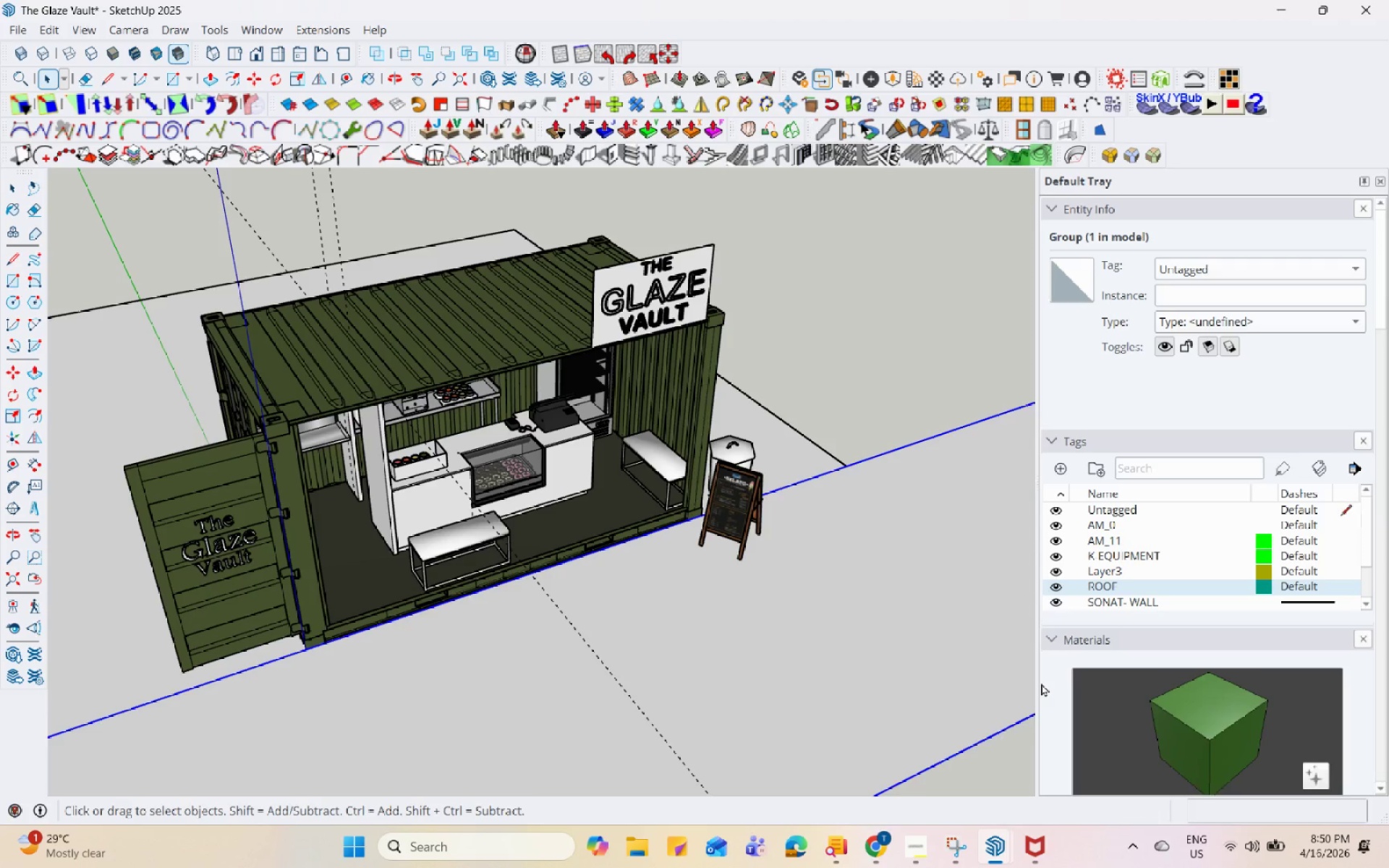 
hold_key(key=Space, duration=1.5)
 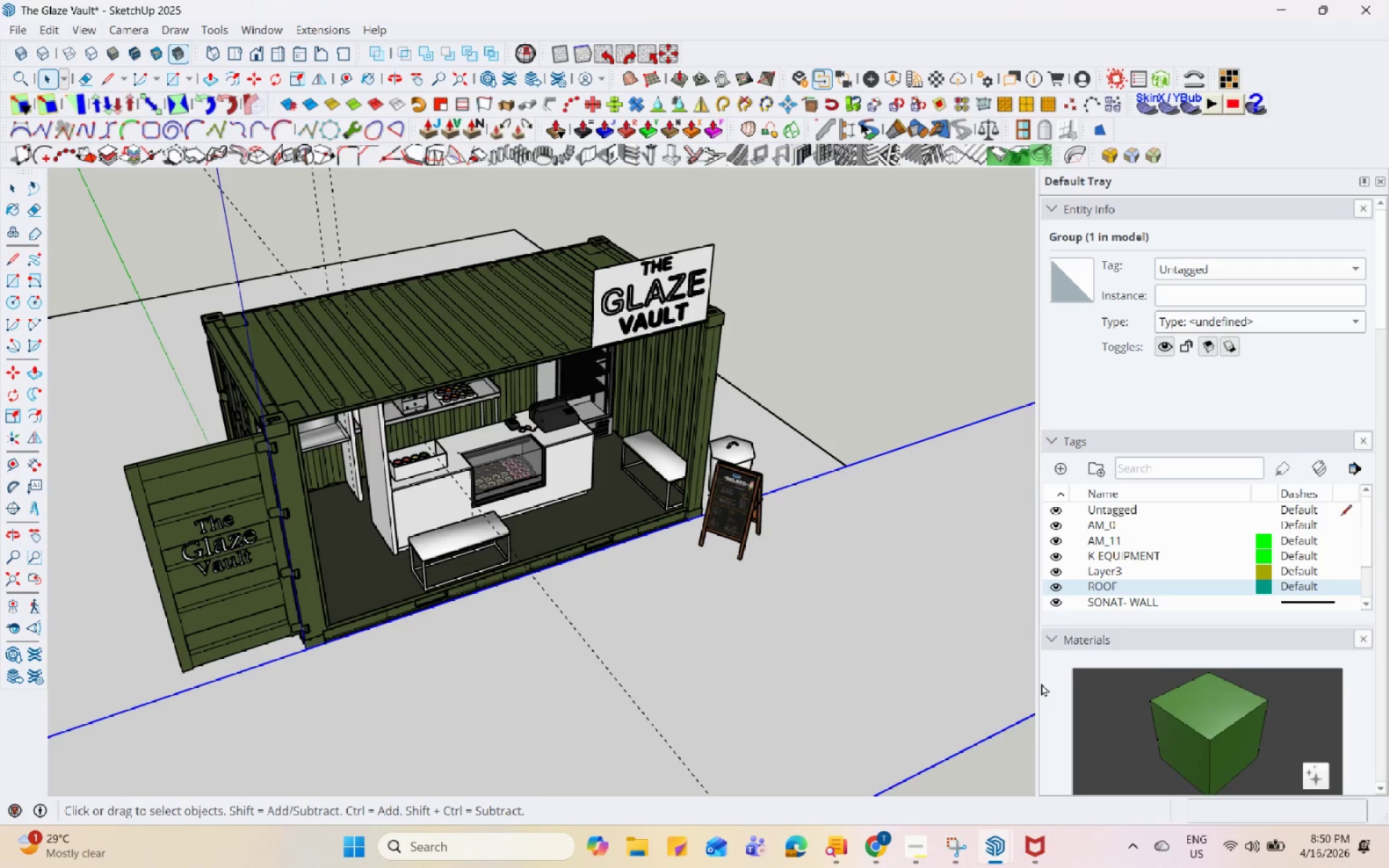 
hold_key(key=Space, duration=1.5)
 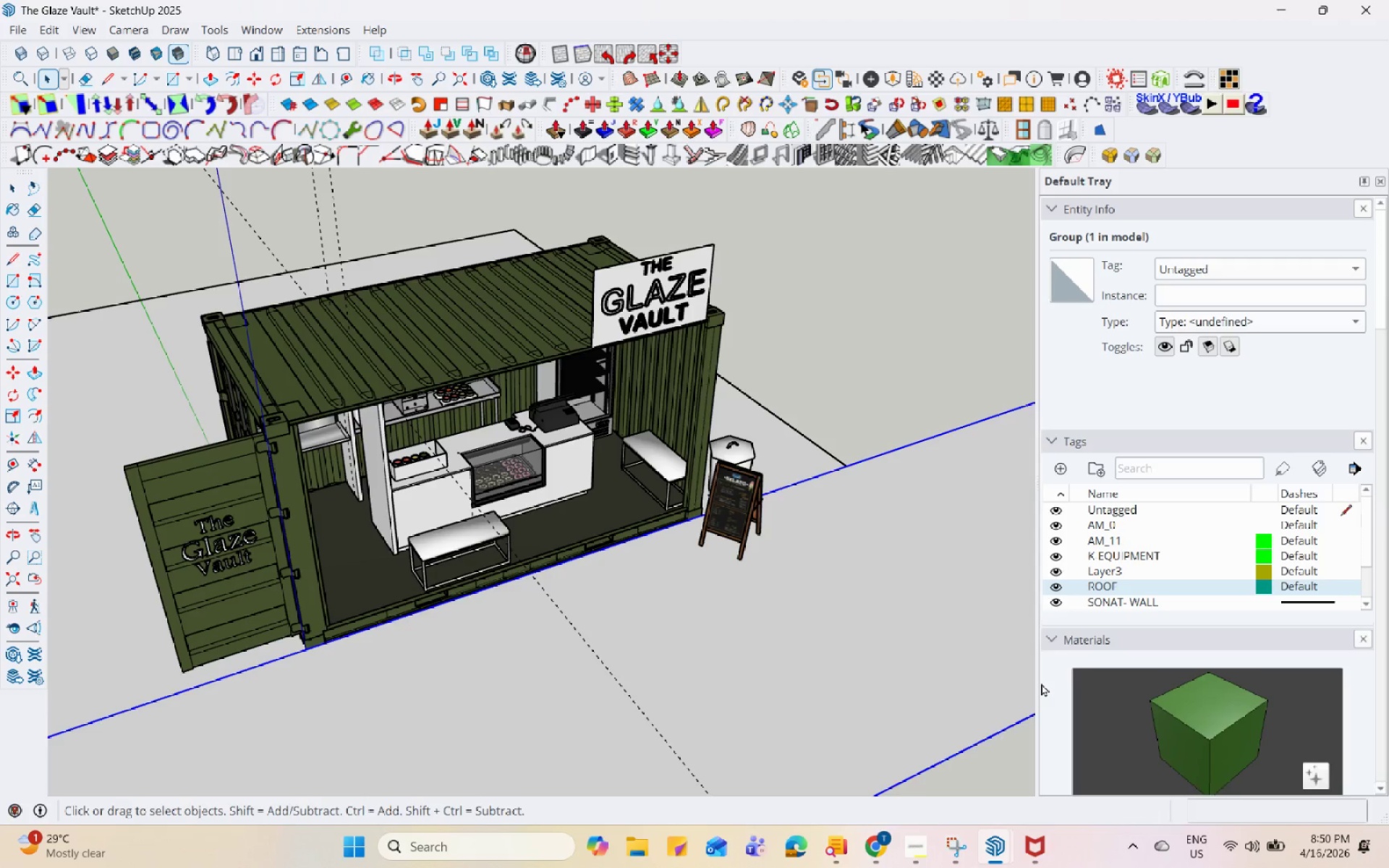 
hold_key(key=Space, duration=1.5)
 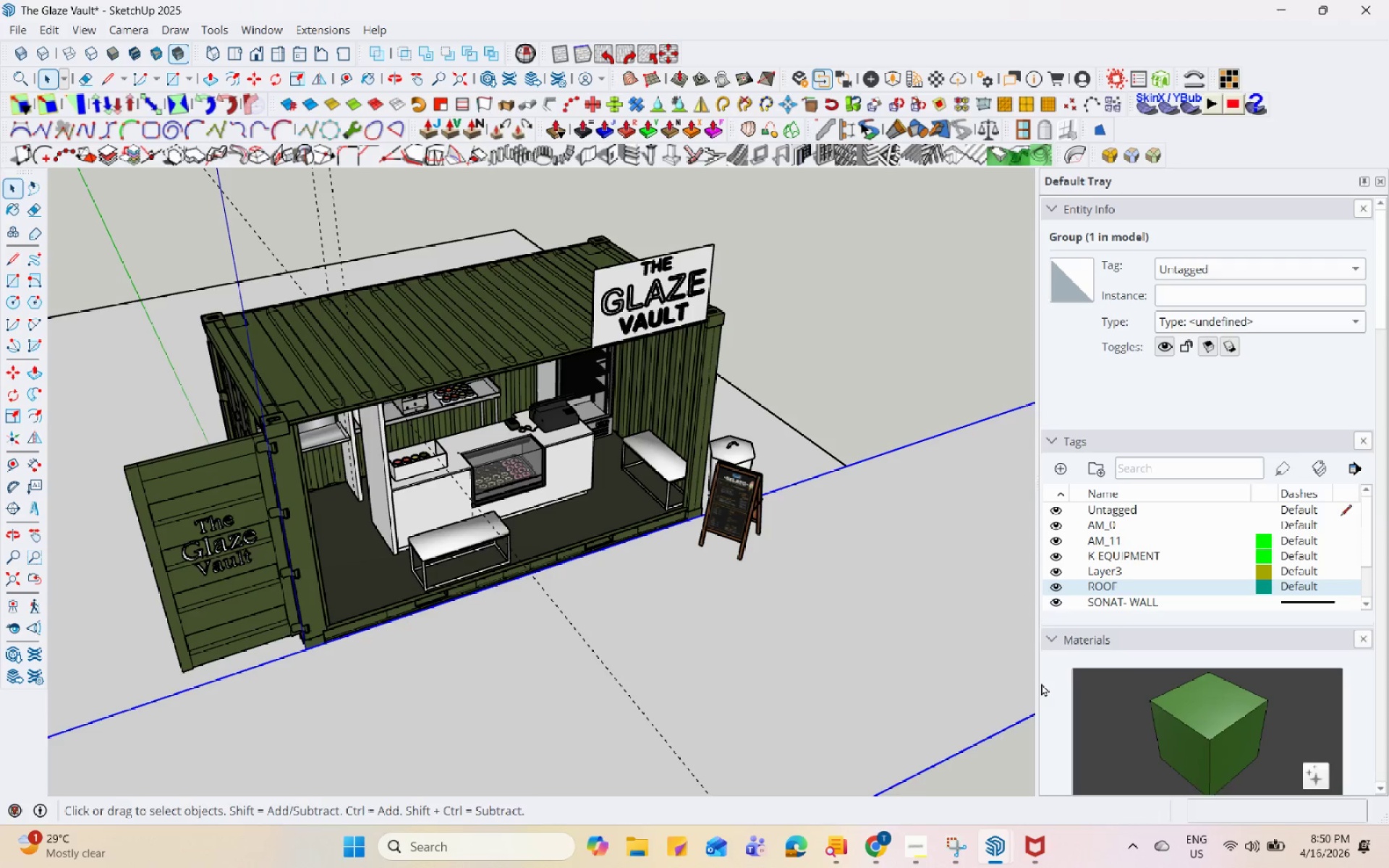 
hold_key(key=Space, duration=1.53)
 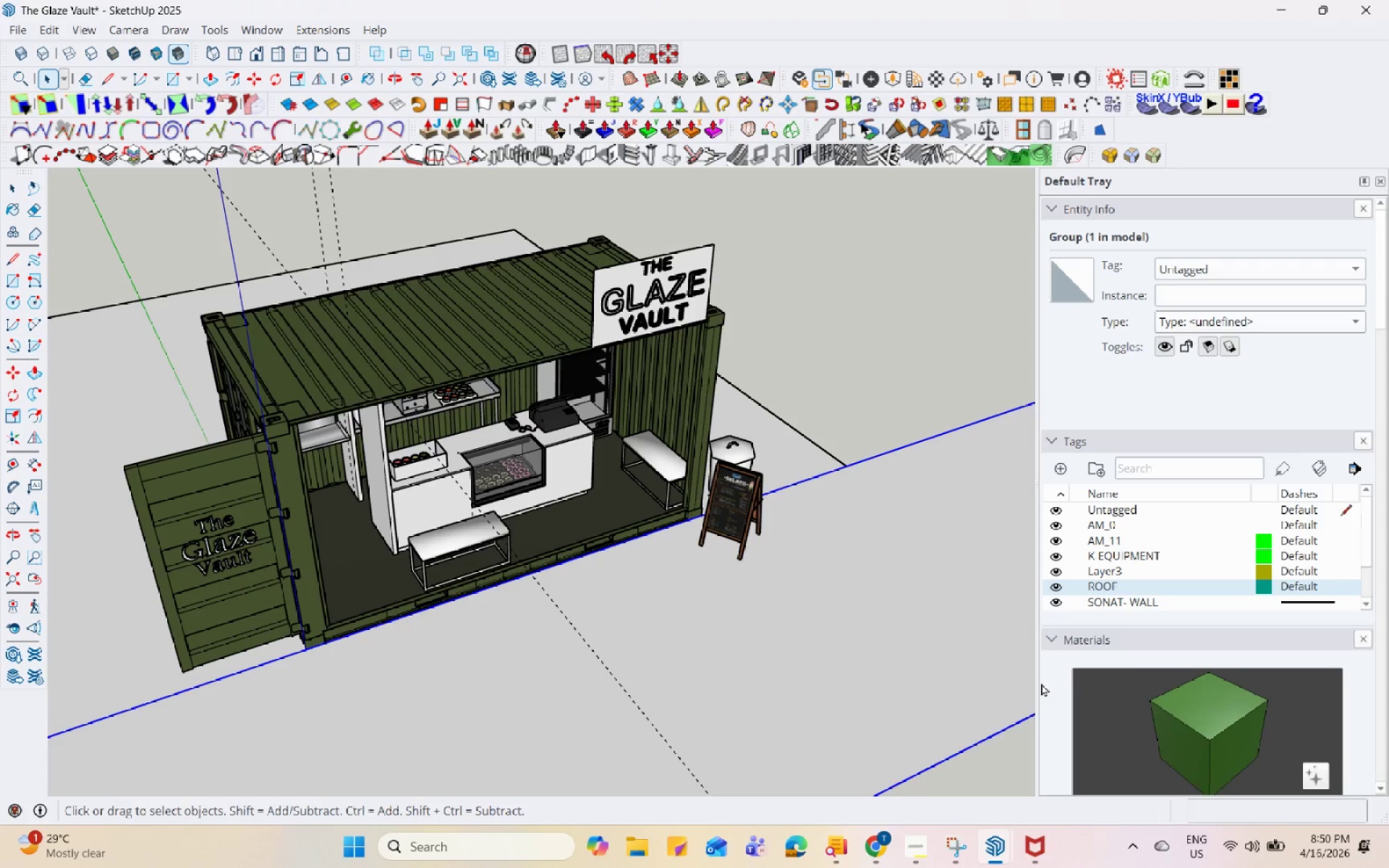 
hold_key(key=Space, duration=1.51)
 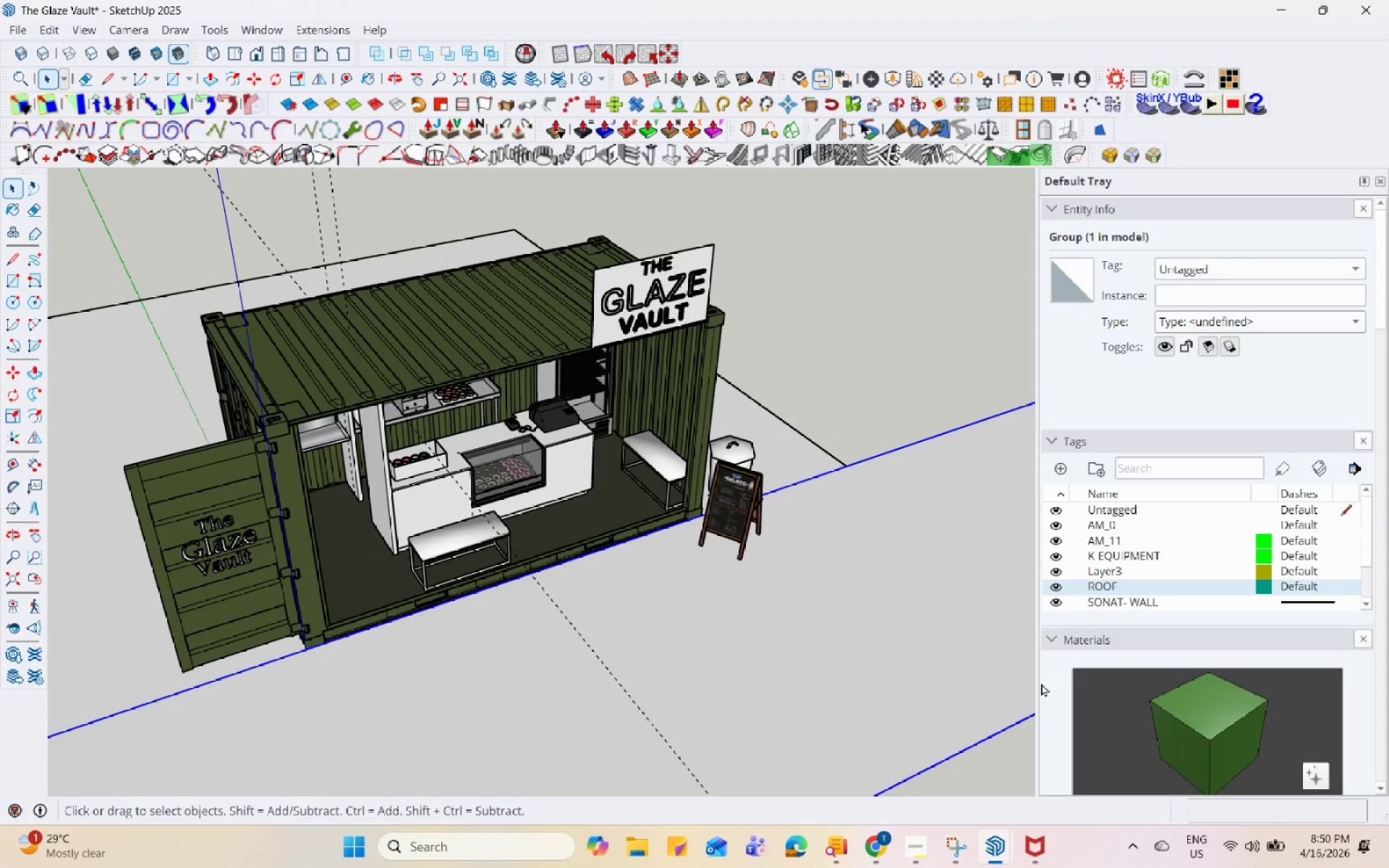 
hold_key(key=Space, duration=1.52)
 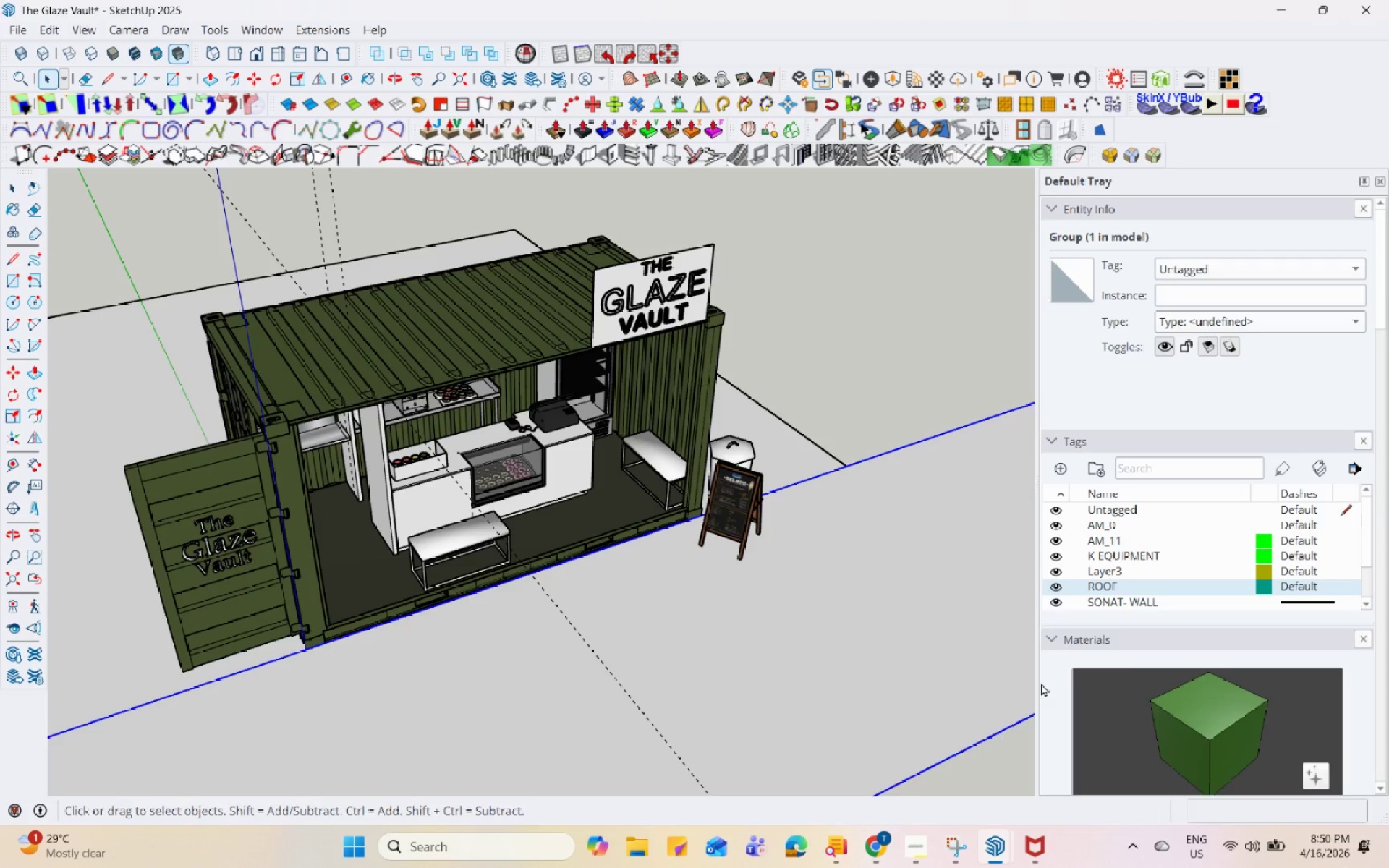 
hold_key(key=Space, duration=1.52)
 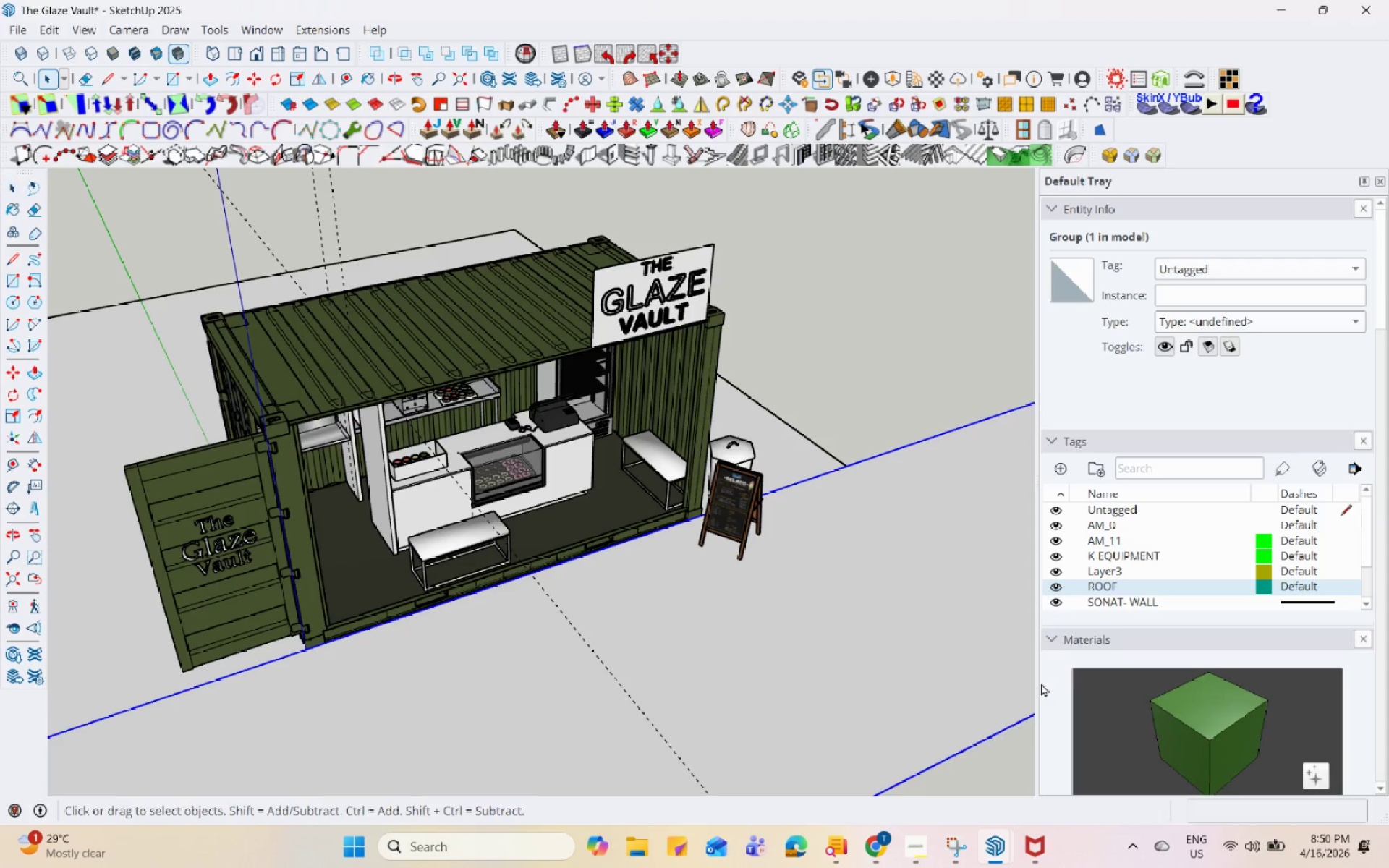 
hold_key(key=Space, duration=1.53)
 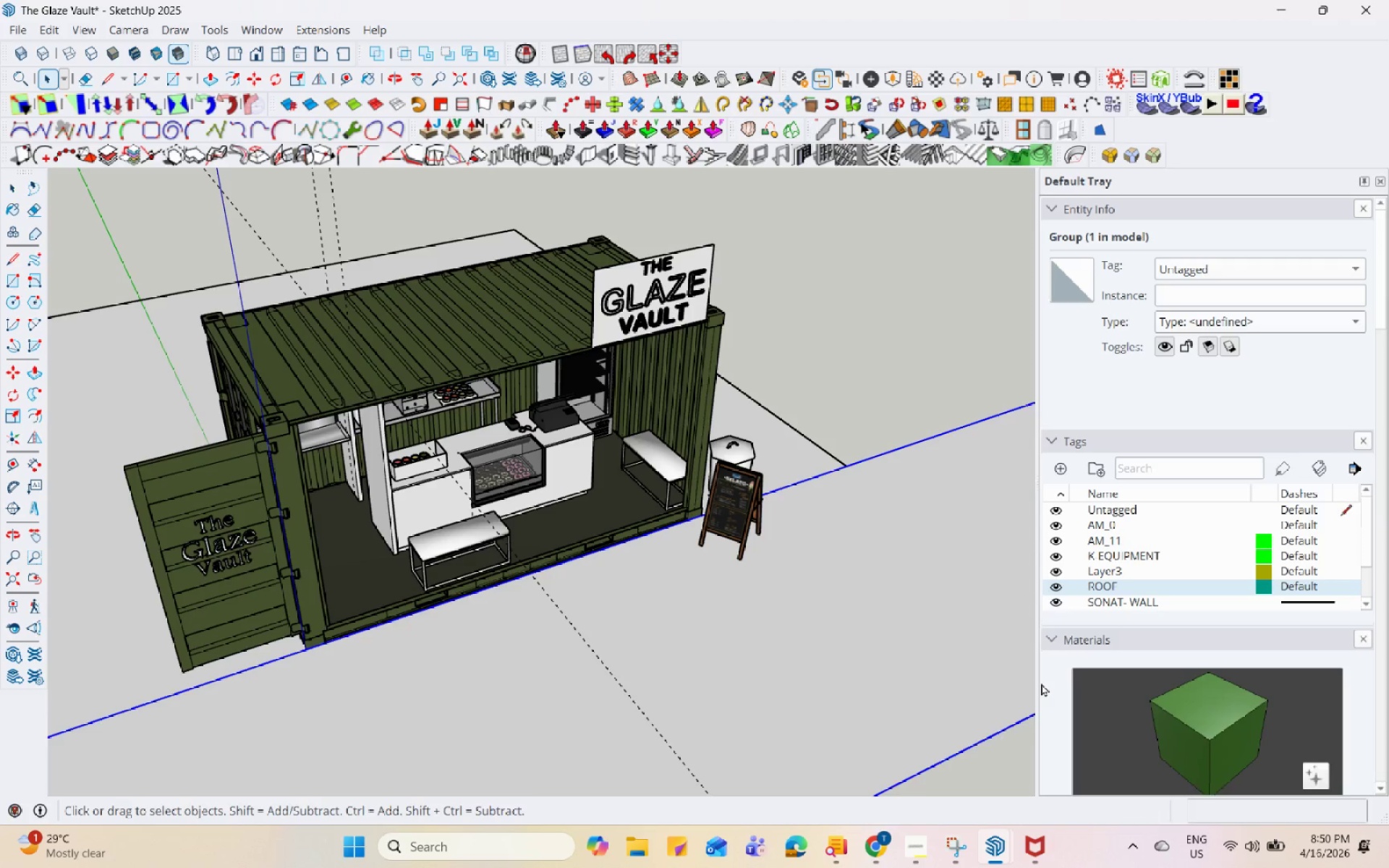 
hold_key(key=Space, duration=1.5)
 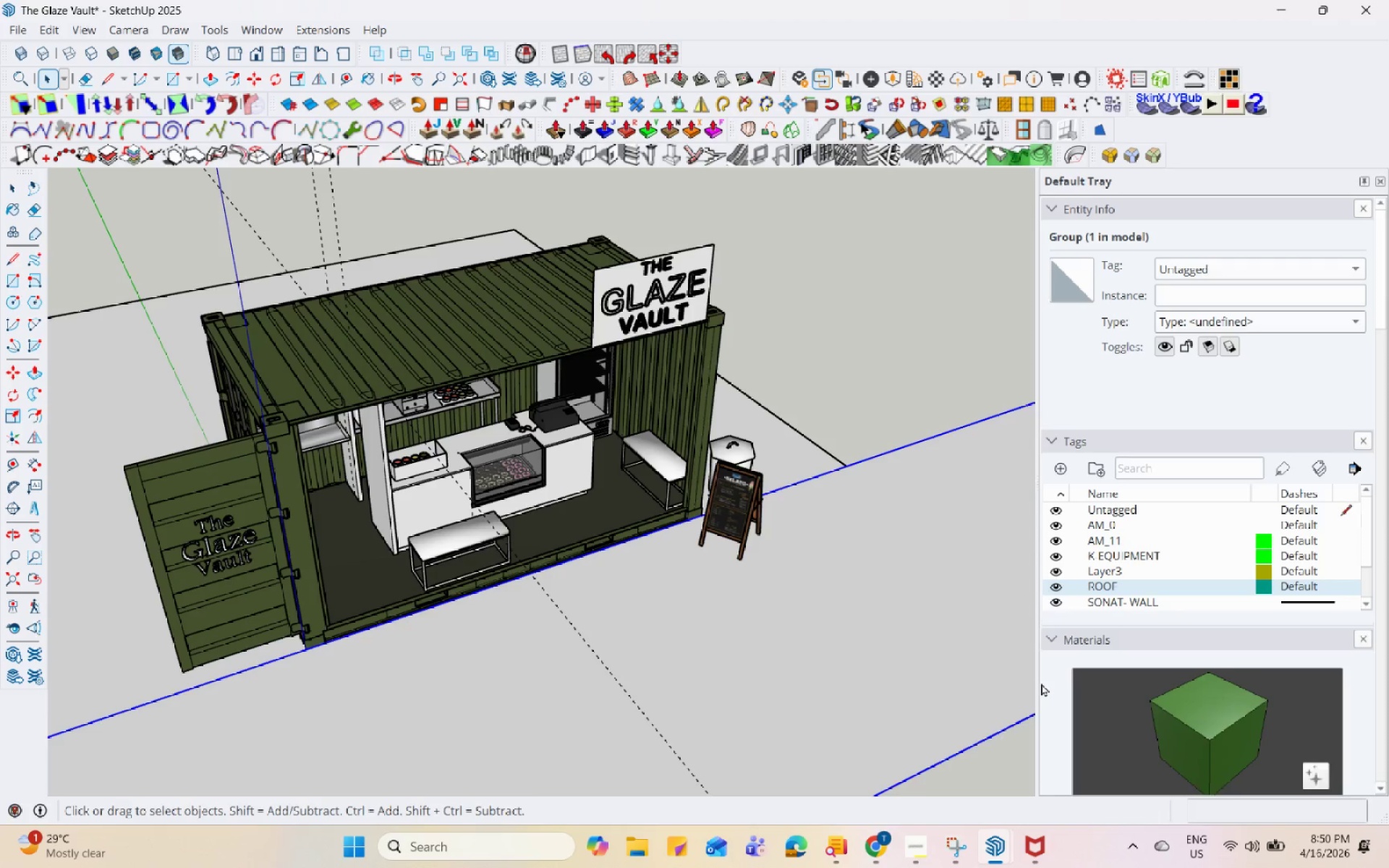 
hold_key(key=Space, duration=1.53)
 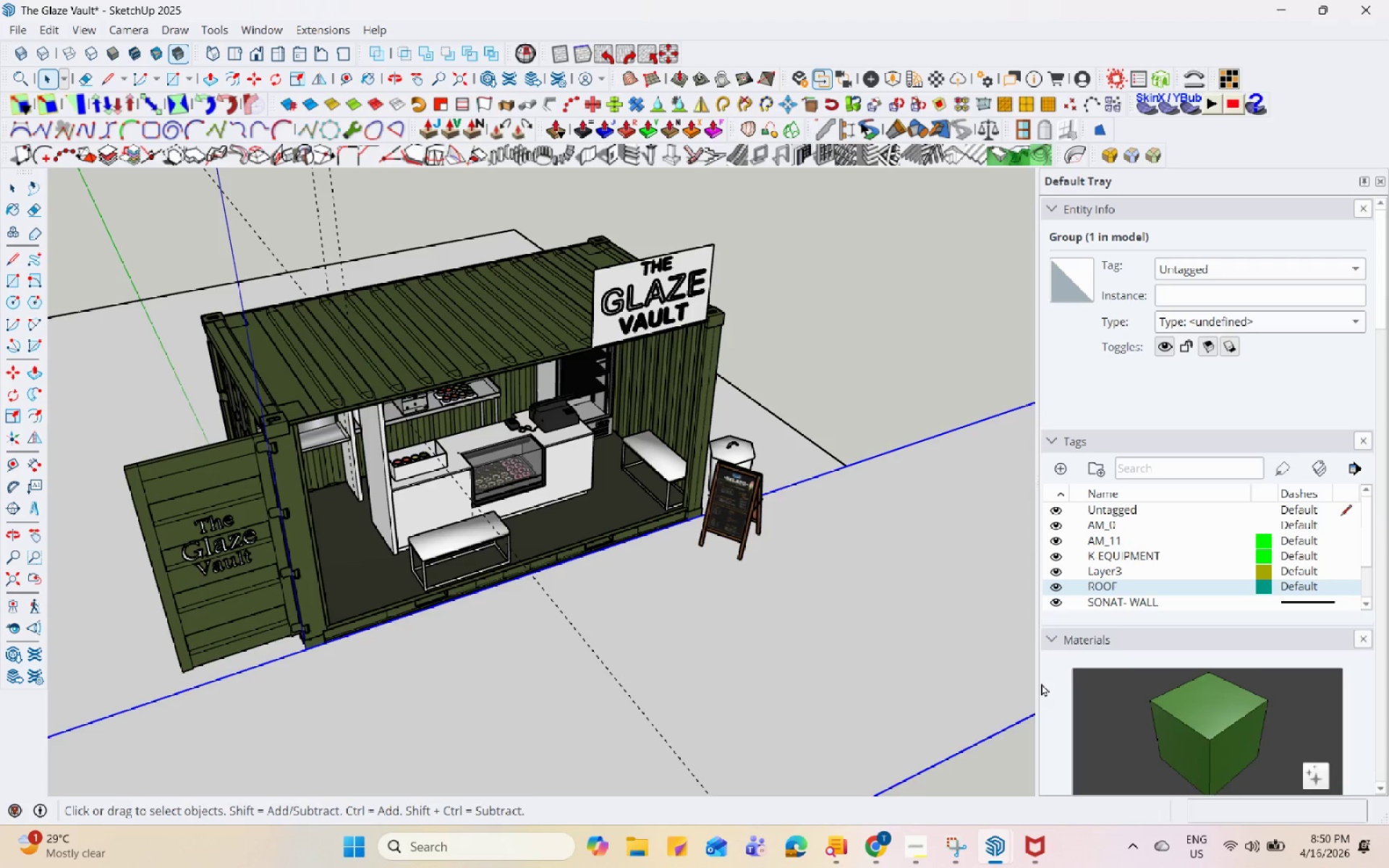 
hold_key(key=Space, duration=1.52)
 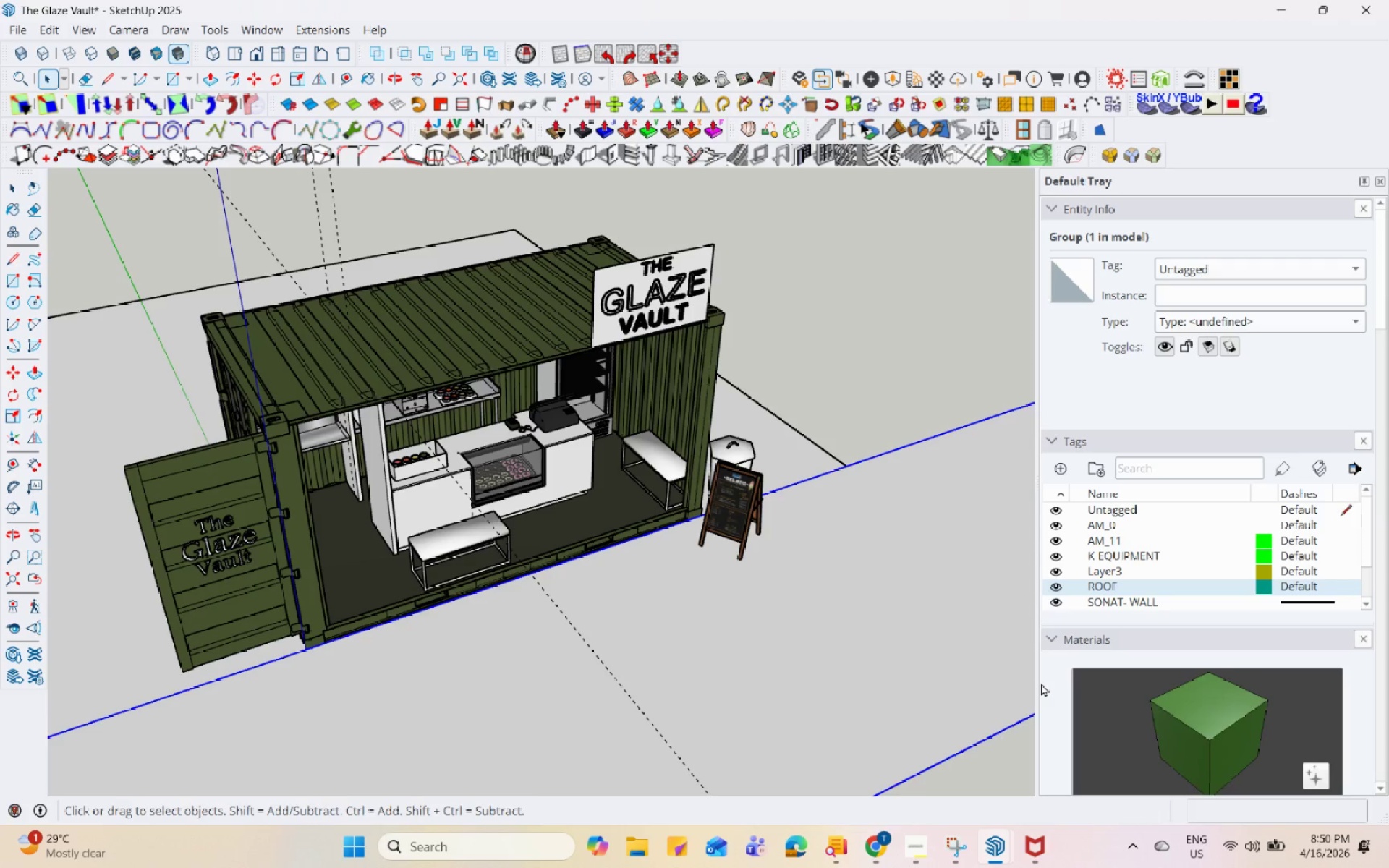 
hold_key(key=Space, duration=1.51)
 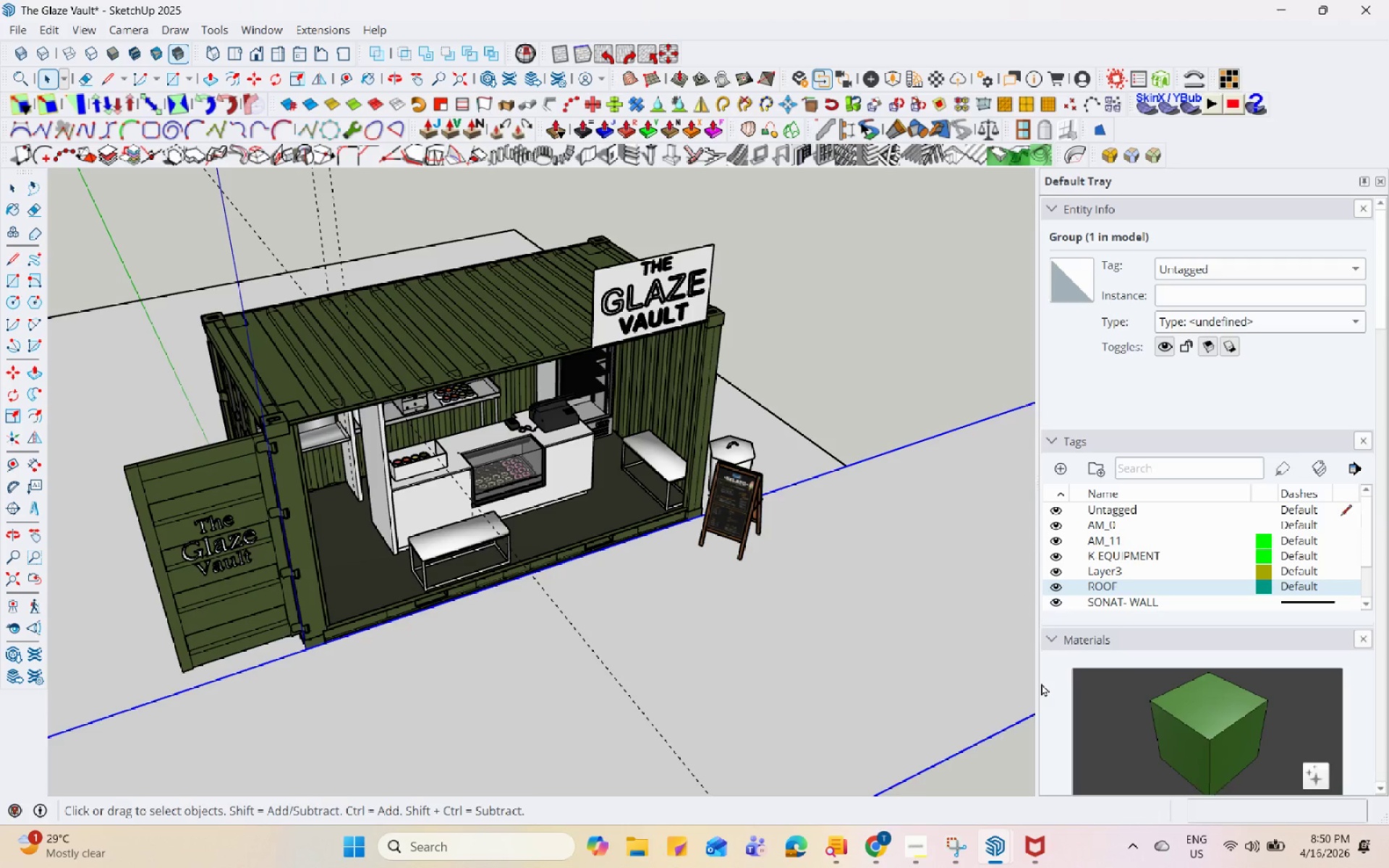 
hold_key(key=Space, duration=1.52)
 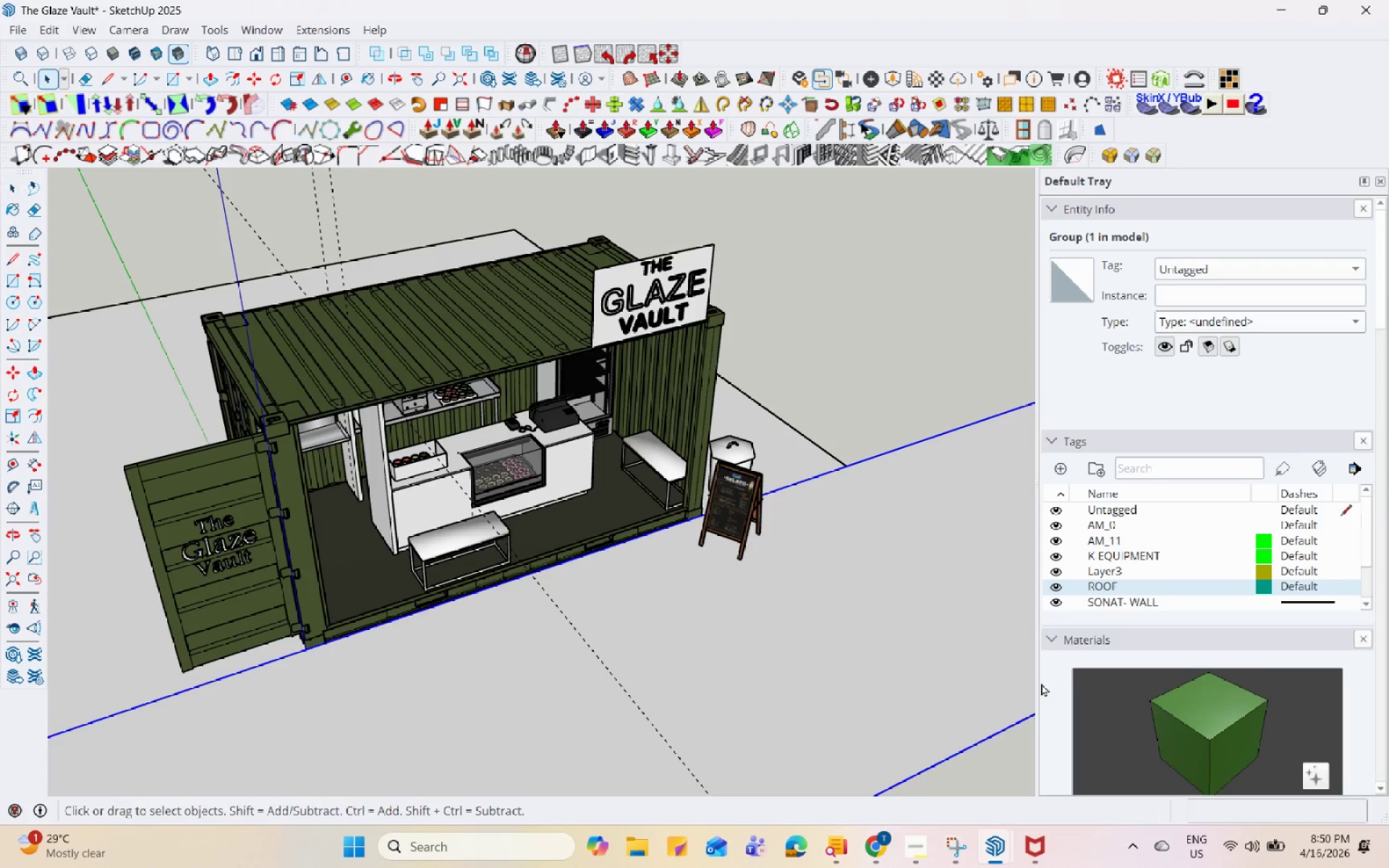 
hold_key(key=Space, duration=1.5)
 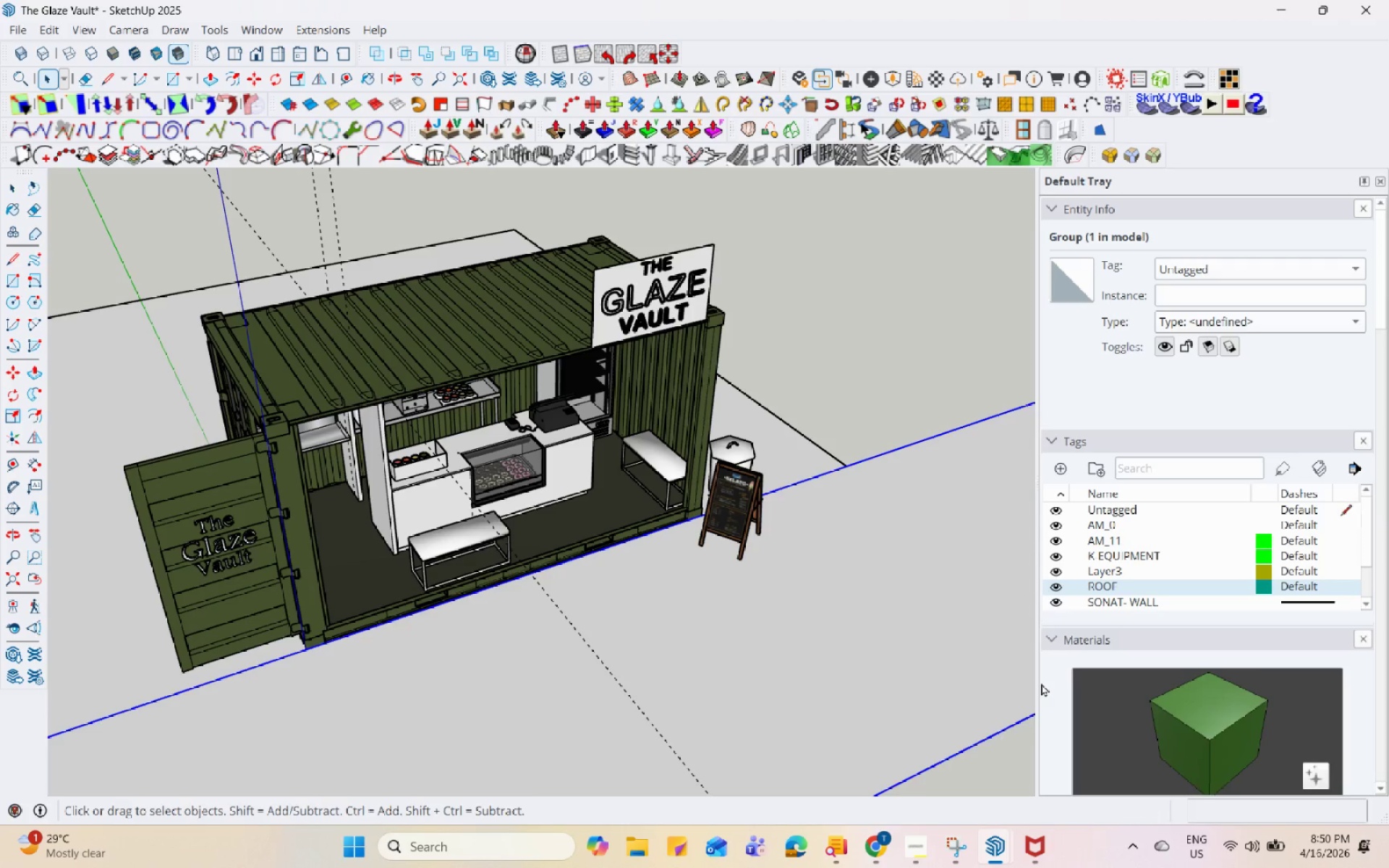 
hold_key(key=Space, duration=1.52)
 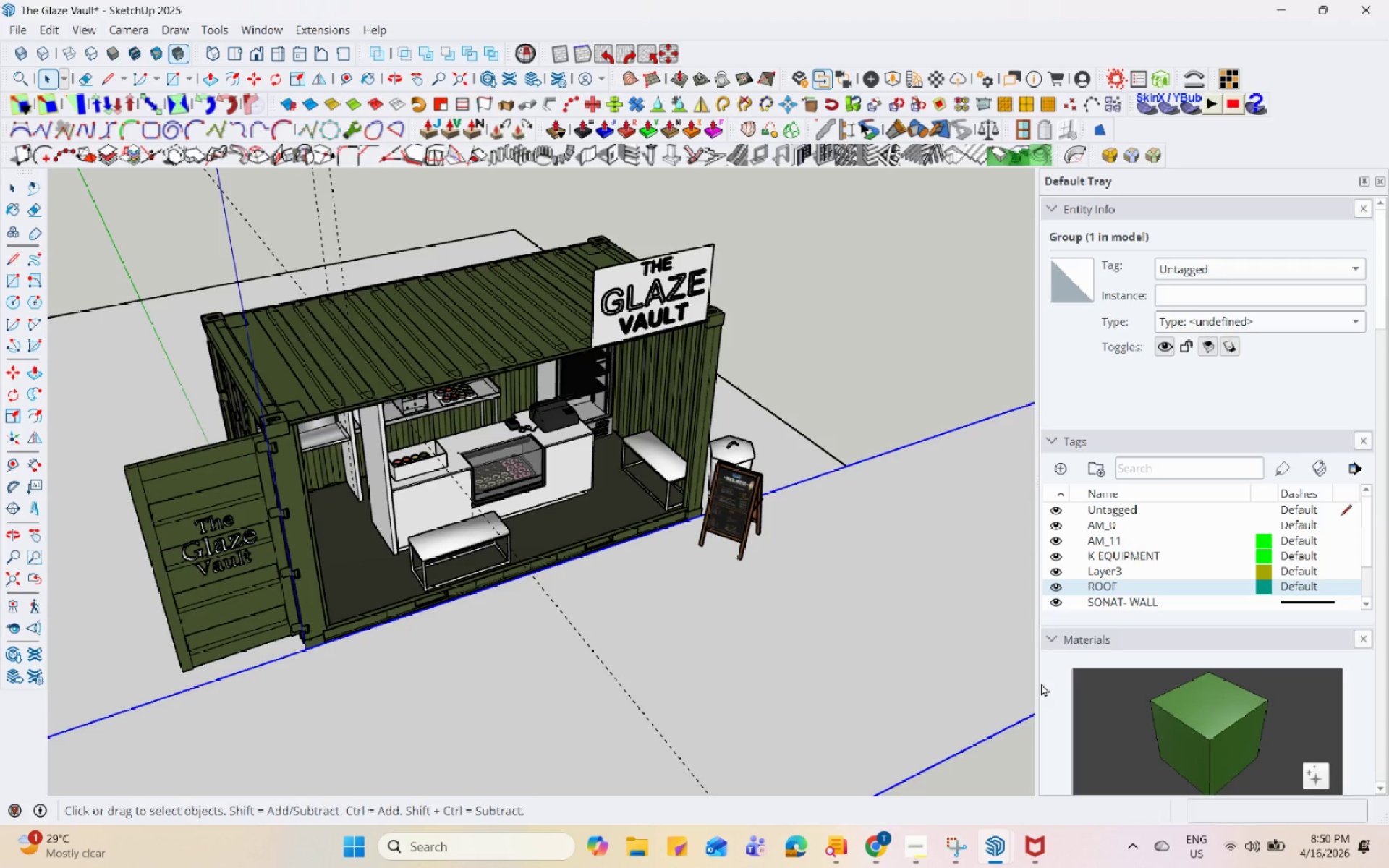 
hold_key(key=Space, duration=1.5)
 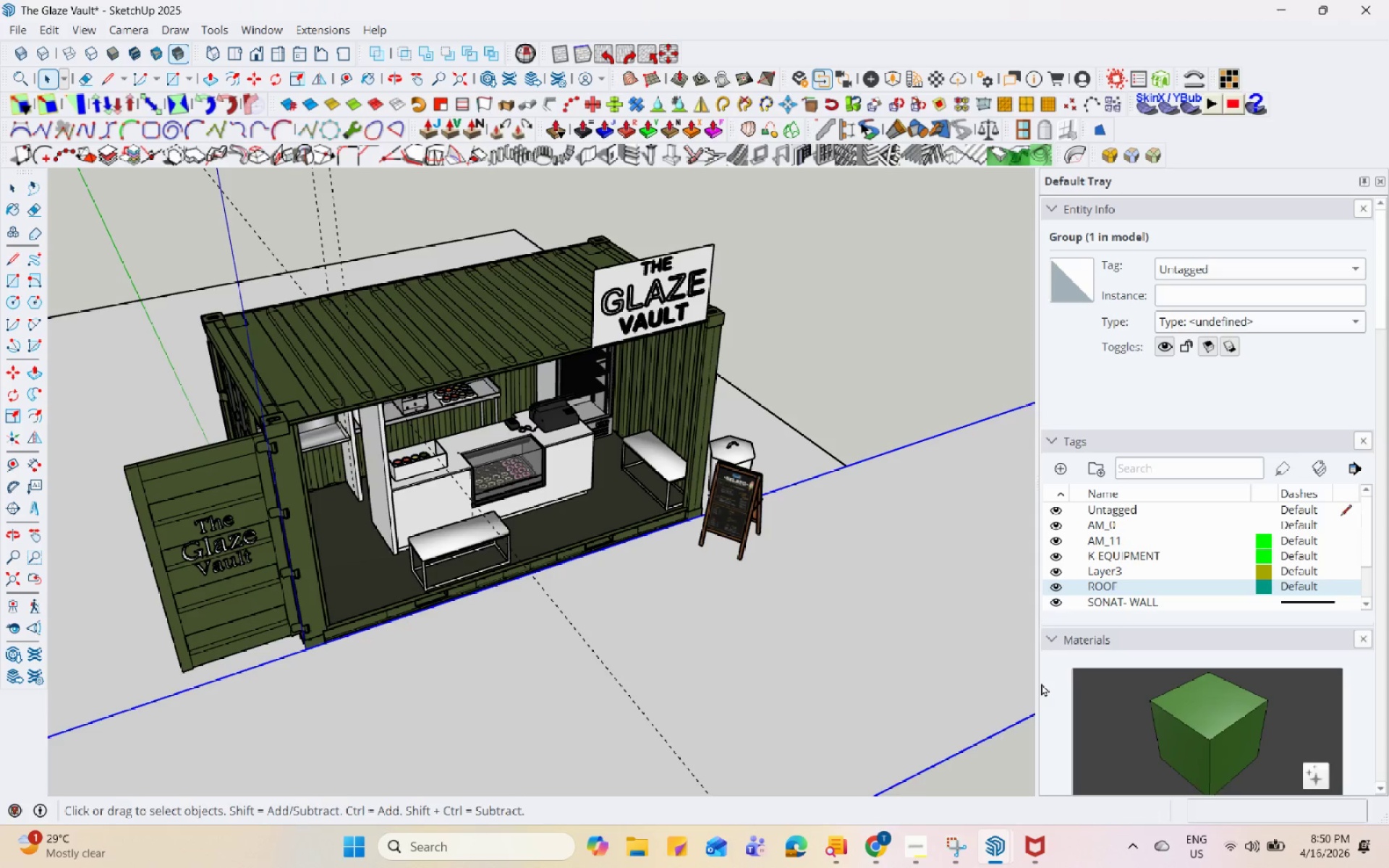 
hold_key(key=Space, duration=1.5)
 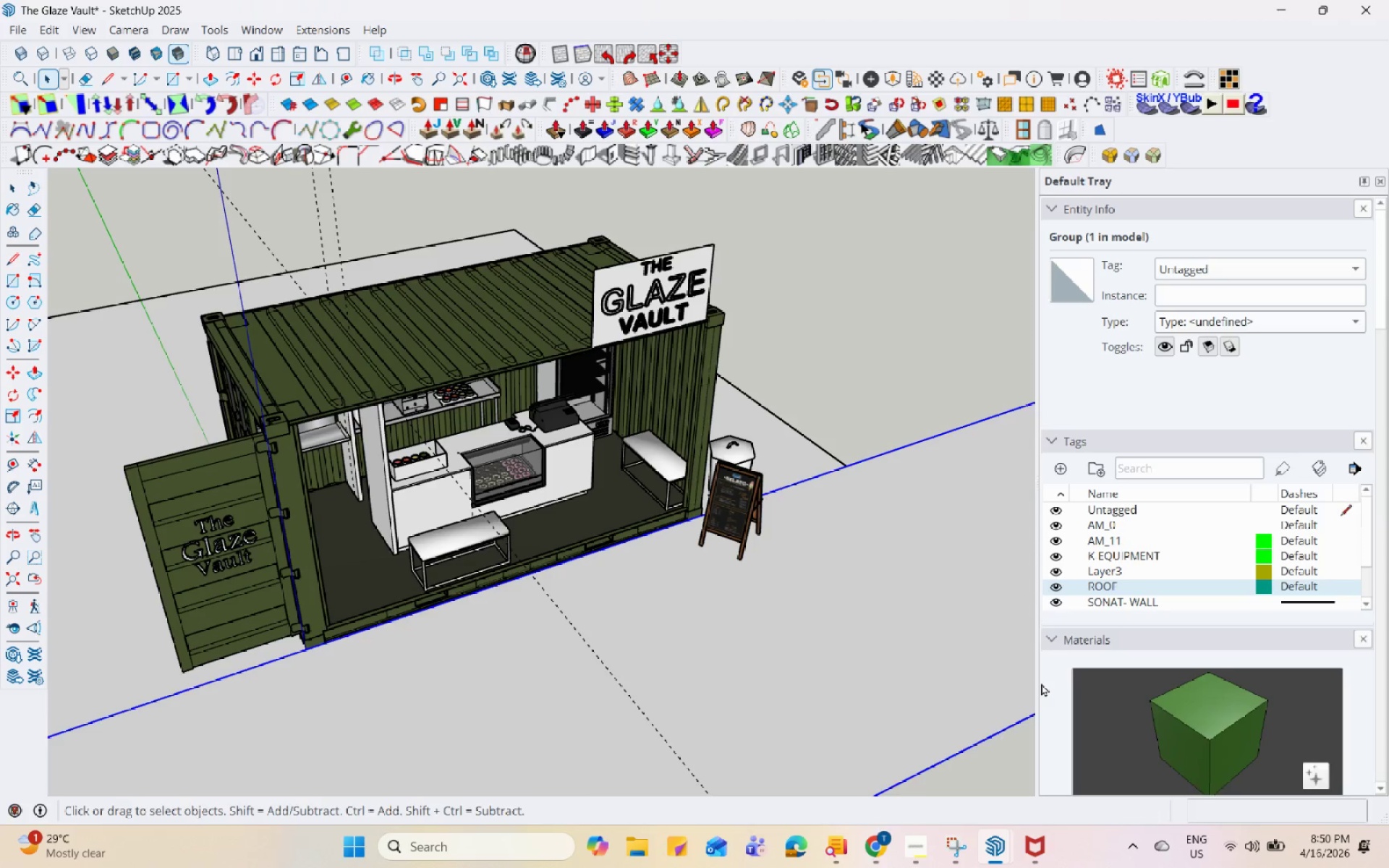 
hold_key(key=Space, duration=1.51)
 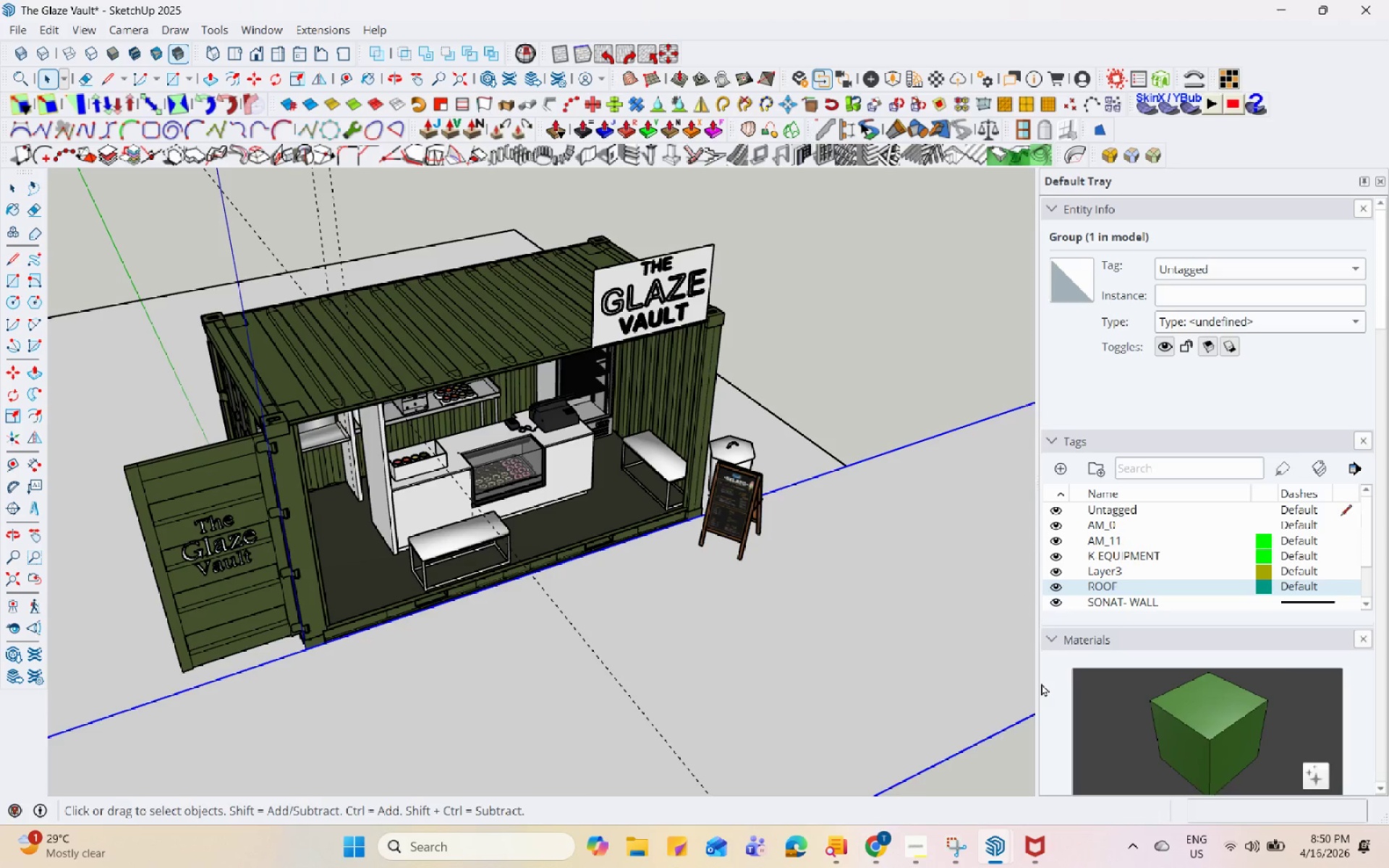 
hold_key(key=Space, duration=1.5)
 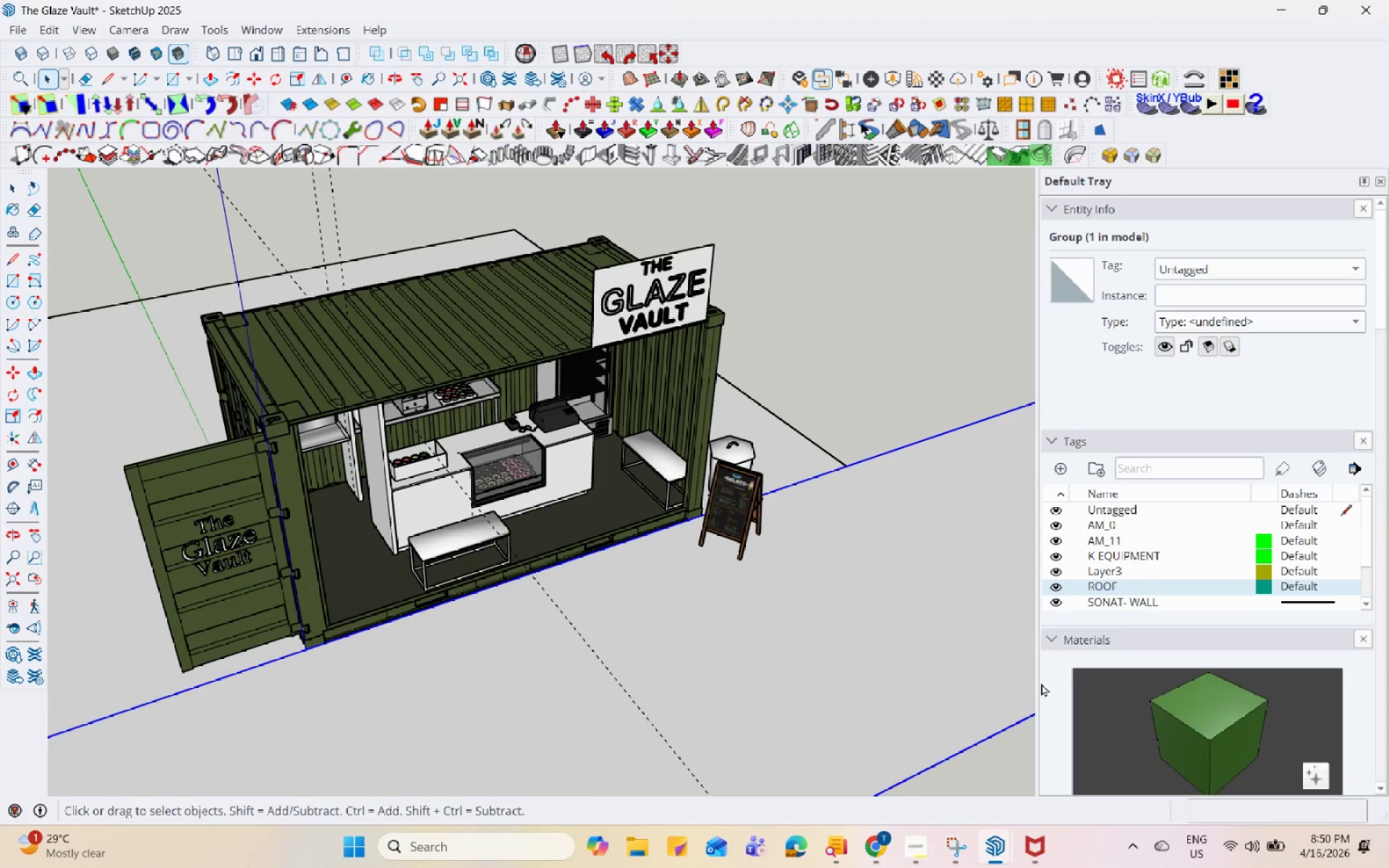 
hold_key(key=Space, duration=1.5)
 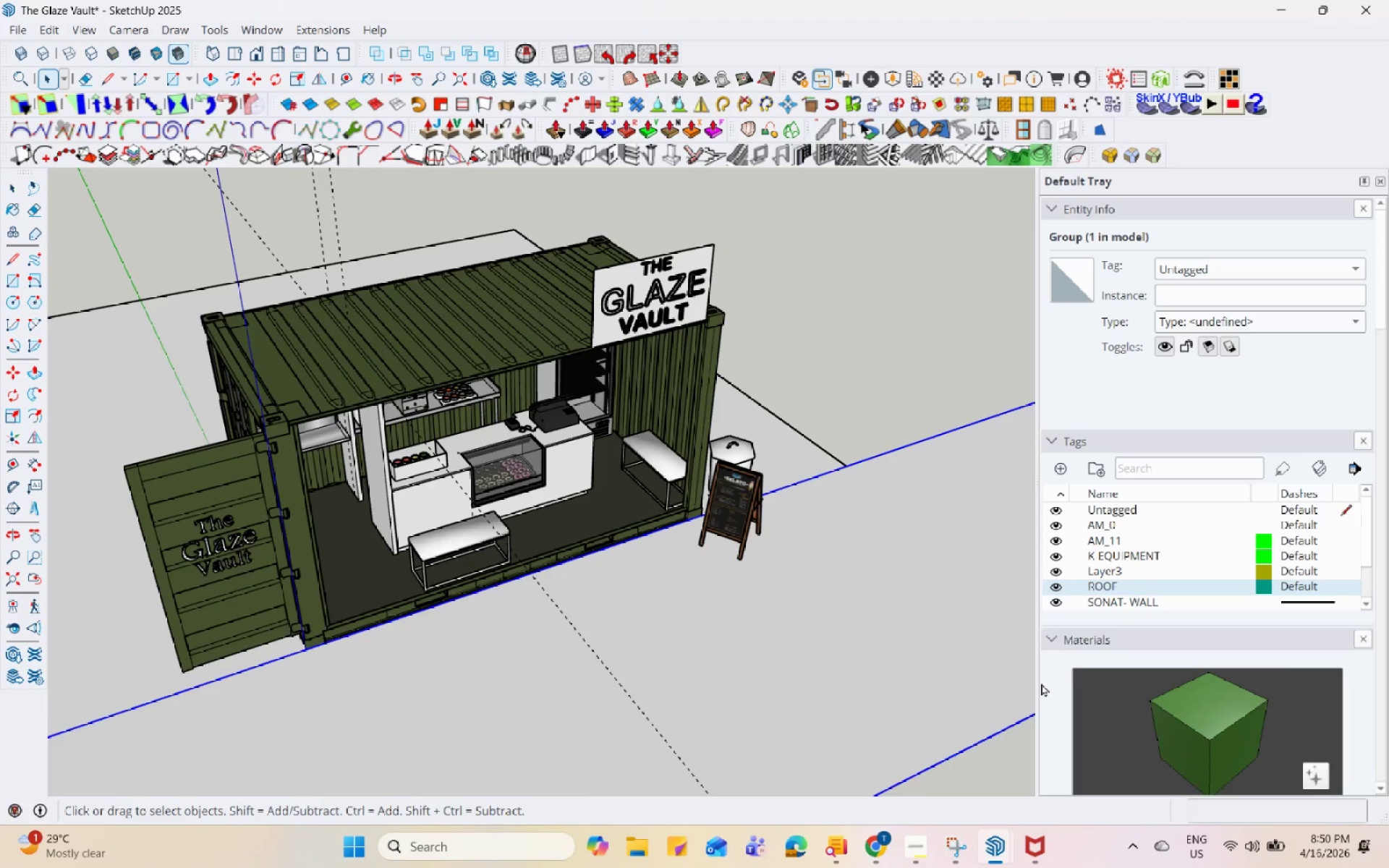 
hold_key(key=Space, duration=1.52)
 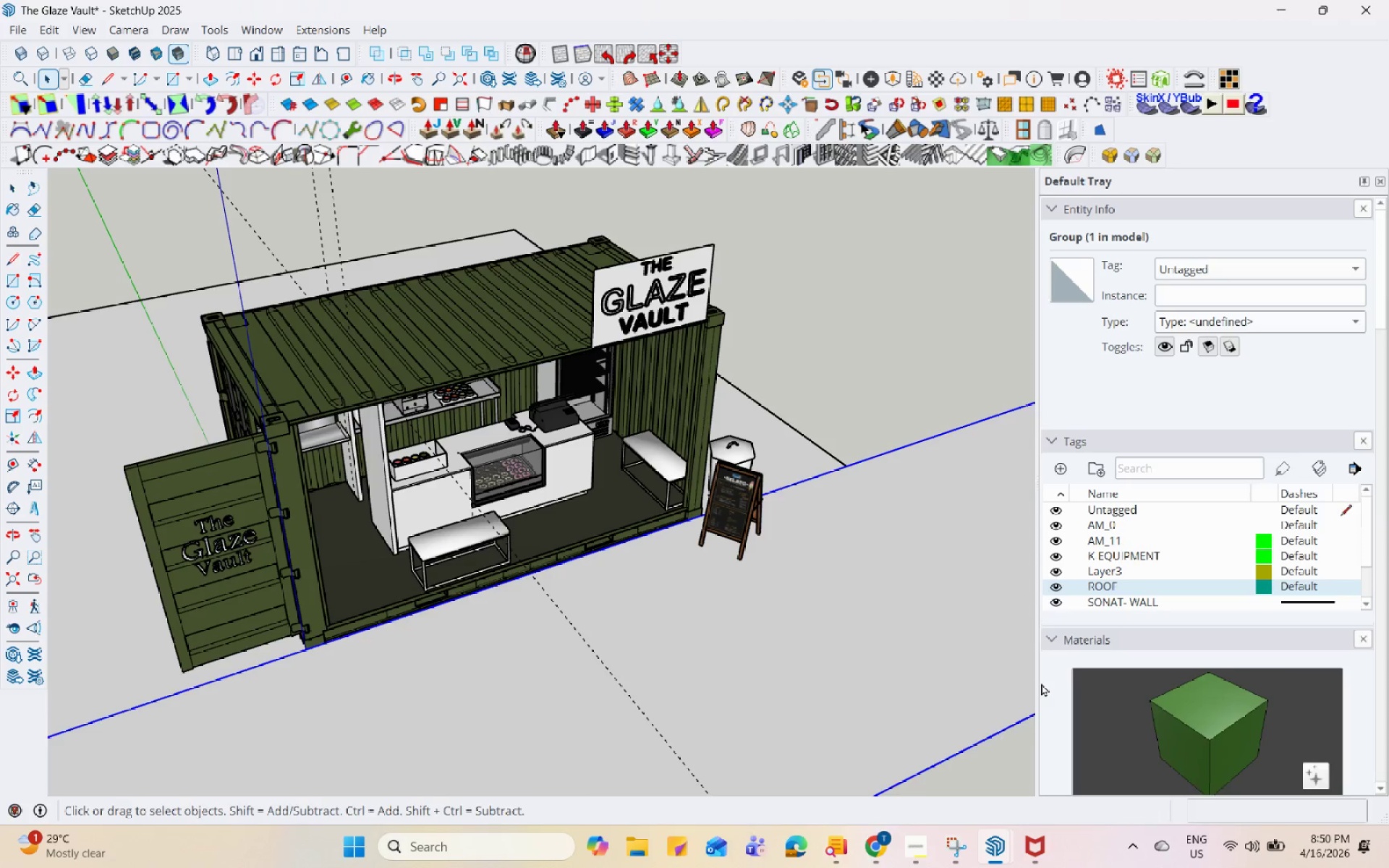 
hold_key(key=Space, duration=1.52)
 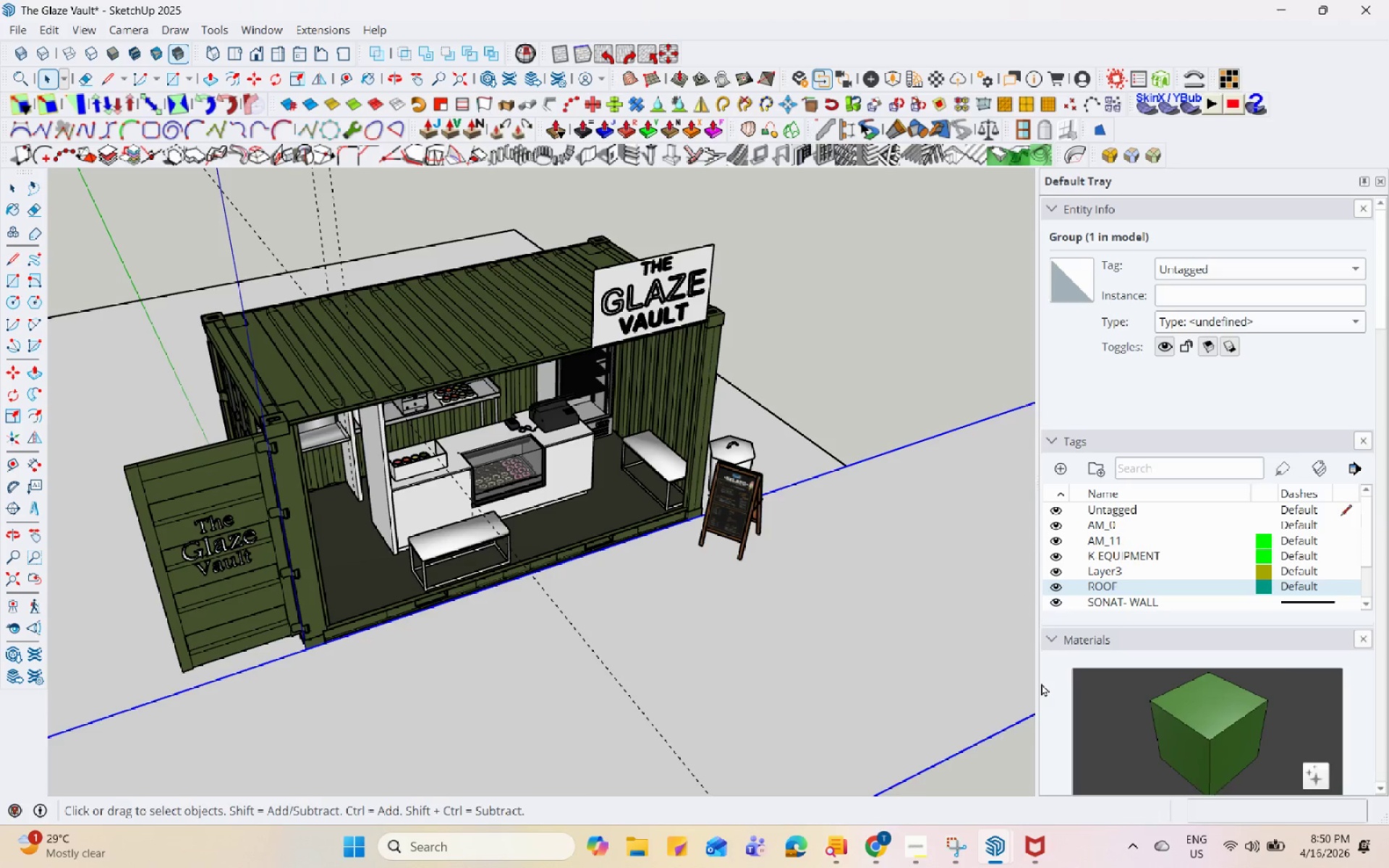 
hold_key(key=Space, duration=1.5)
 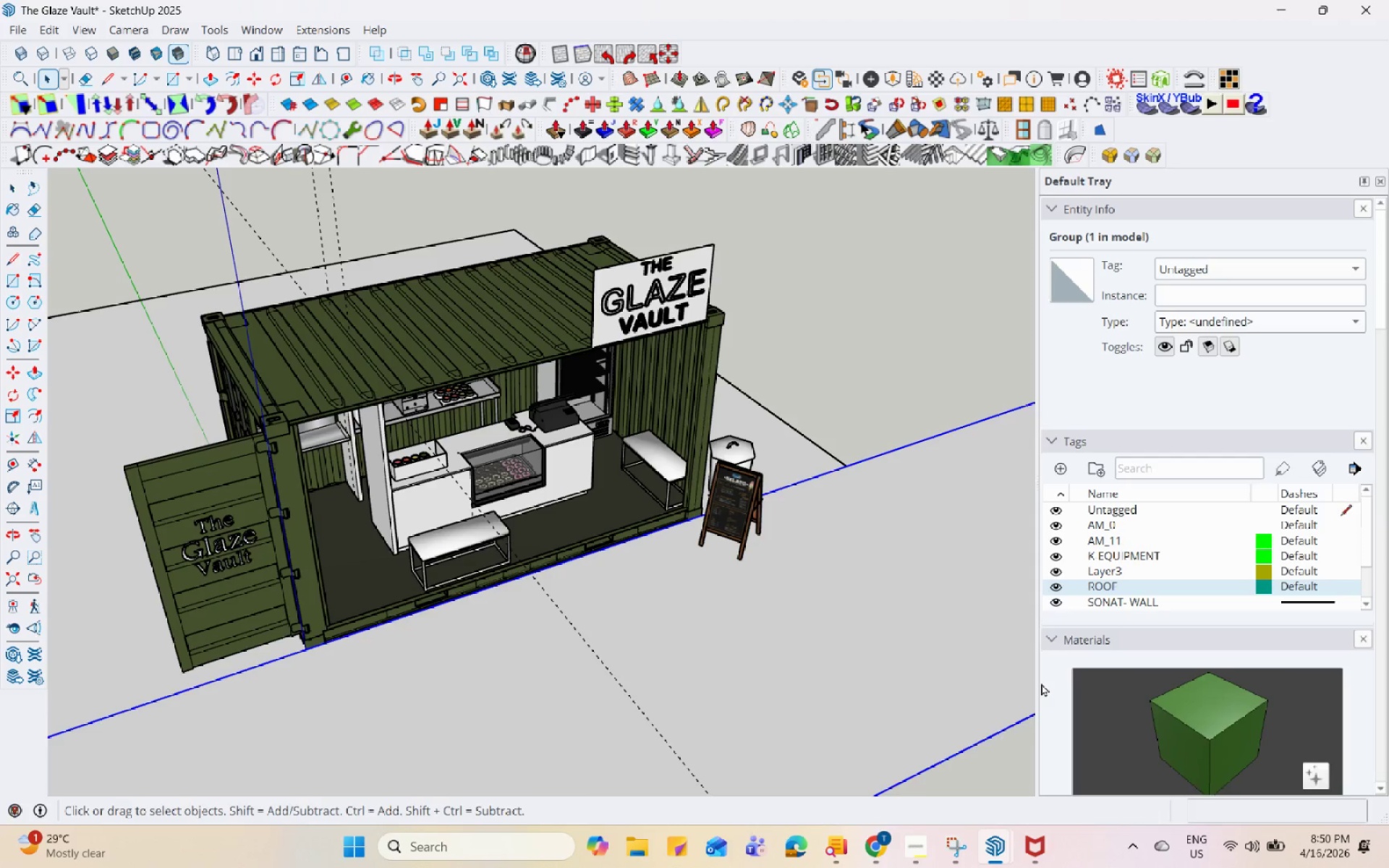 
hold_key(key=Space, duration=1.51)
 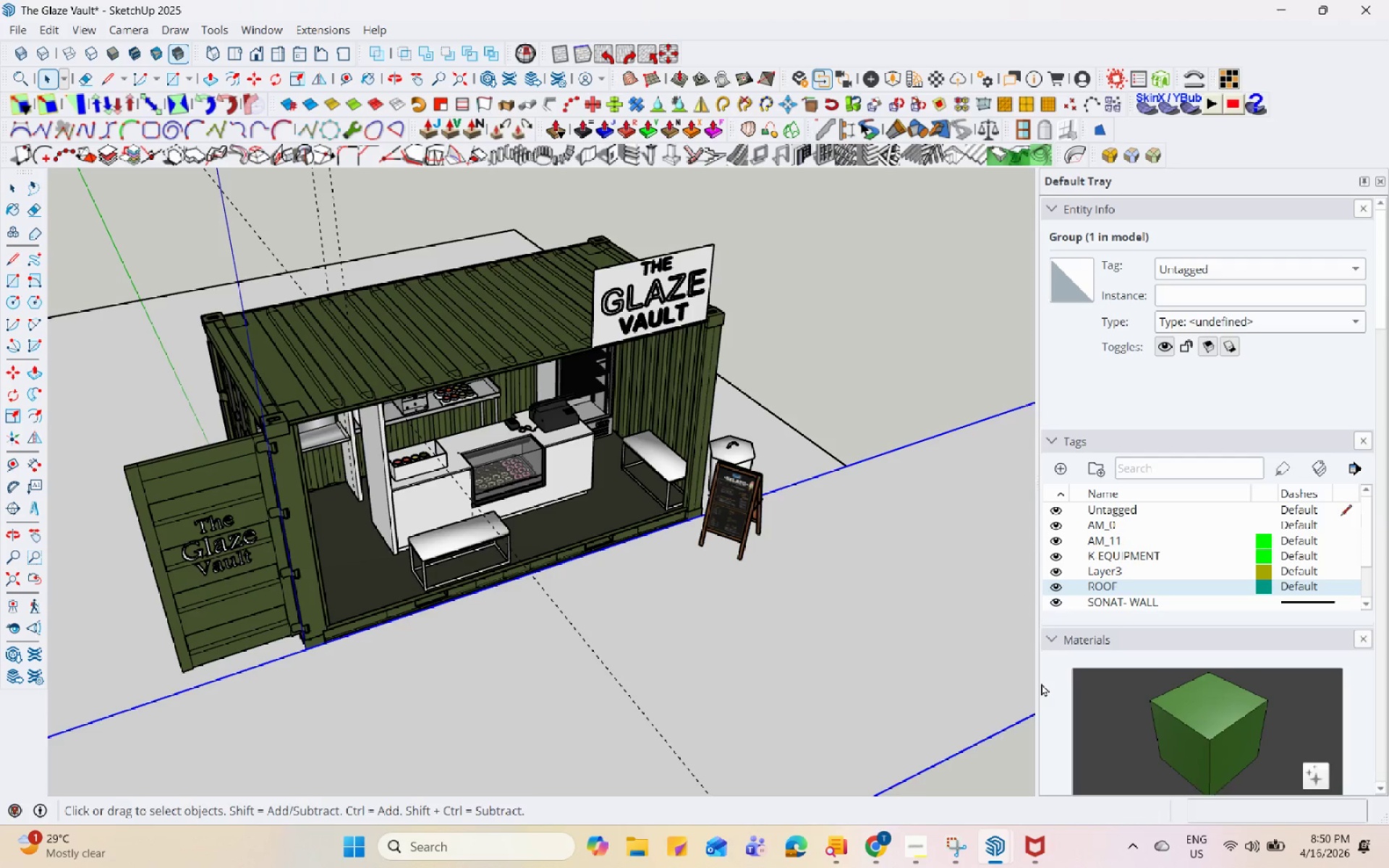 
hold_key(key=Space, duration=1.5)
 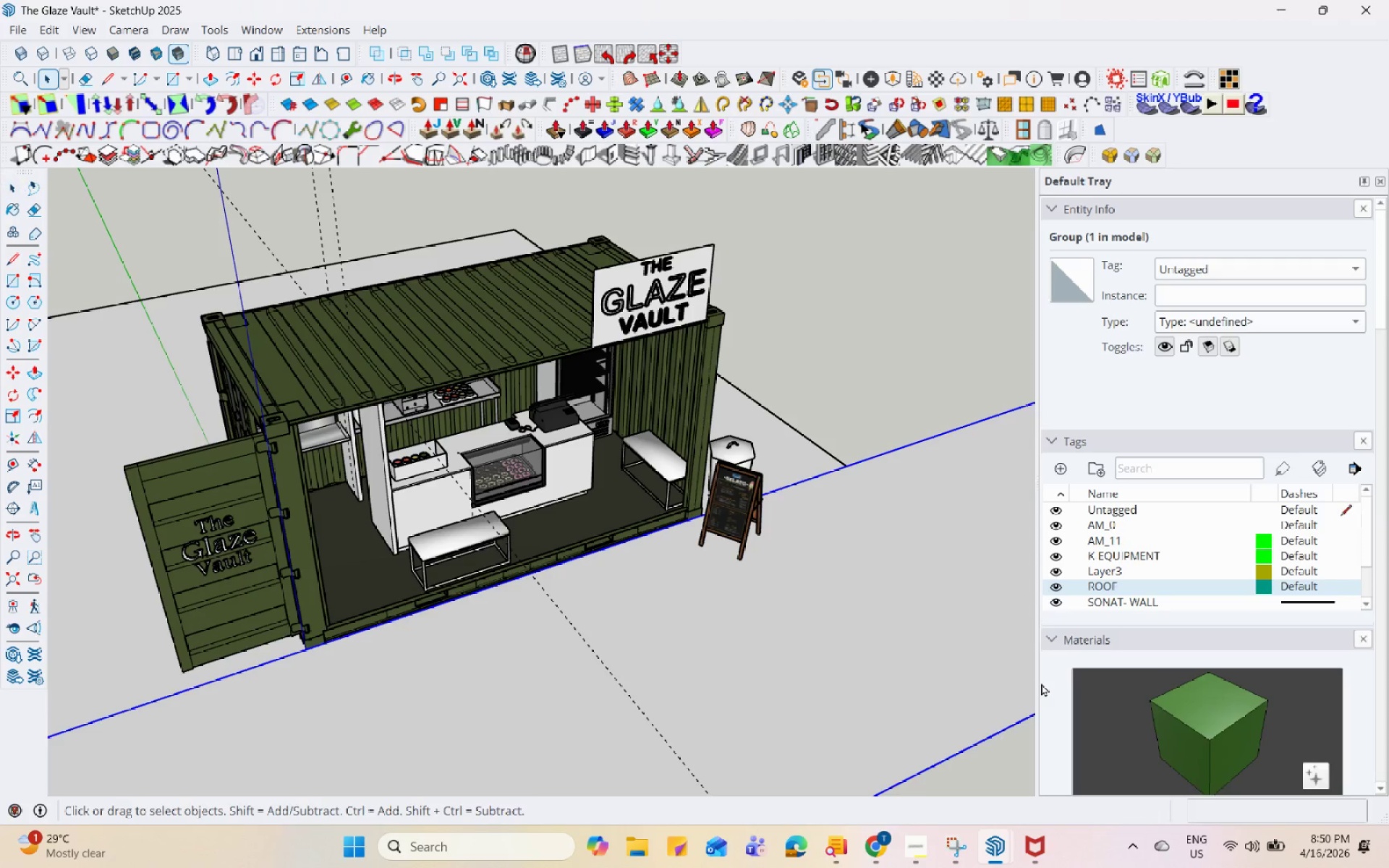 
hold_key(key=Space, duration=1.52)
 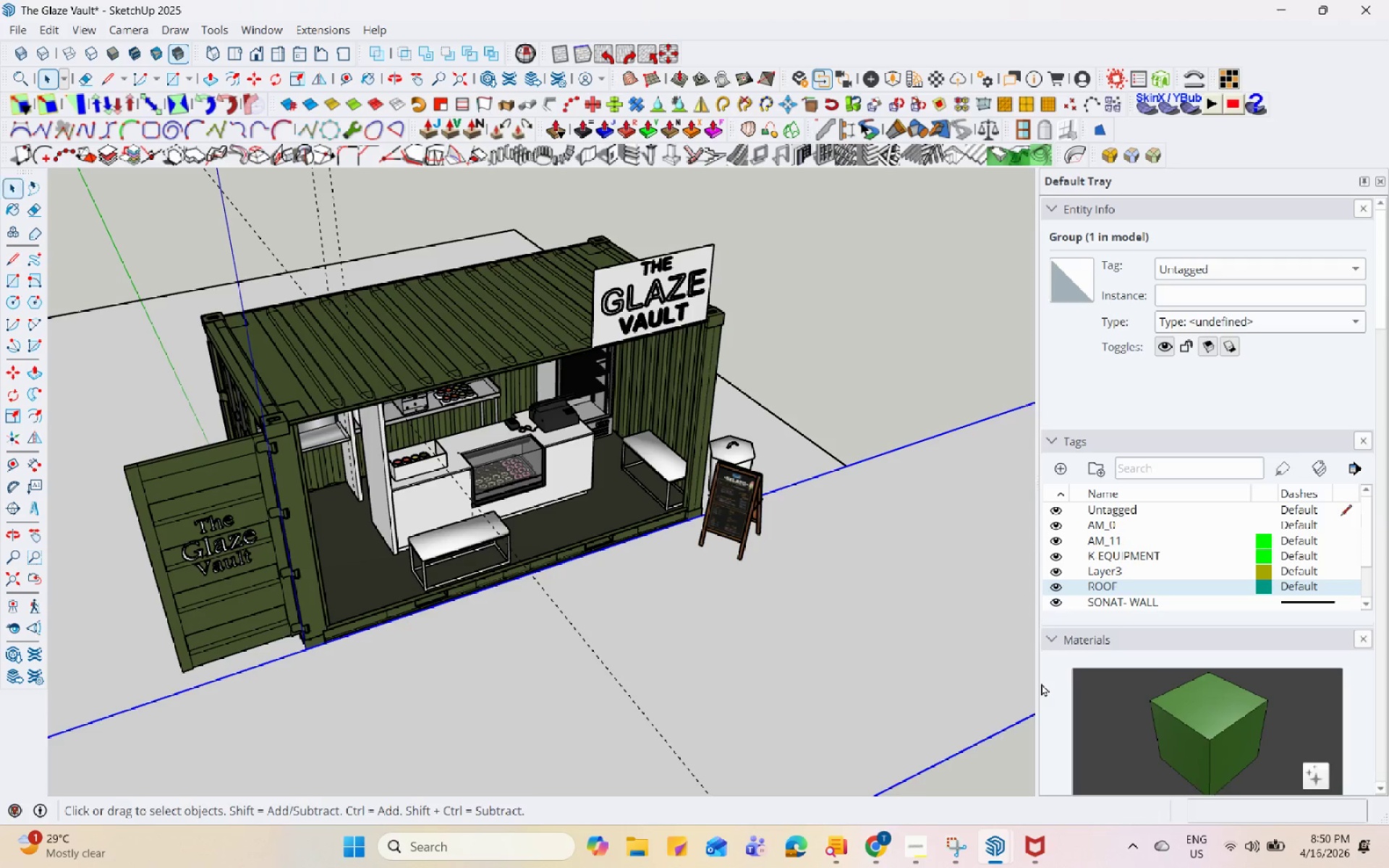 
hold_key(key=Space, duration=1.5)
 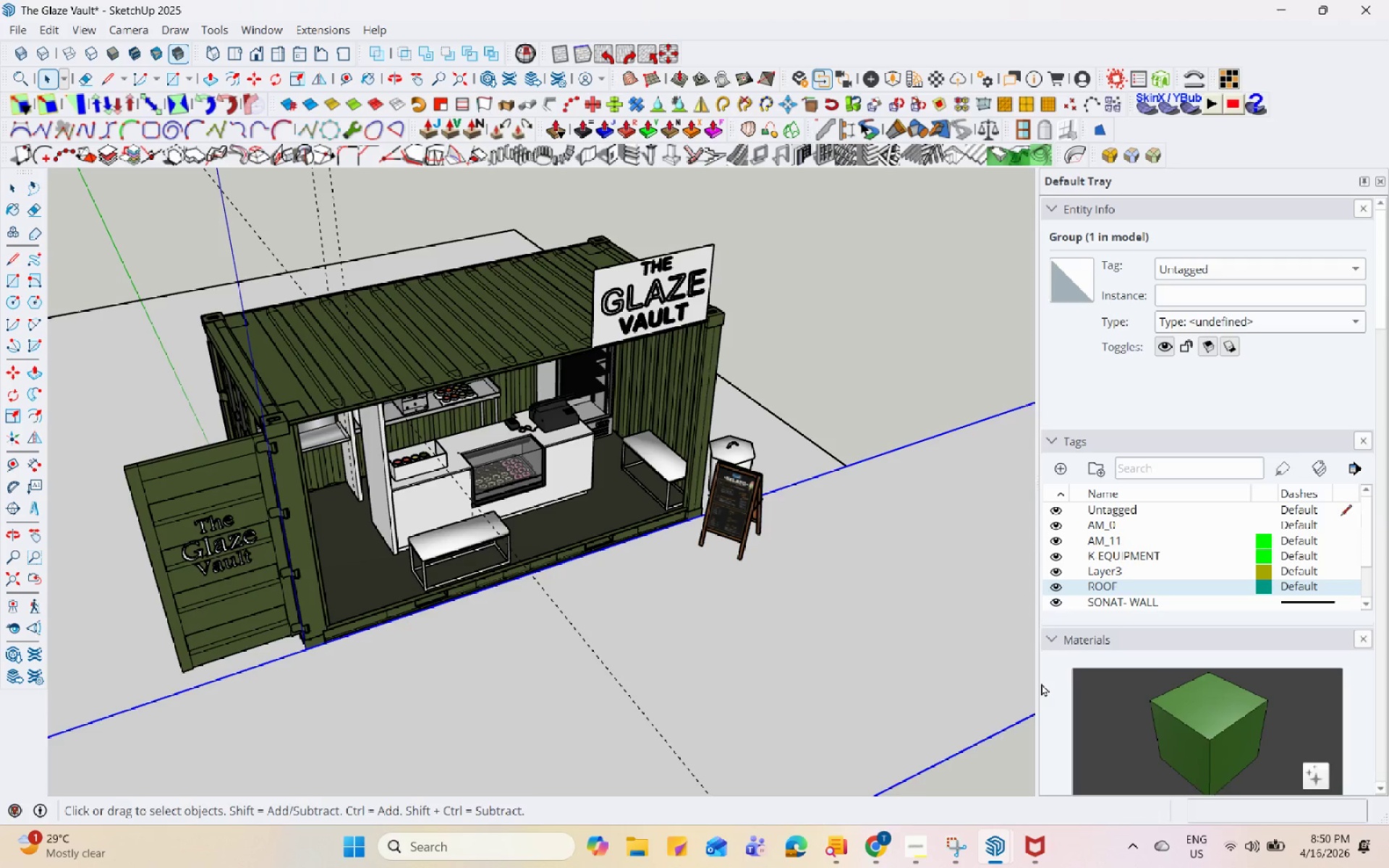 
hold_key(key=Space, duration=1.51)
 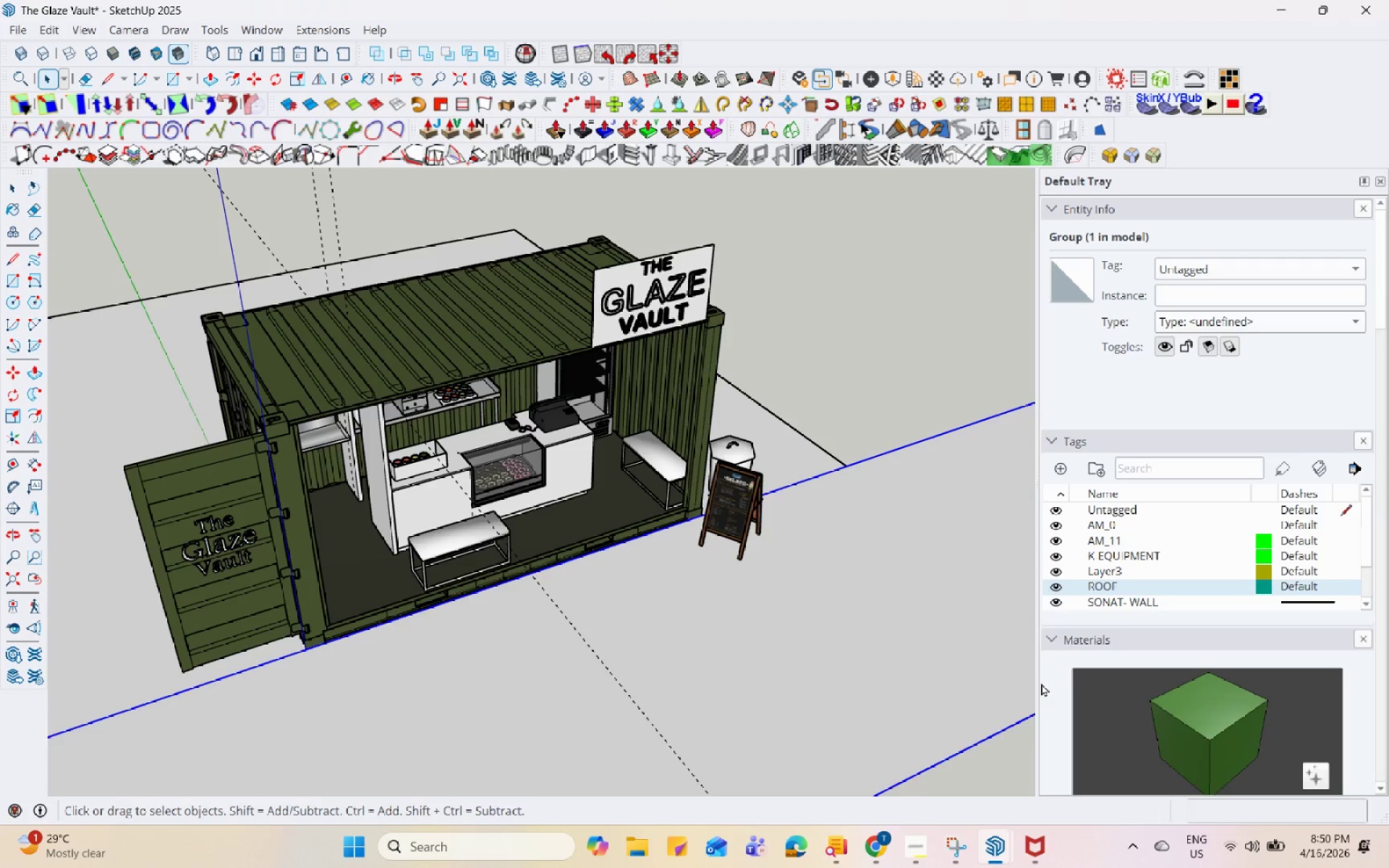 
hold_key(key=Space, duration=1.52)
 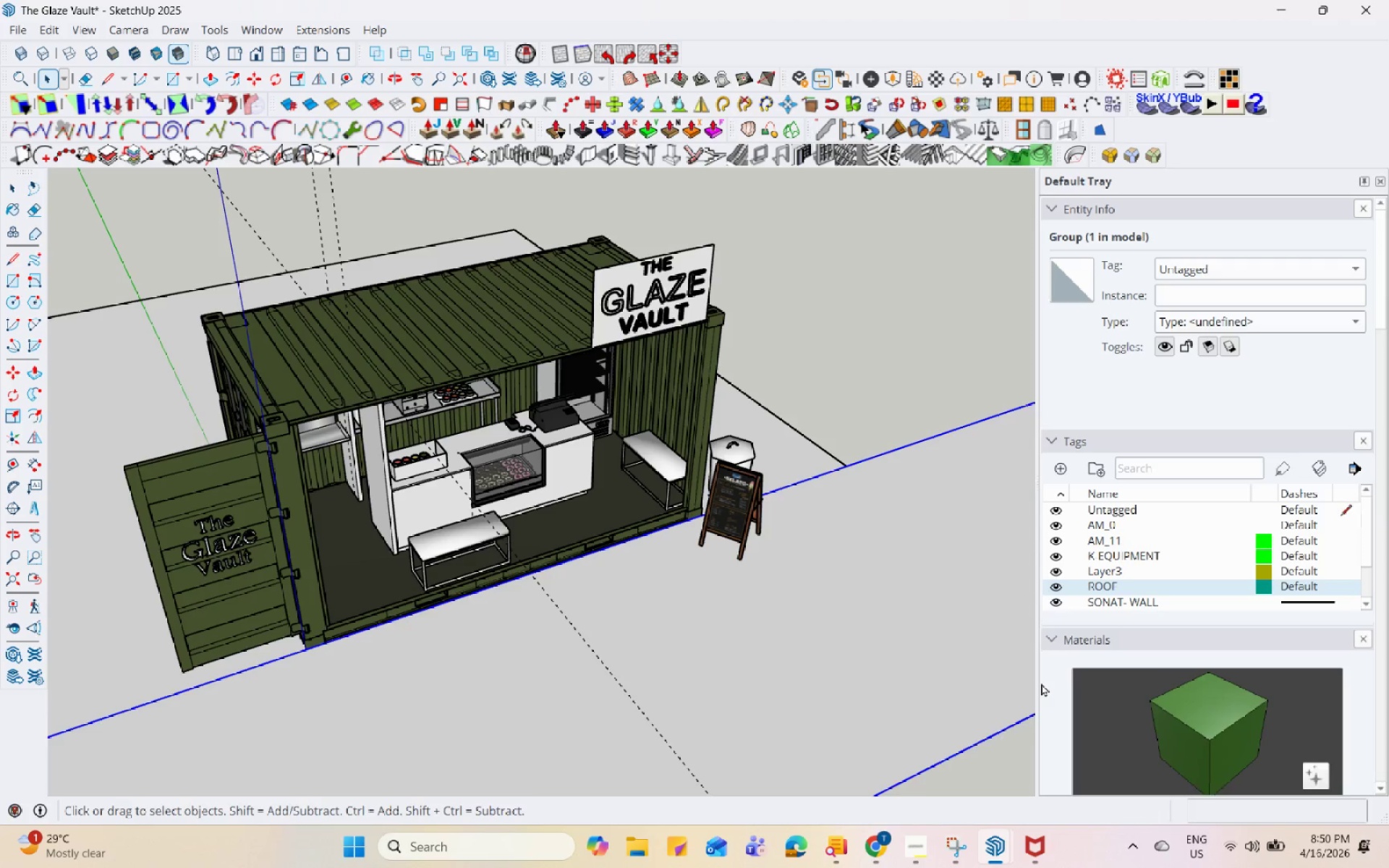 
hold_key(key=Space, duration=1.52)
 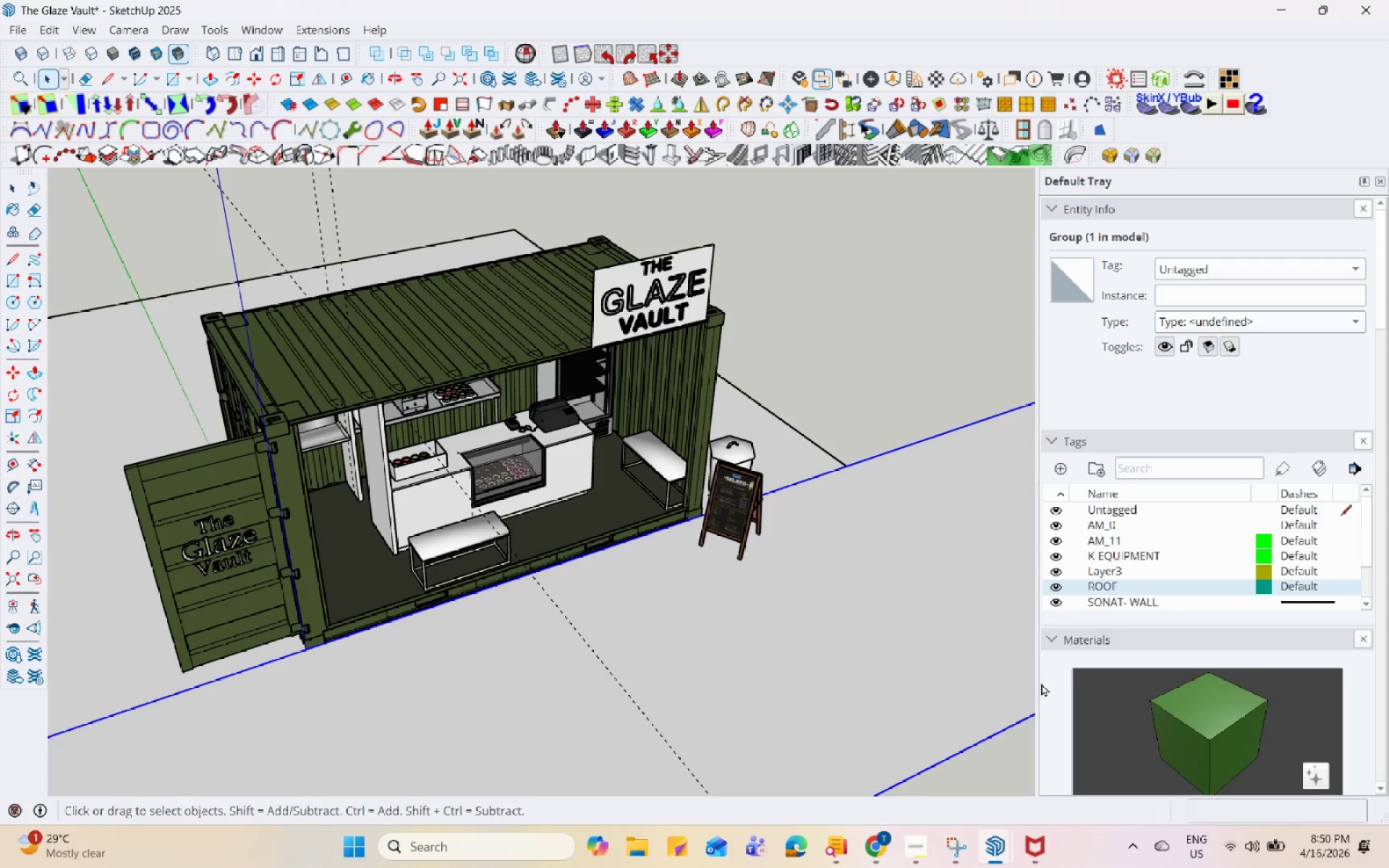 
hold_key(key=Space, duration=1.51)
 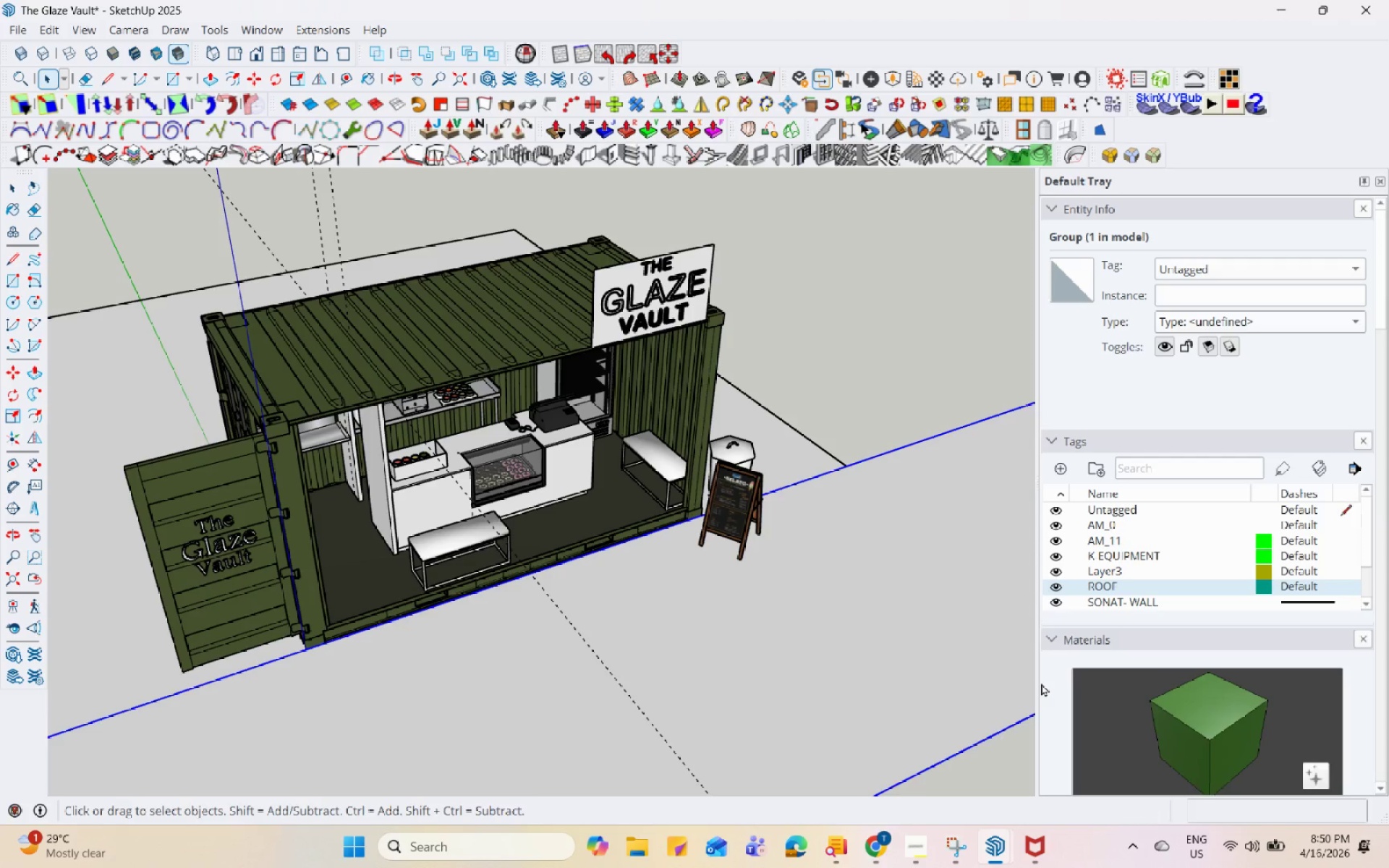 
hold_key(key=Space, duration=1.52)
 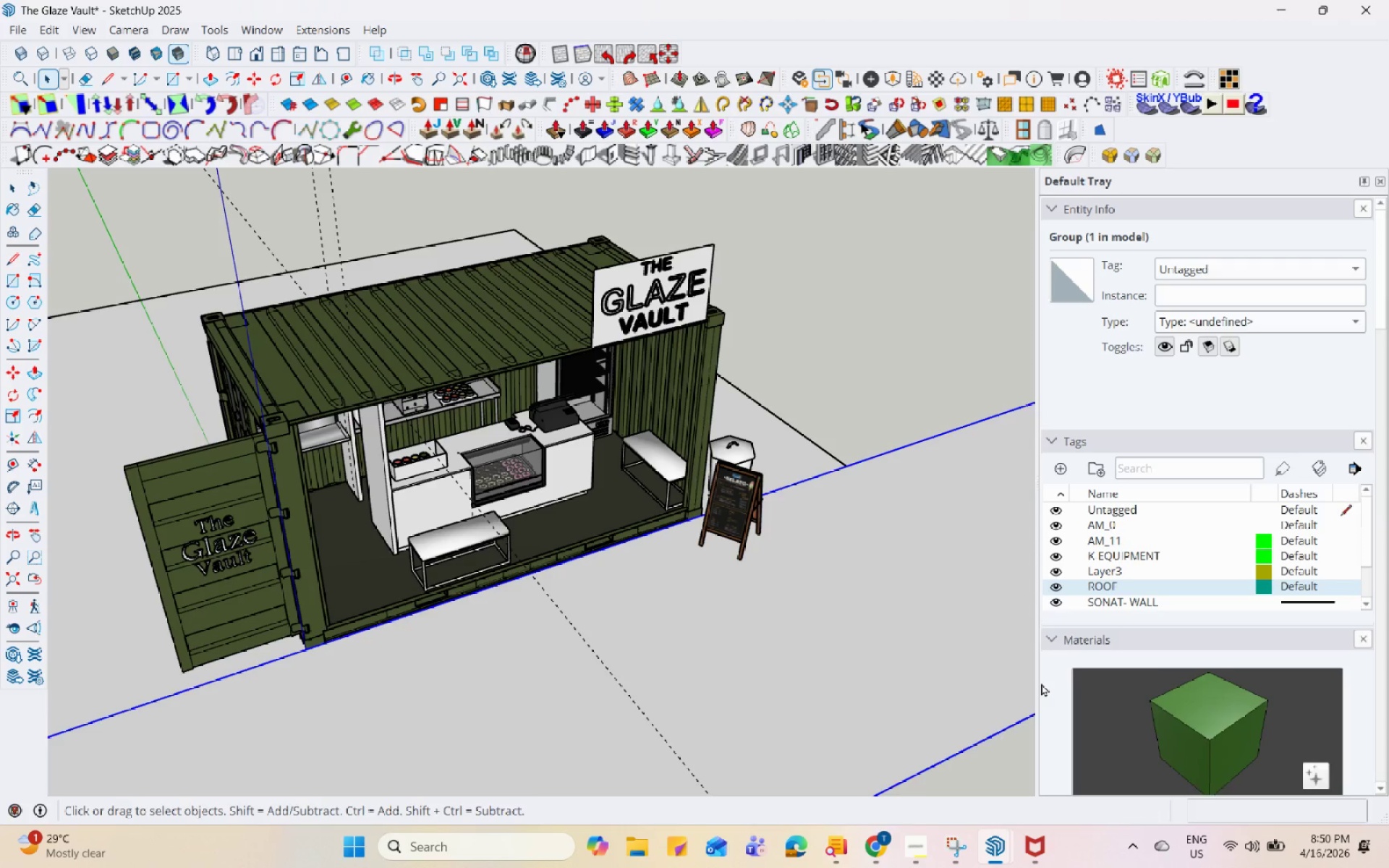 
hold_key(key=Space, duration=1.53)
 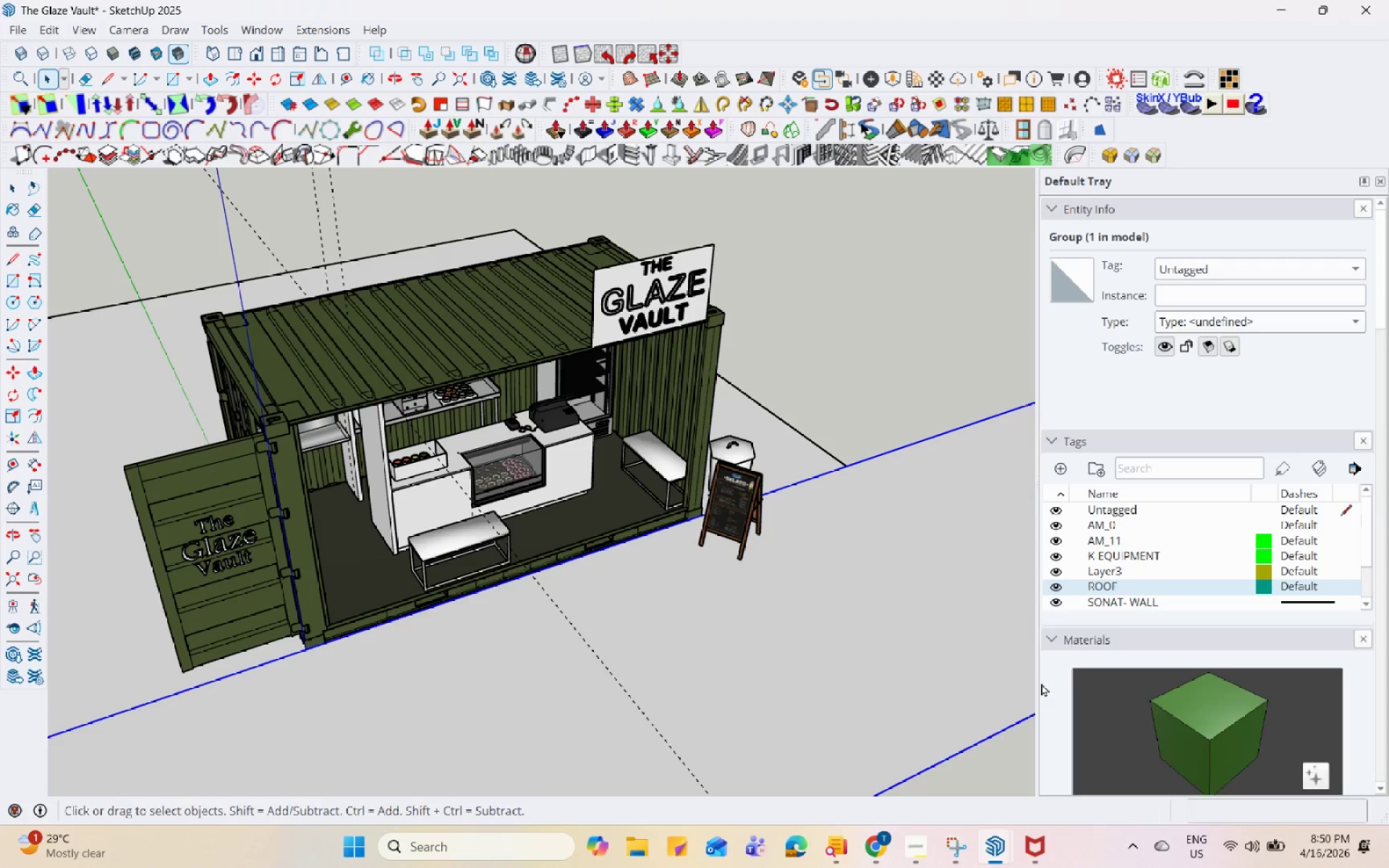 
hold_key(key=Space, duration=1.52)
 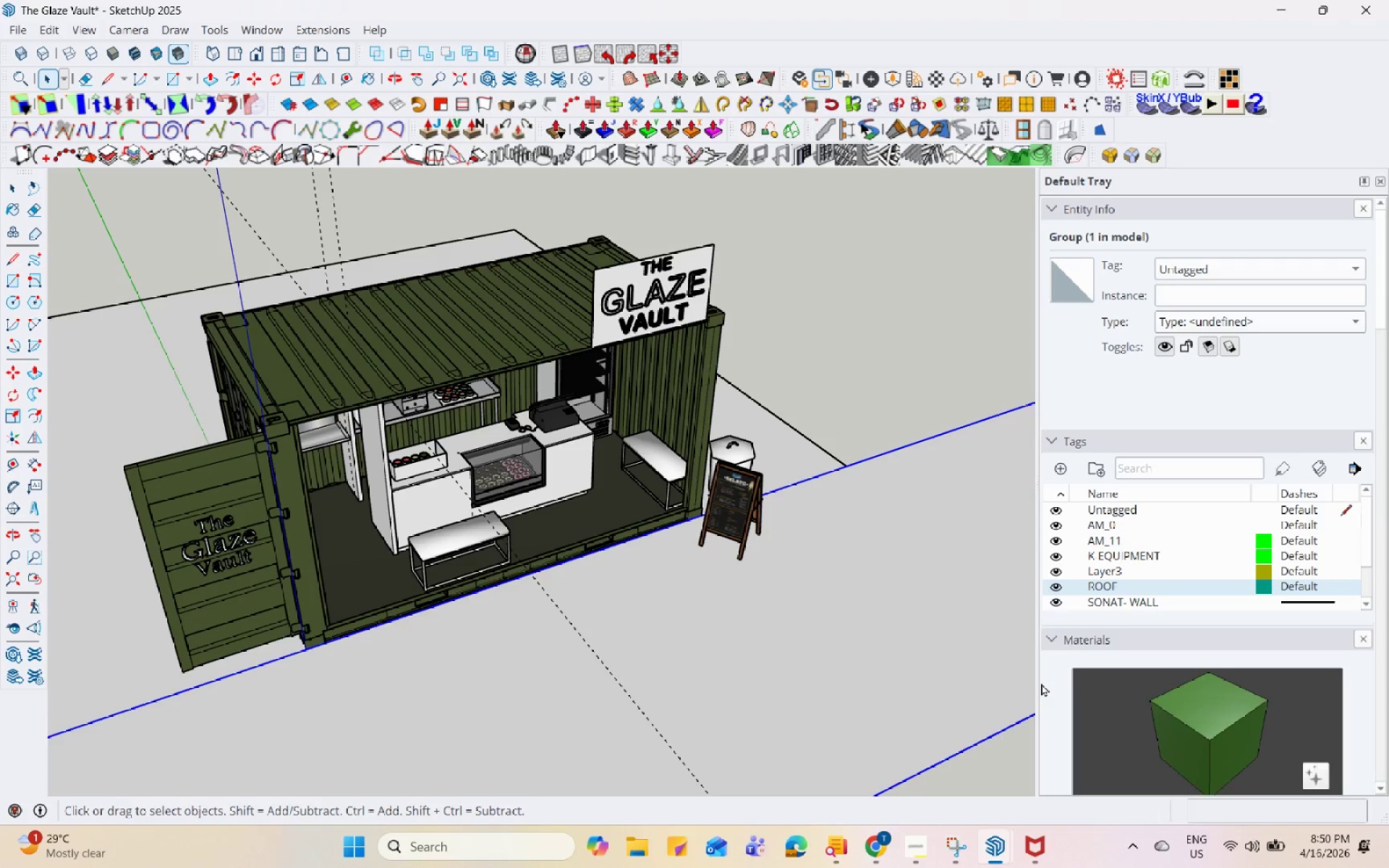 
hold_key(key=Space, duration=1.51)
 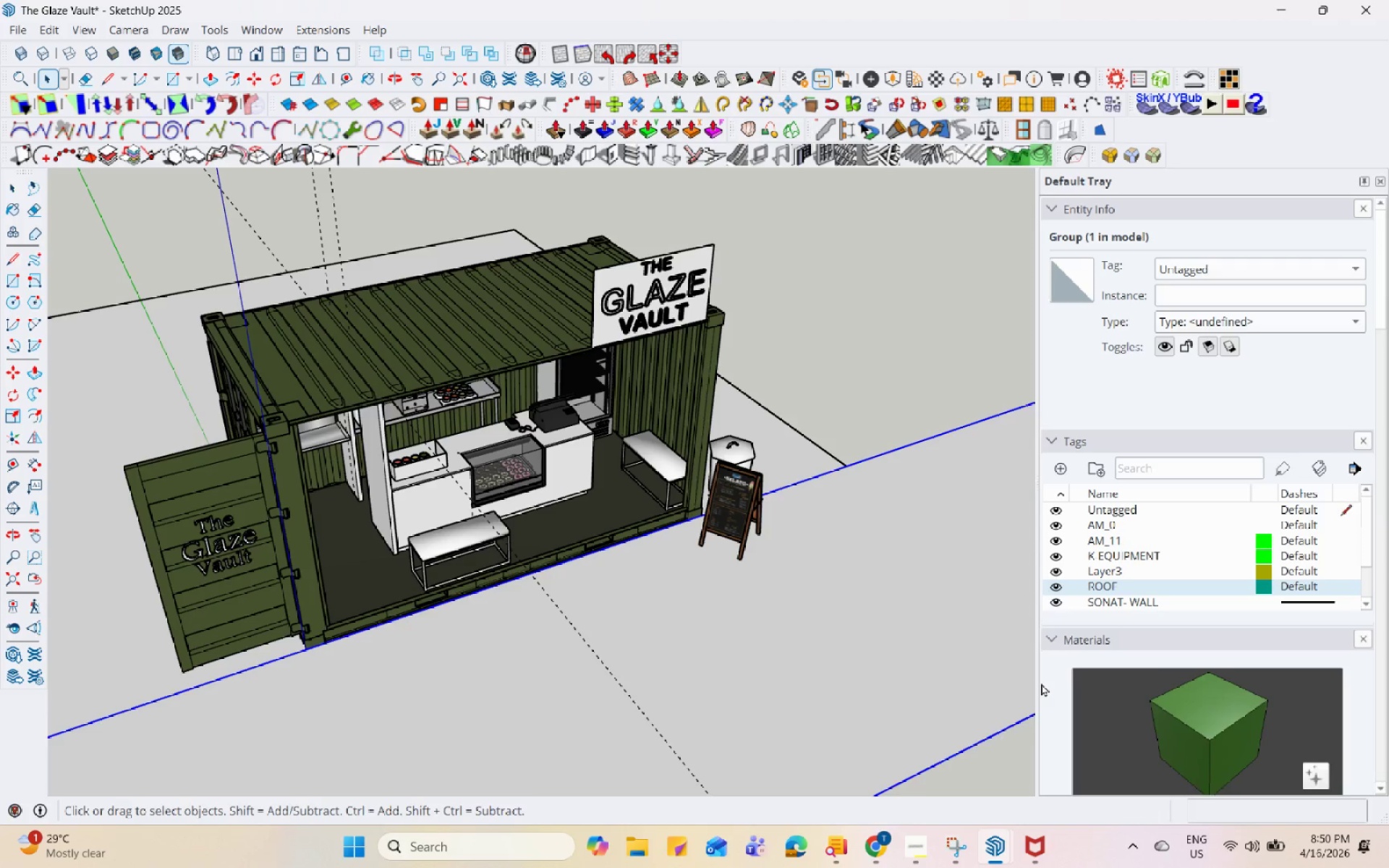 
hold_key(key=Space, duration=1.52)
 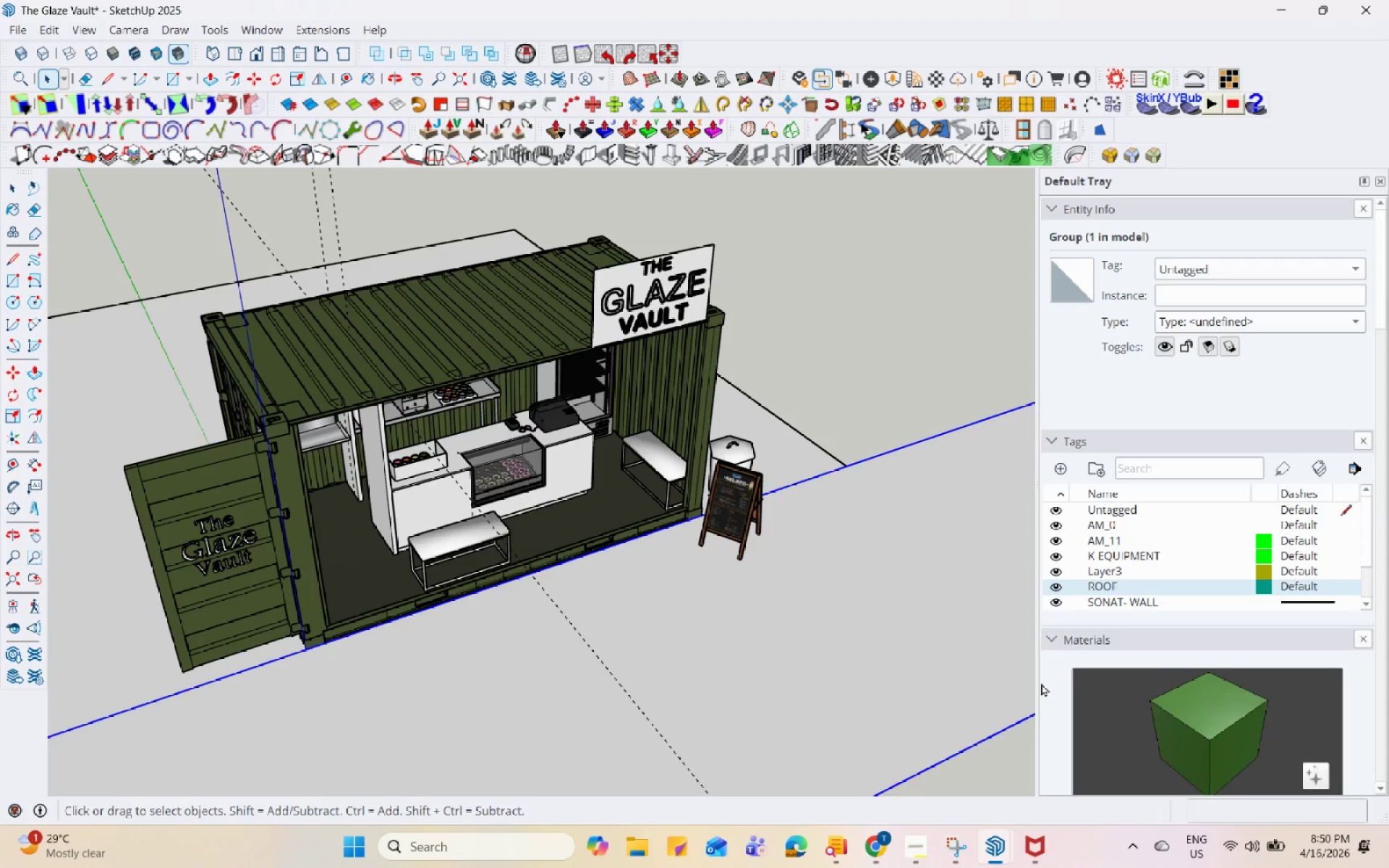 
hold_key(key=Space, duration=1.52)
 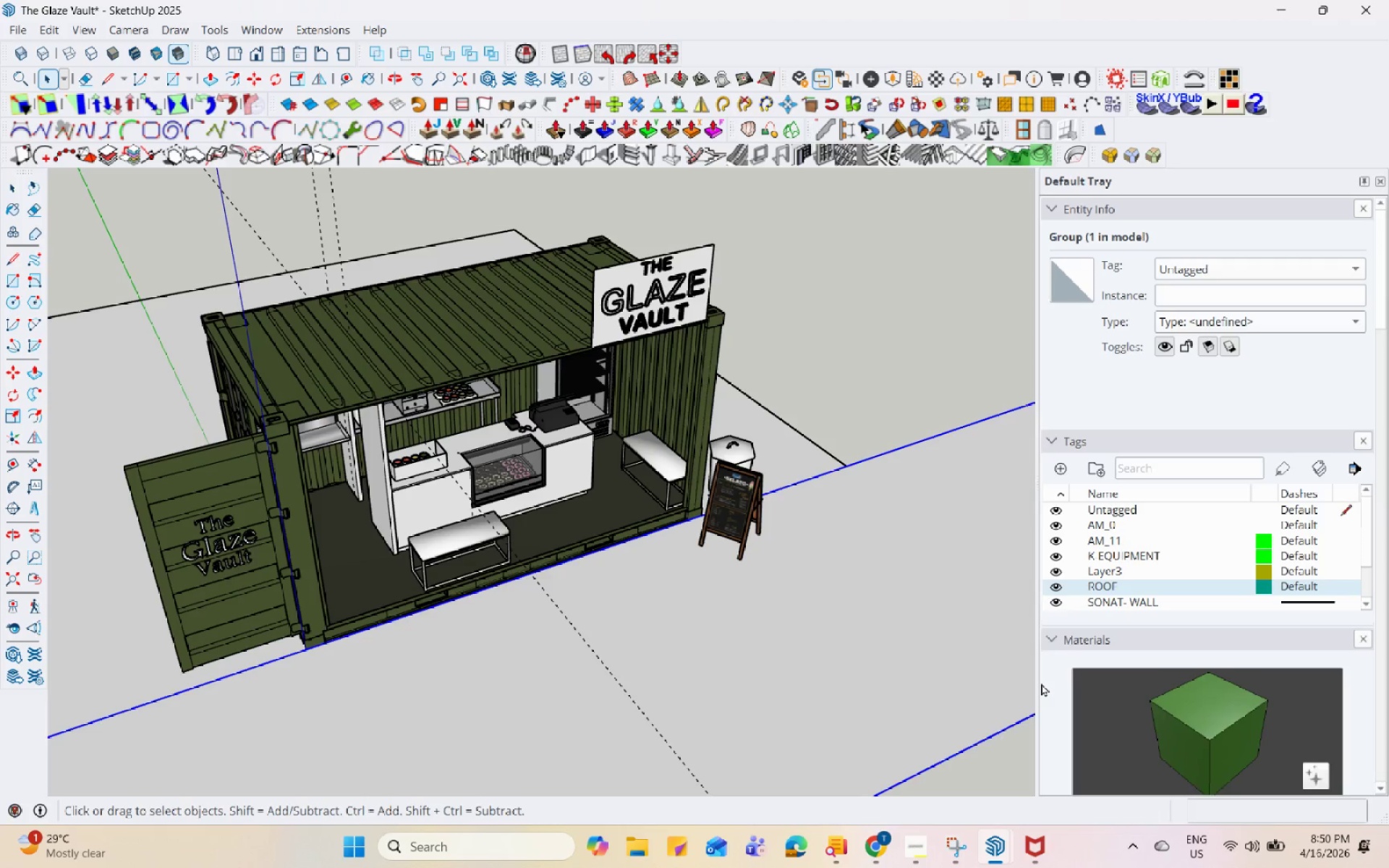 
hold_key(key=Space, duration=1.53)
 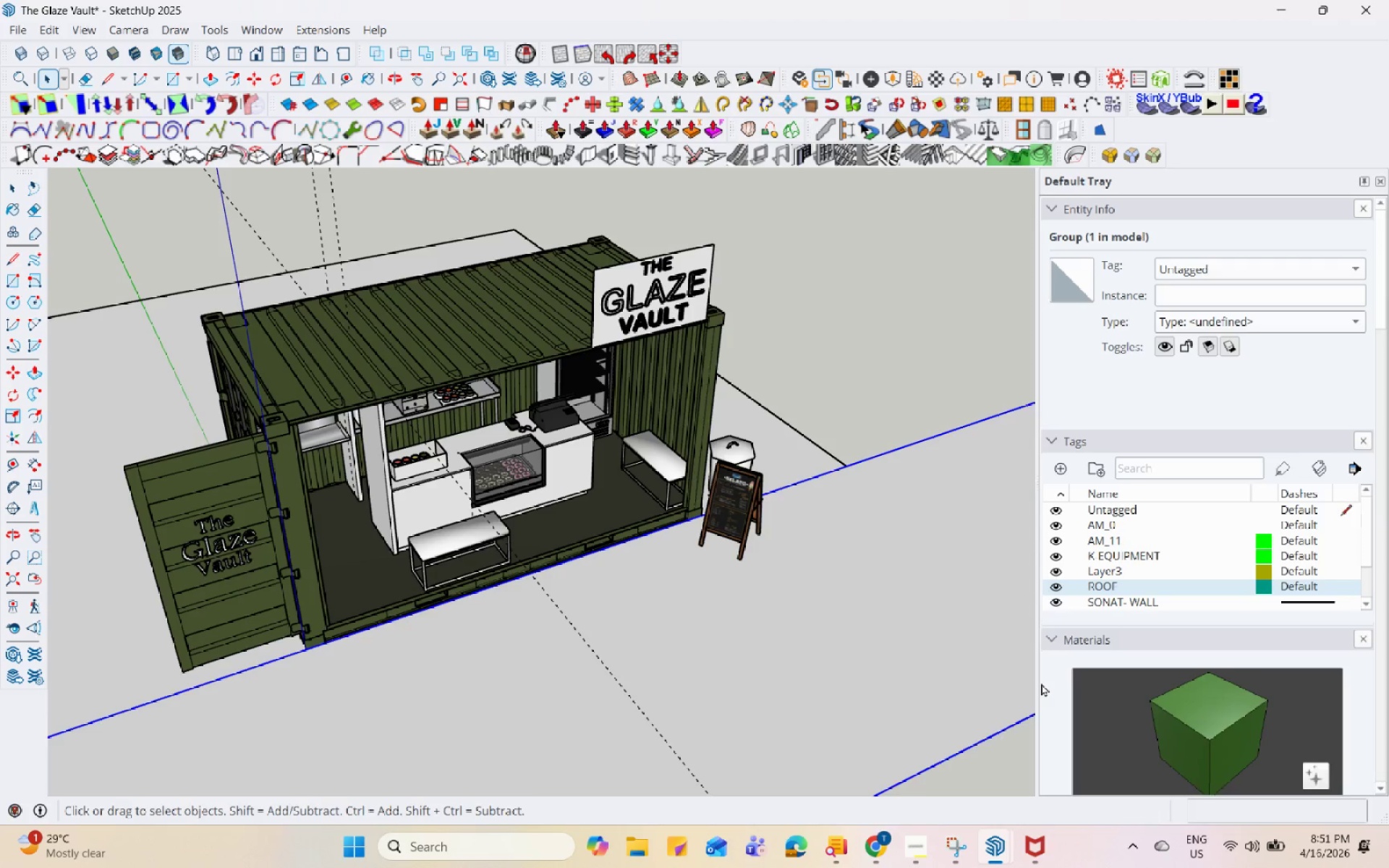 
hold_key(key=Space, duration=1.52)
 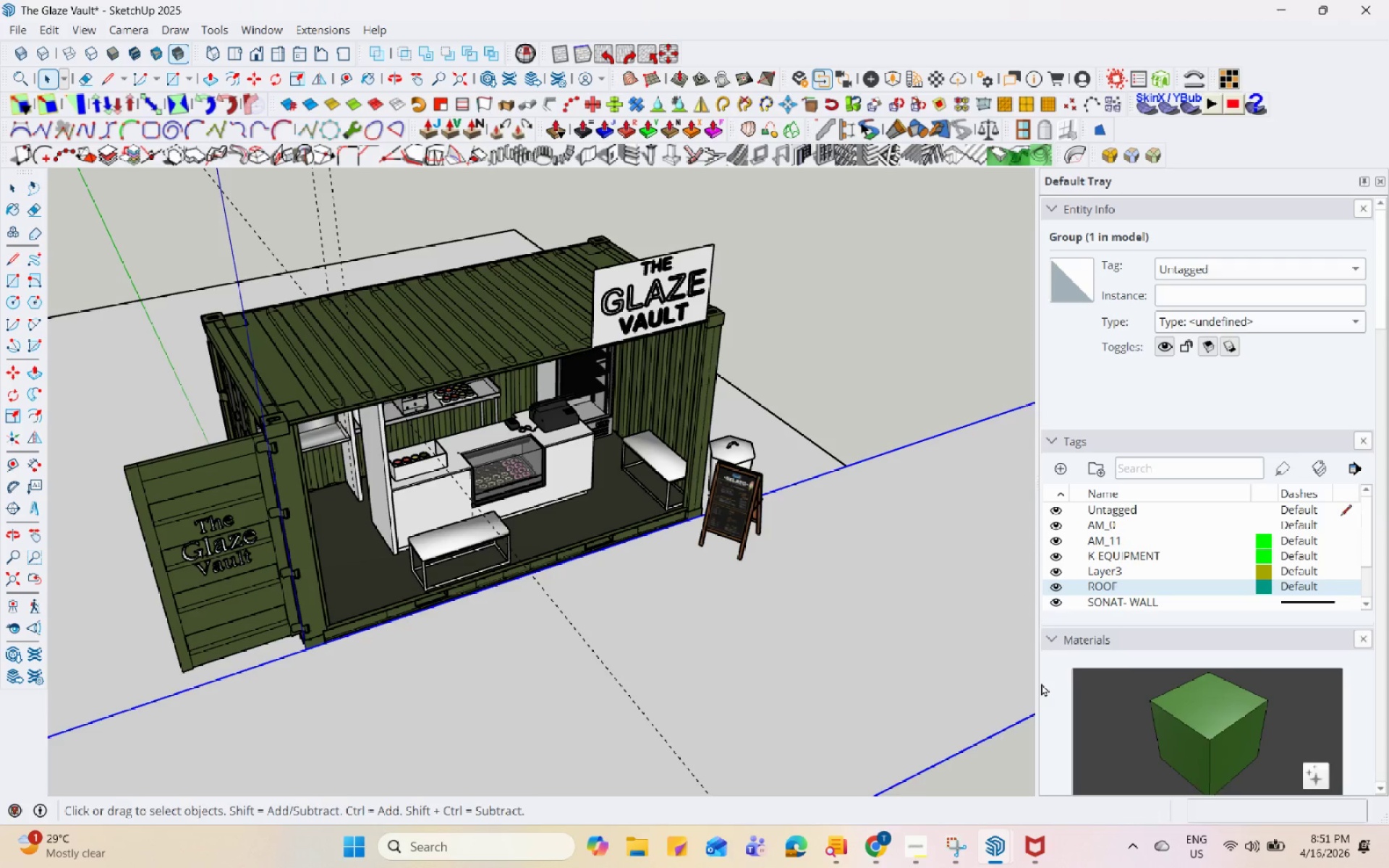 
hold_key(key=Space, duration=1.5)
 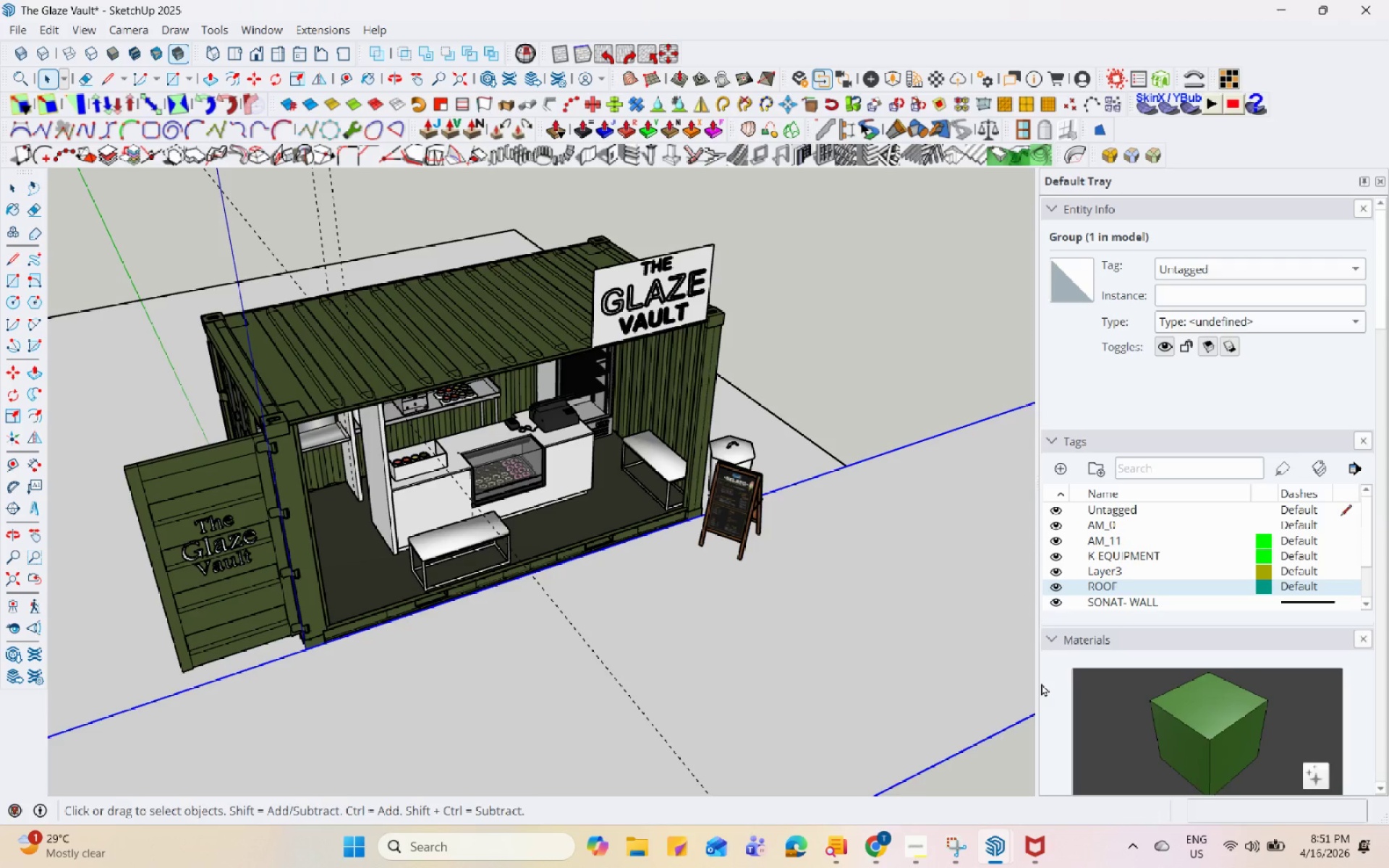 
hold_key(key=Space, duration=1.5)
 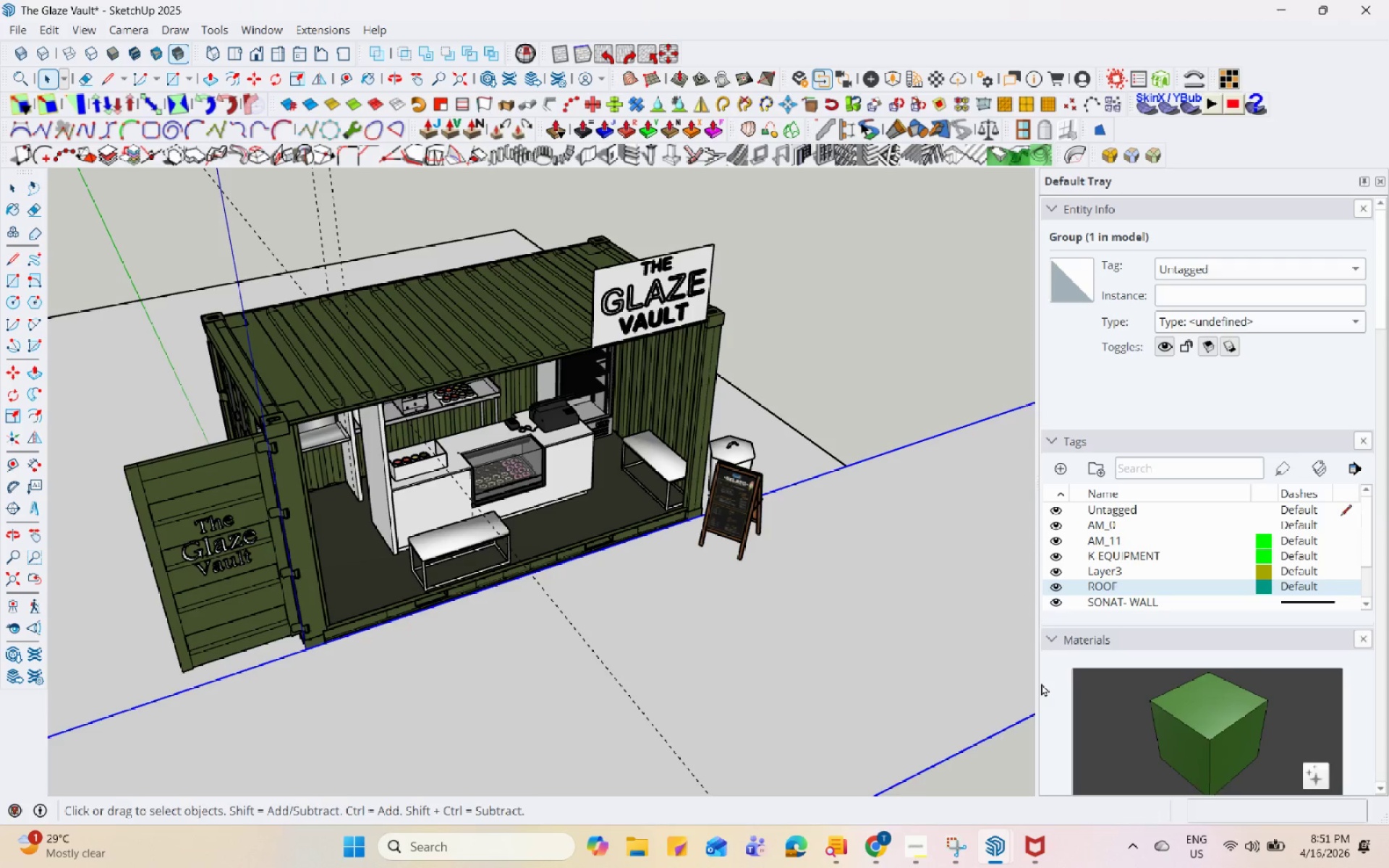 
hold_key(key=Space, duration=1.51)
 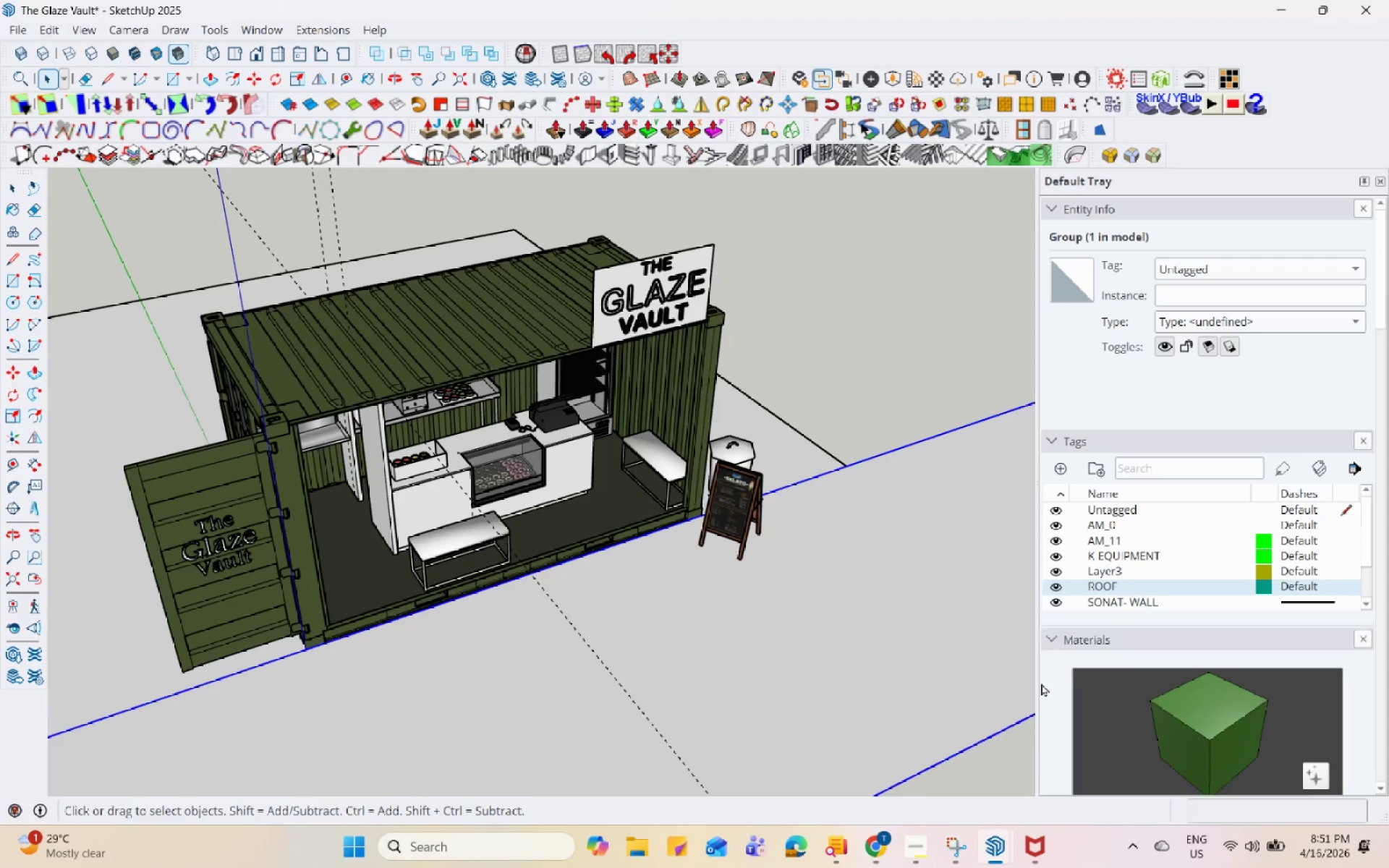 
hold_key(key=Space, duration=1.52)
 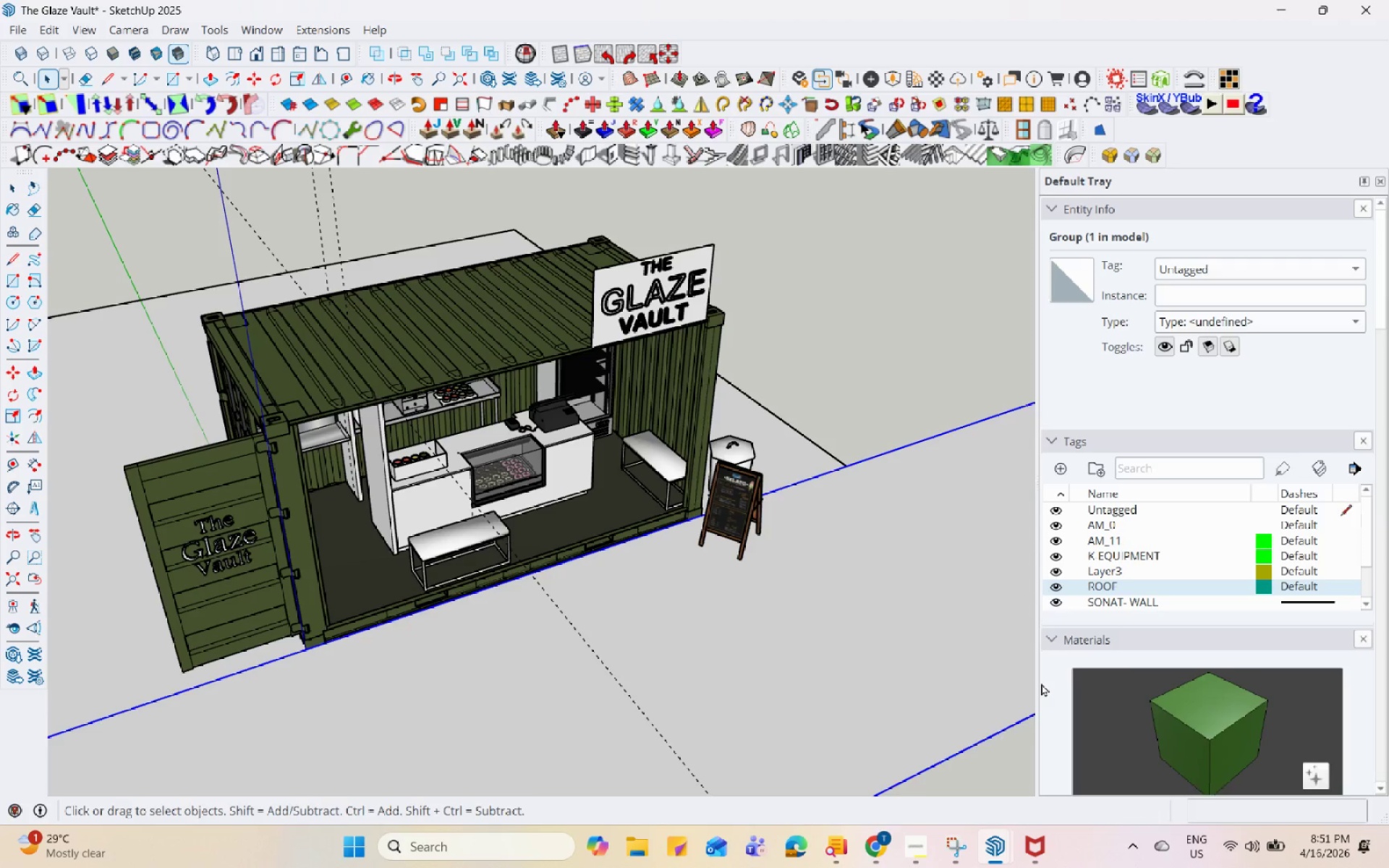 
hold_key(key=Space, duration=1.51)
 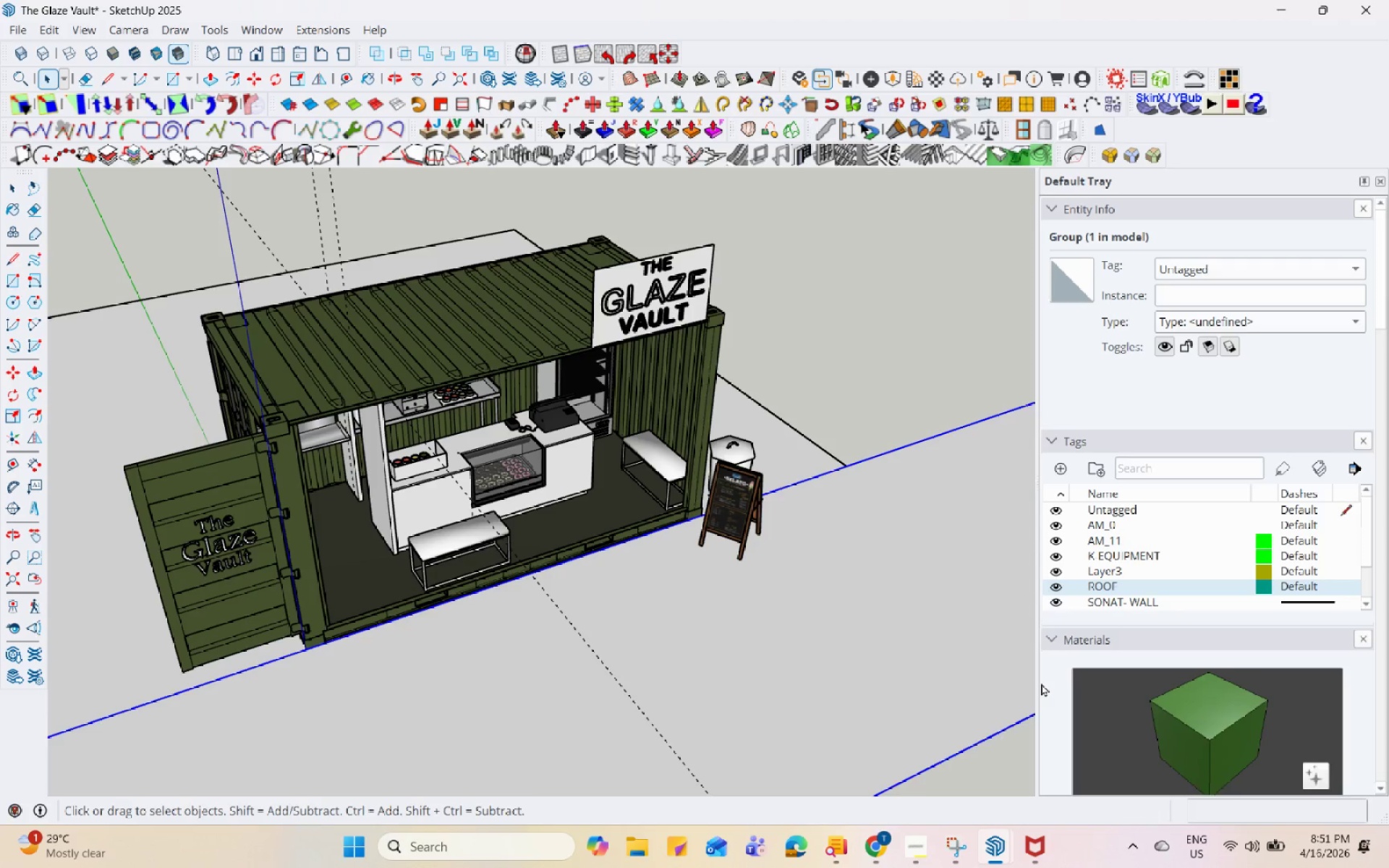 
hold_key(key=Space, duration=1.53)
 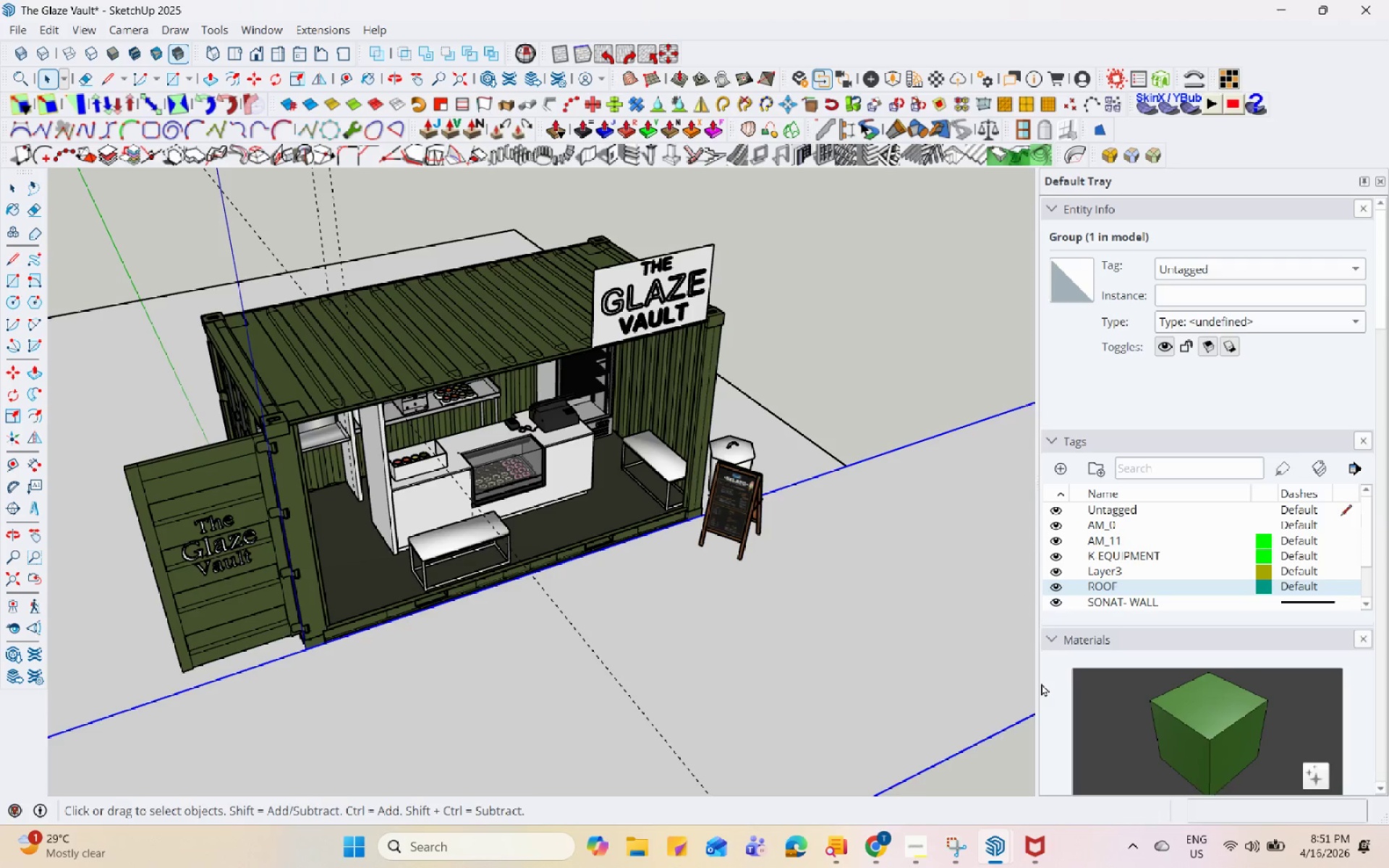 
hold_key(key=Space, duration=1.5)
 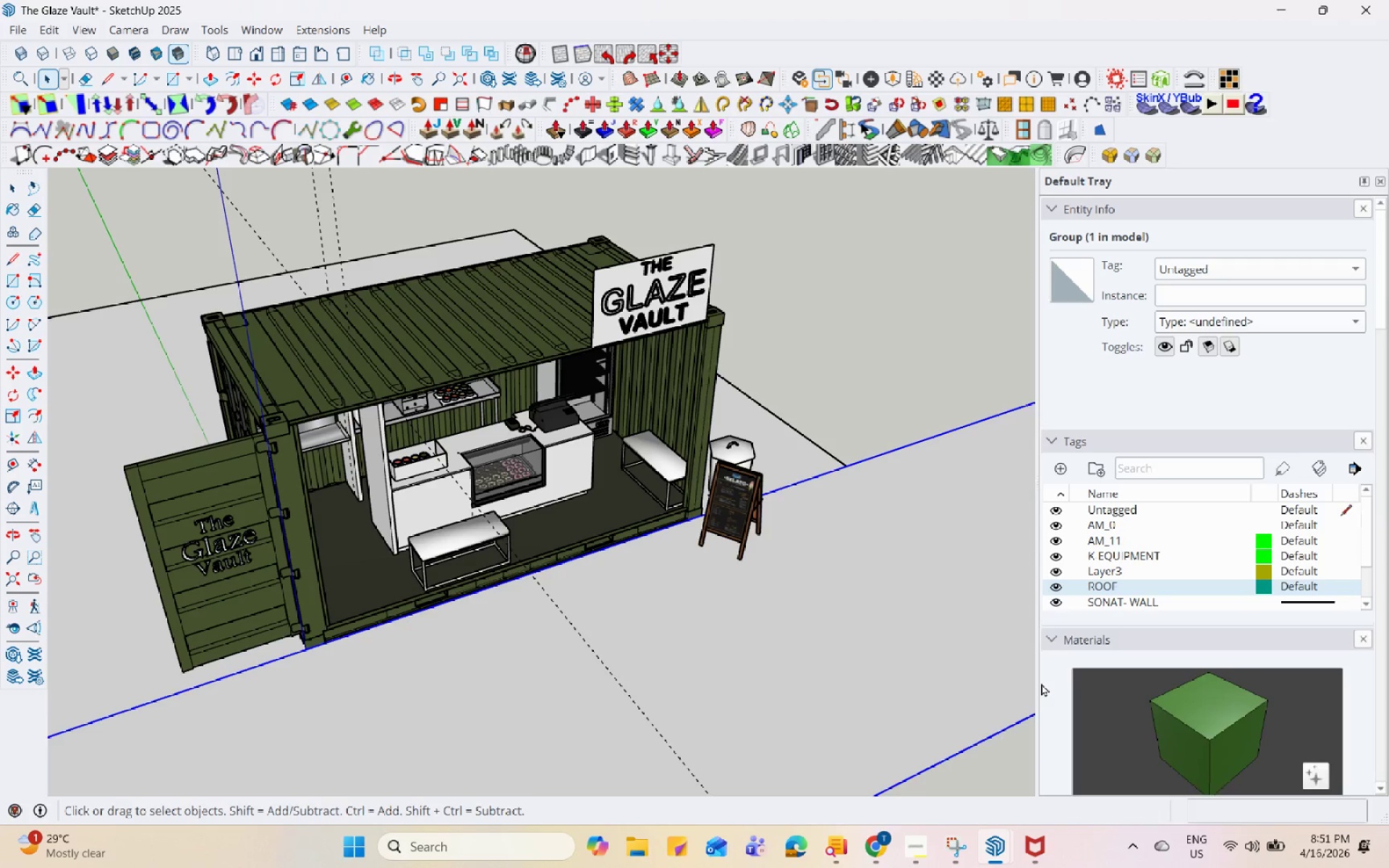 
hold_key(key=Space, duration=1.51)
 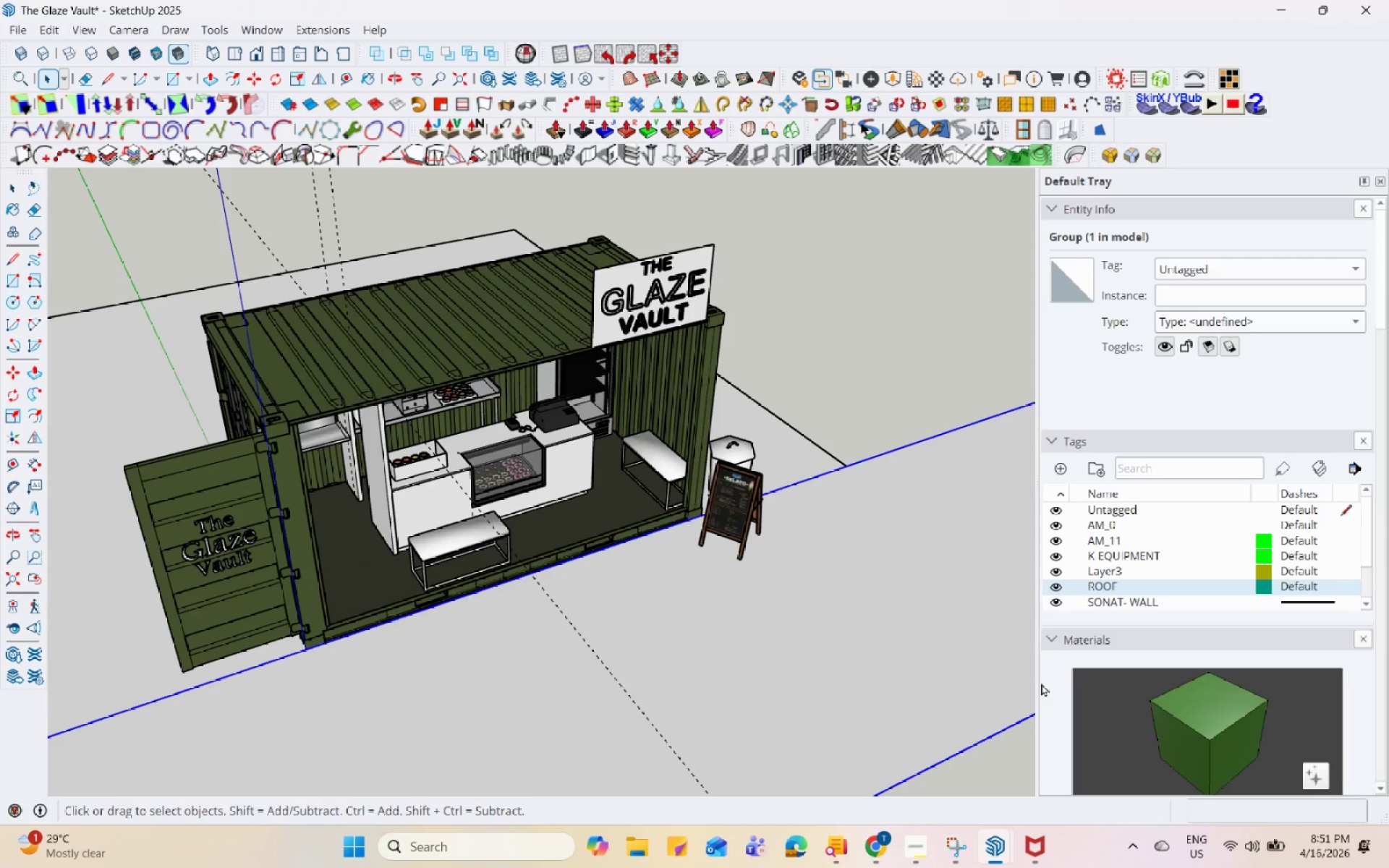 
hold_key(key=Space, duration=1.5)
 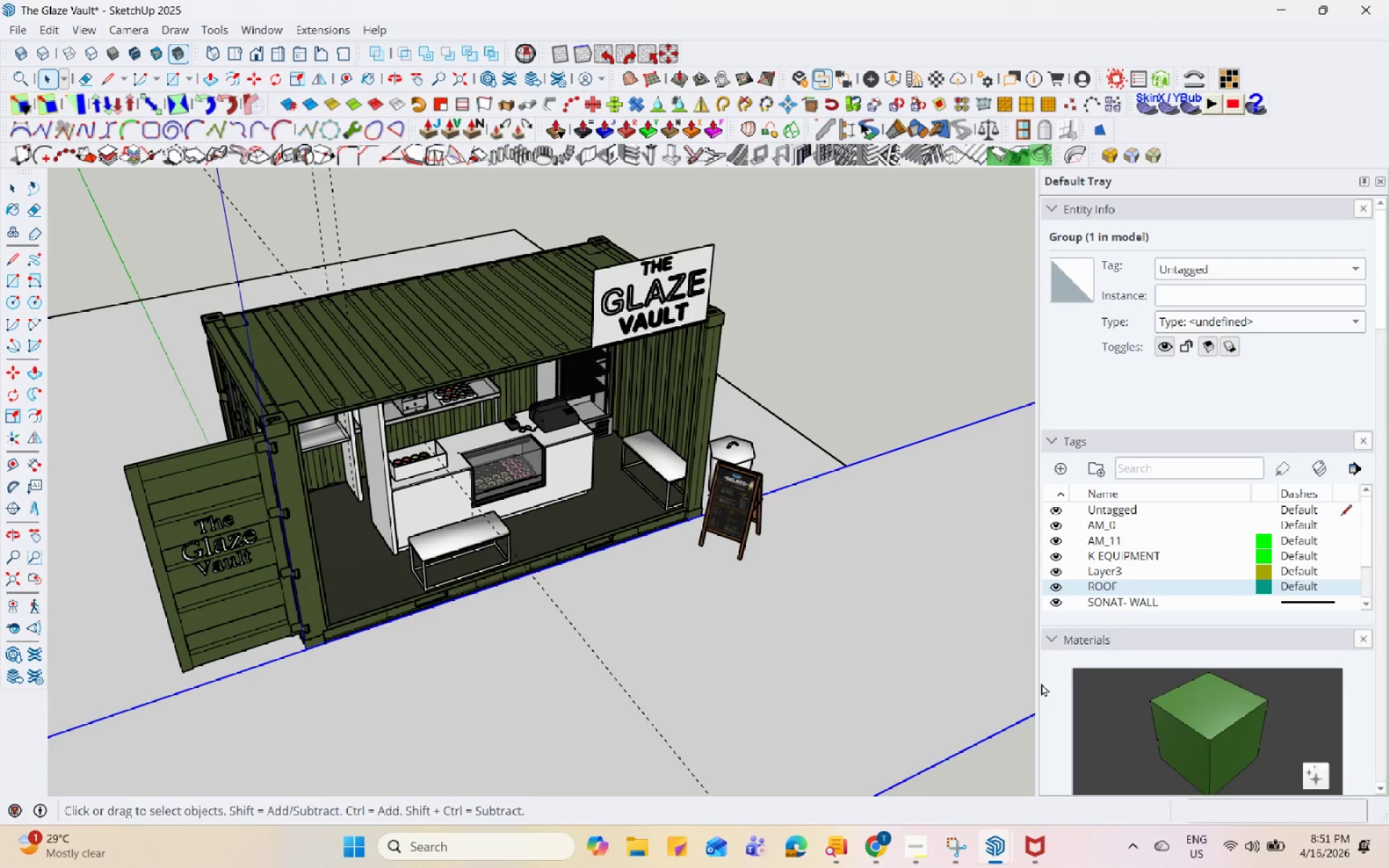 
hold_key(key=Space, duration=1.52)
 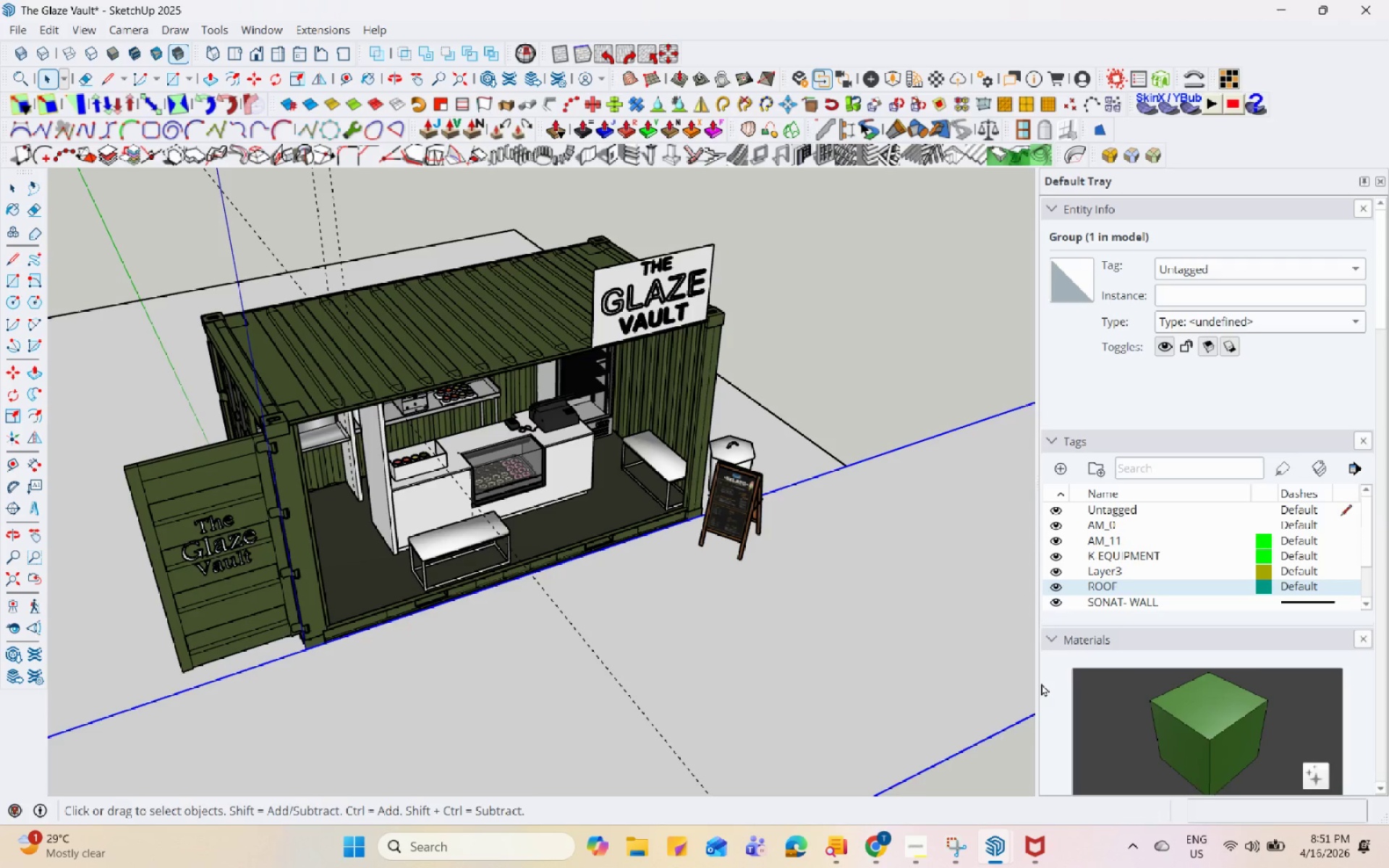 
hold_key(key=Space, duration=1.52)
 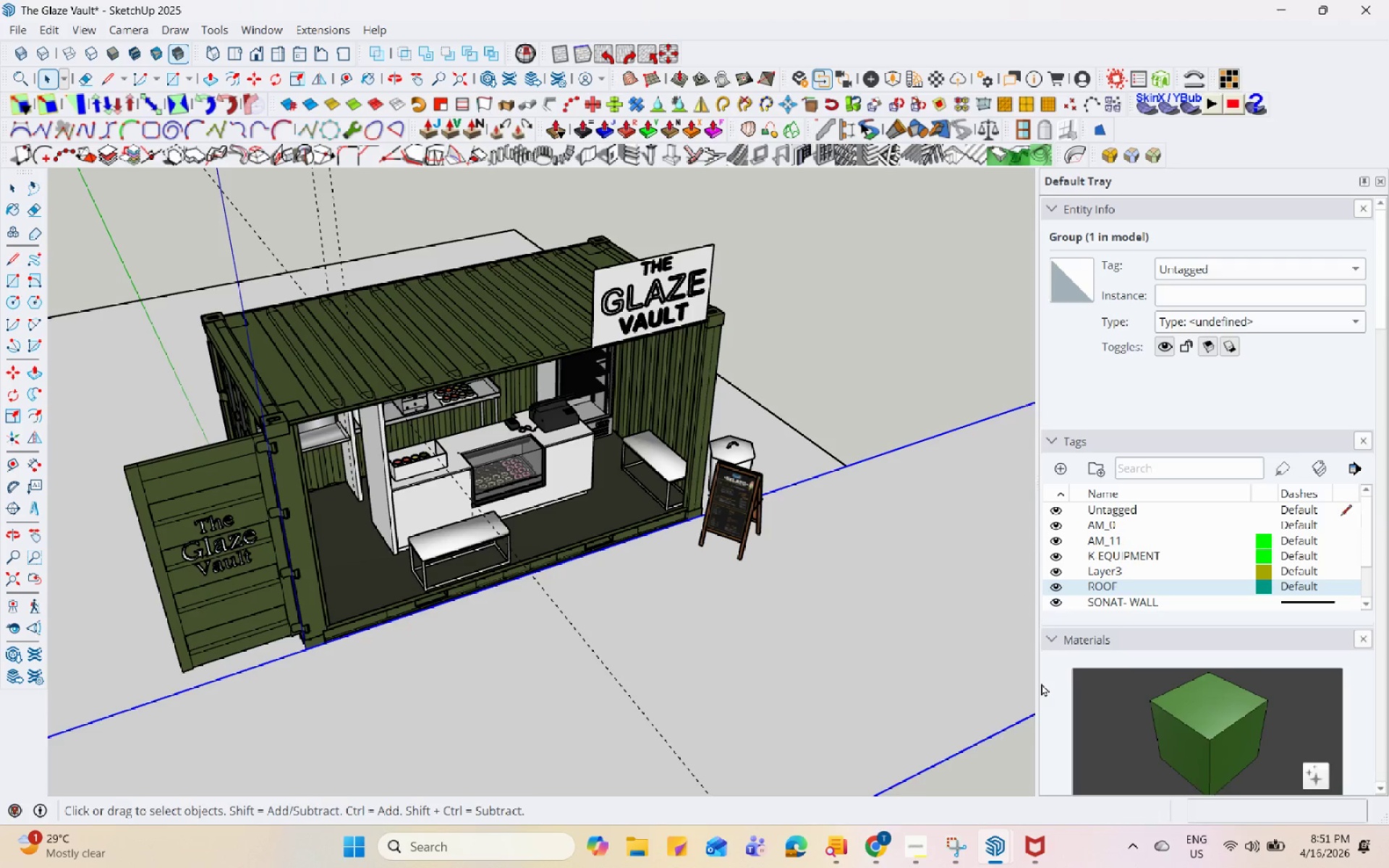 
hold_key(key=Space, duration=1.51)
 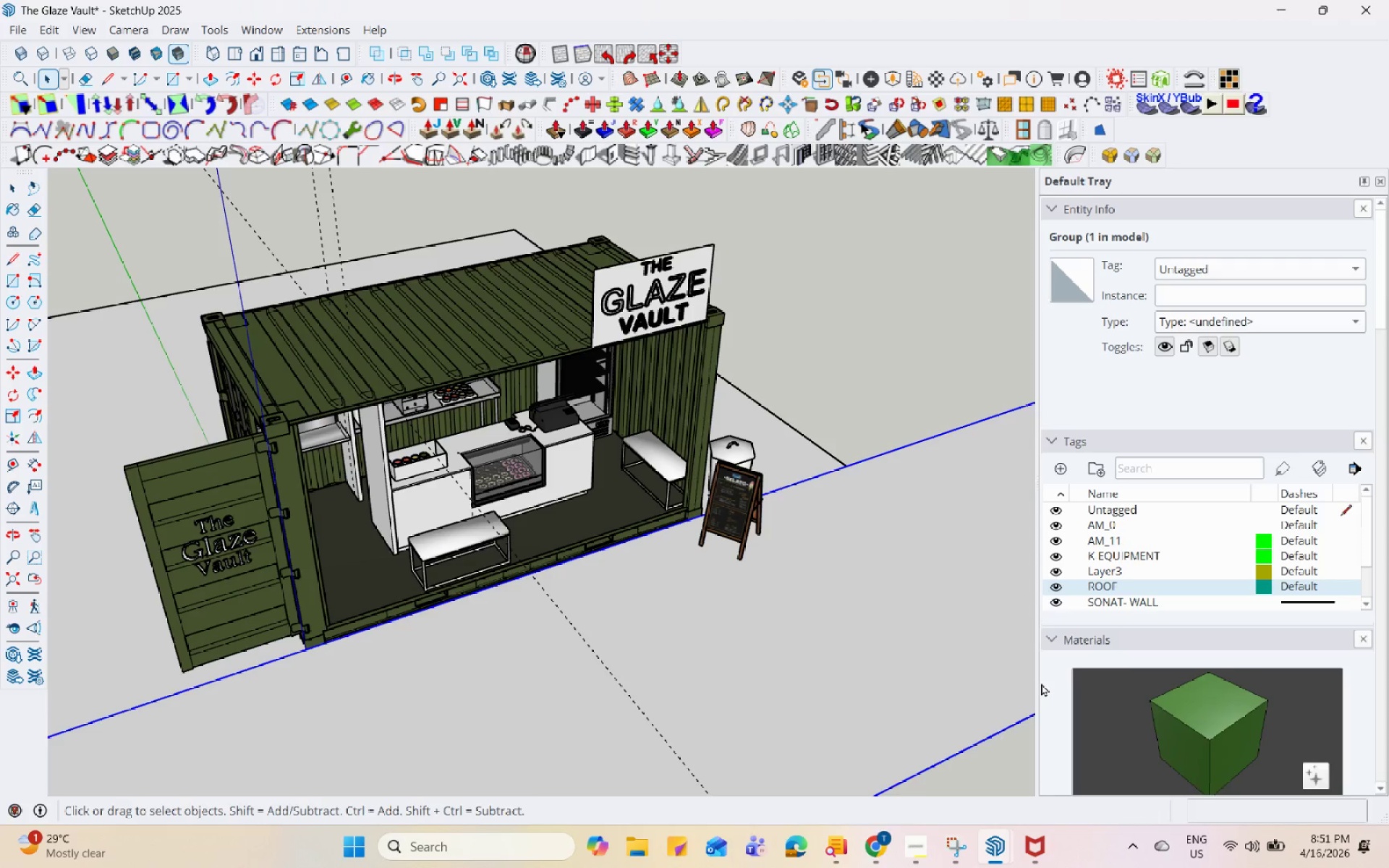 
hold_key(key=Space, duration=1.52)
 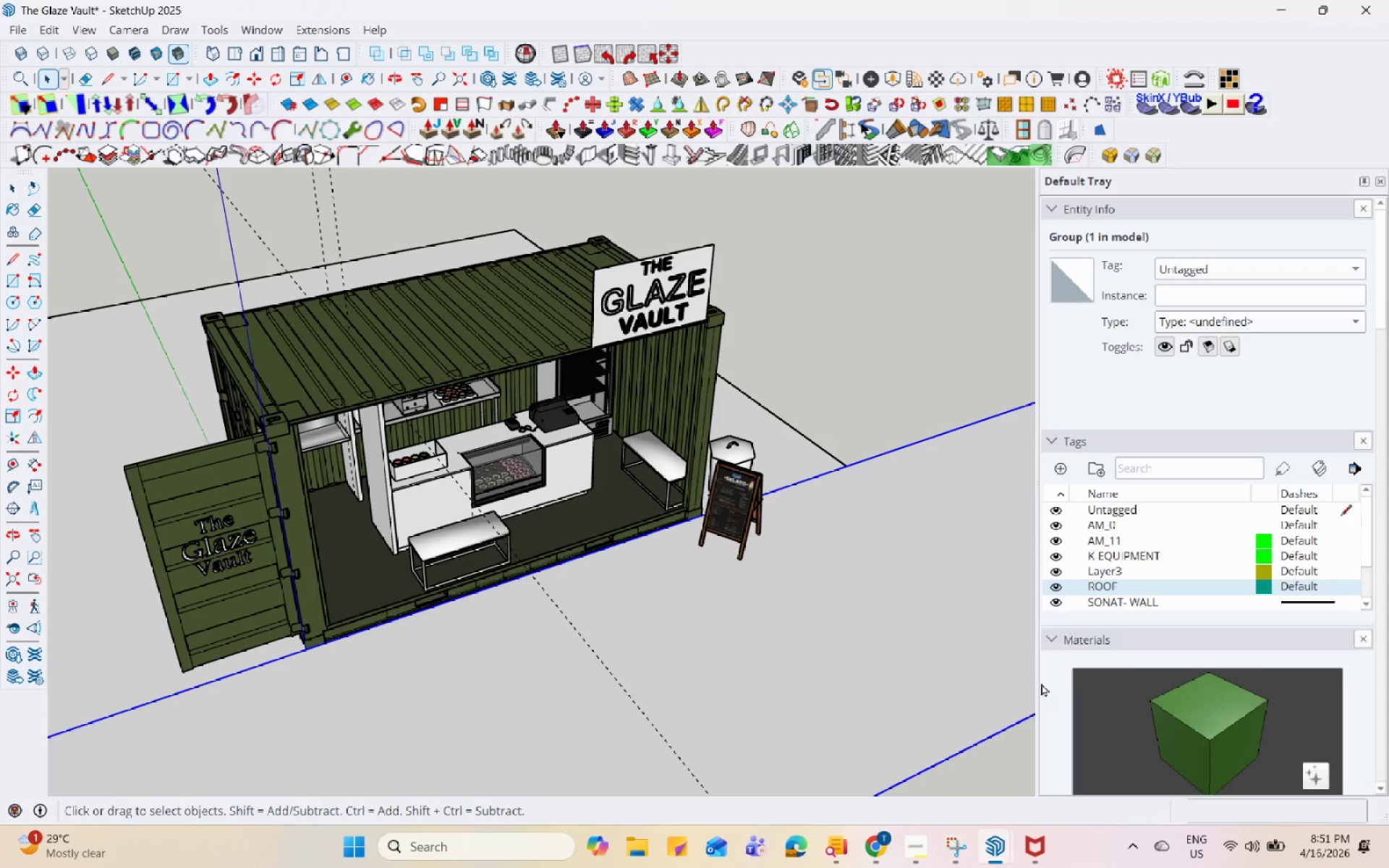 
hold_key(key=Space, duration=1.5)
 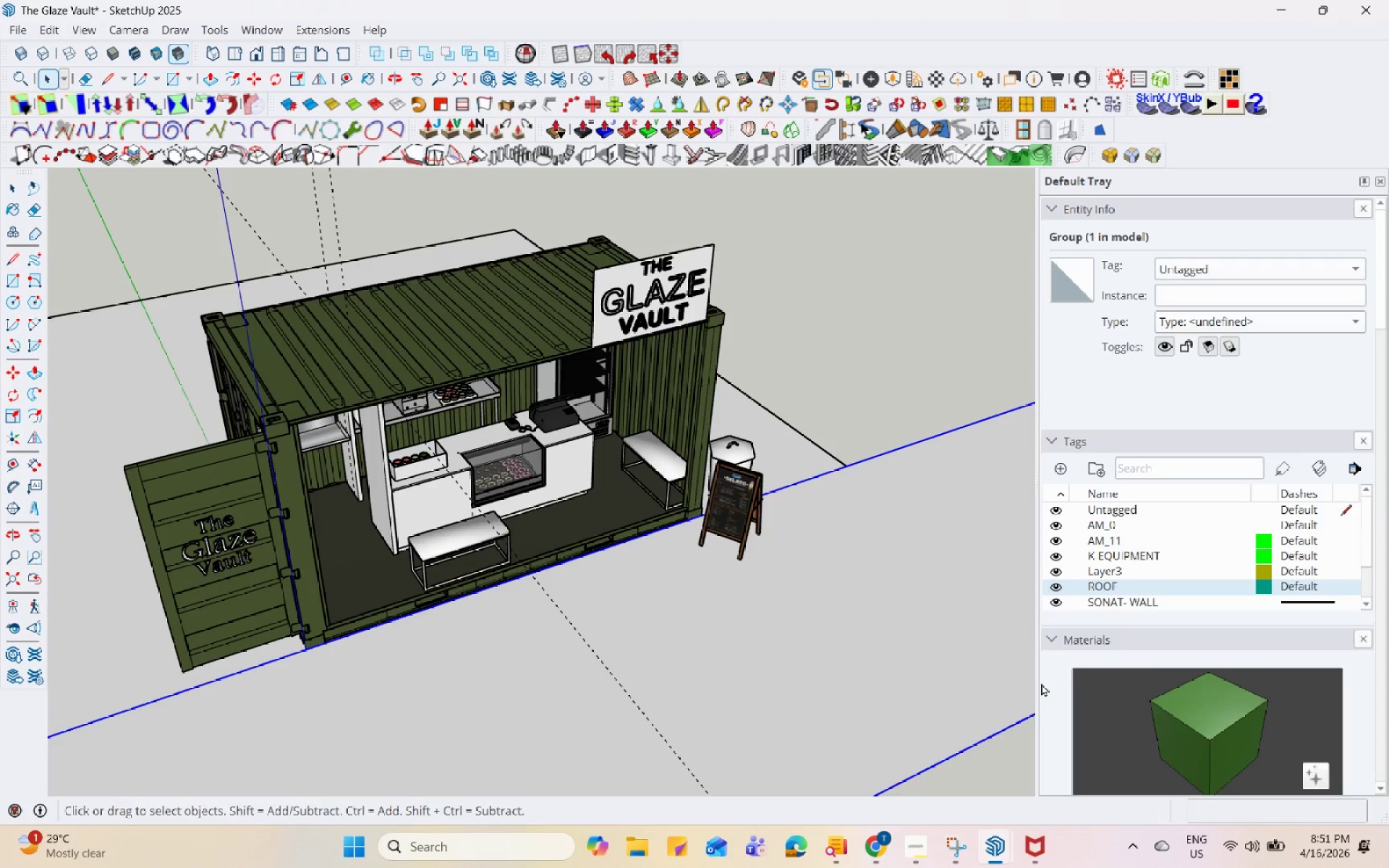 
hold_key(key=Space, duration=1.51)
 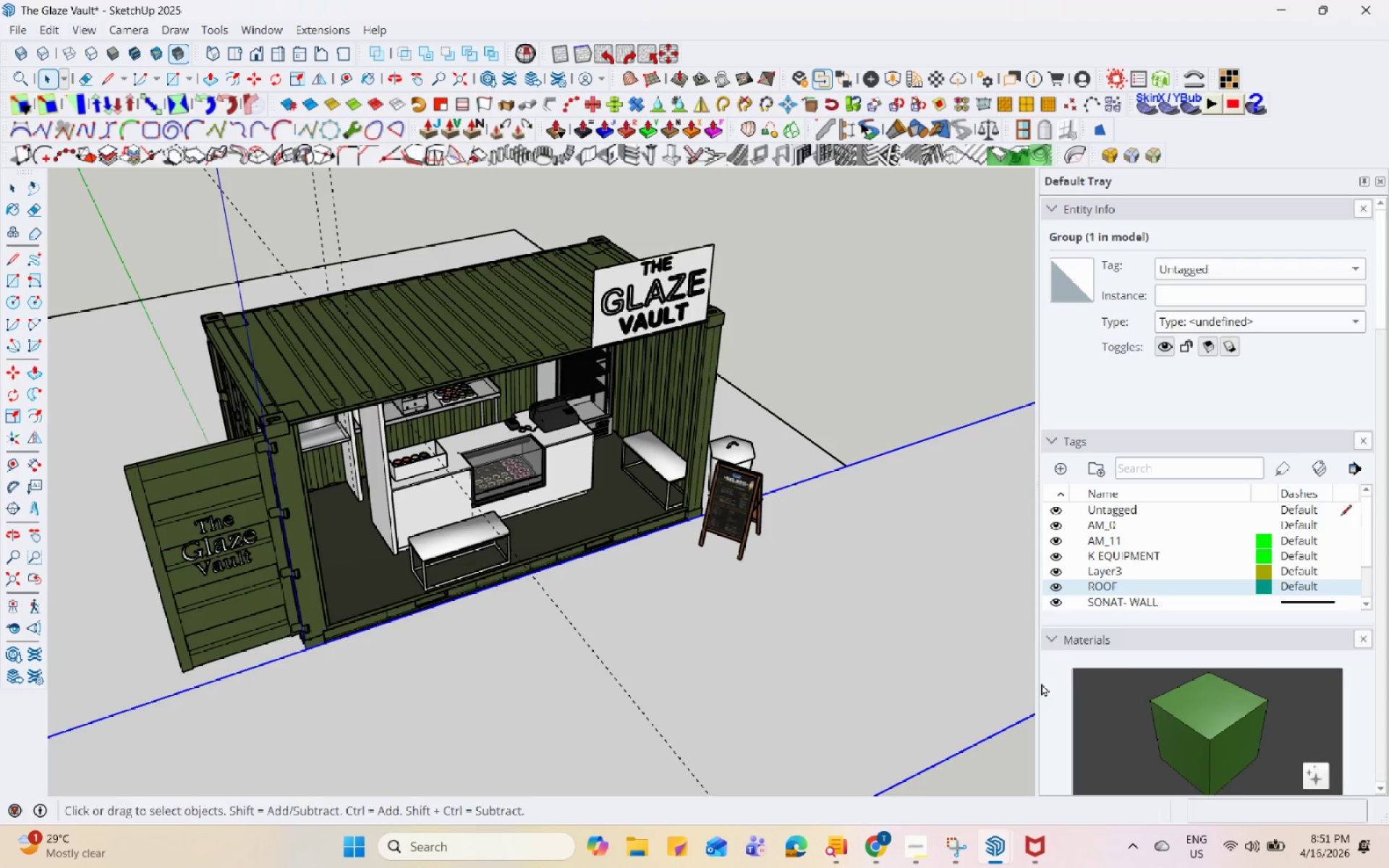 
hold_key(key=Space, duration=1.52)
 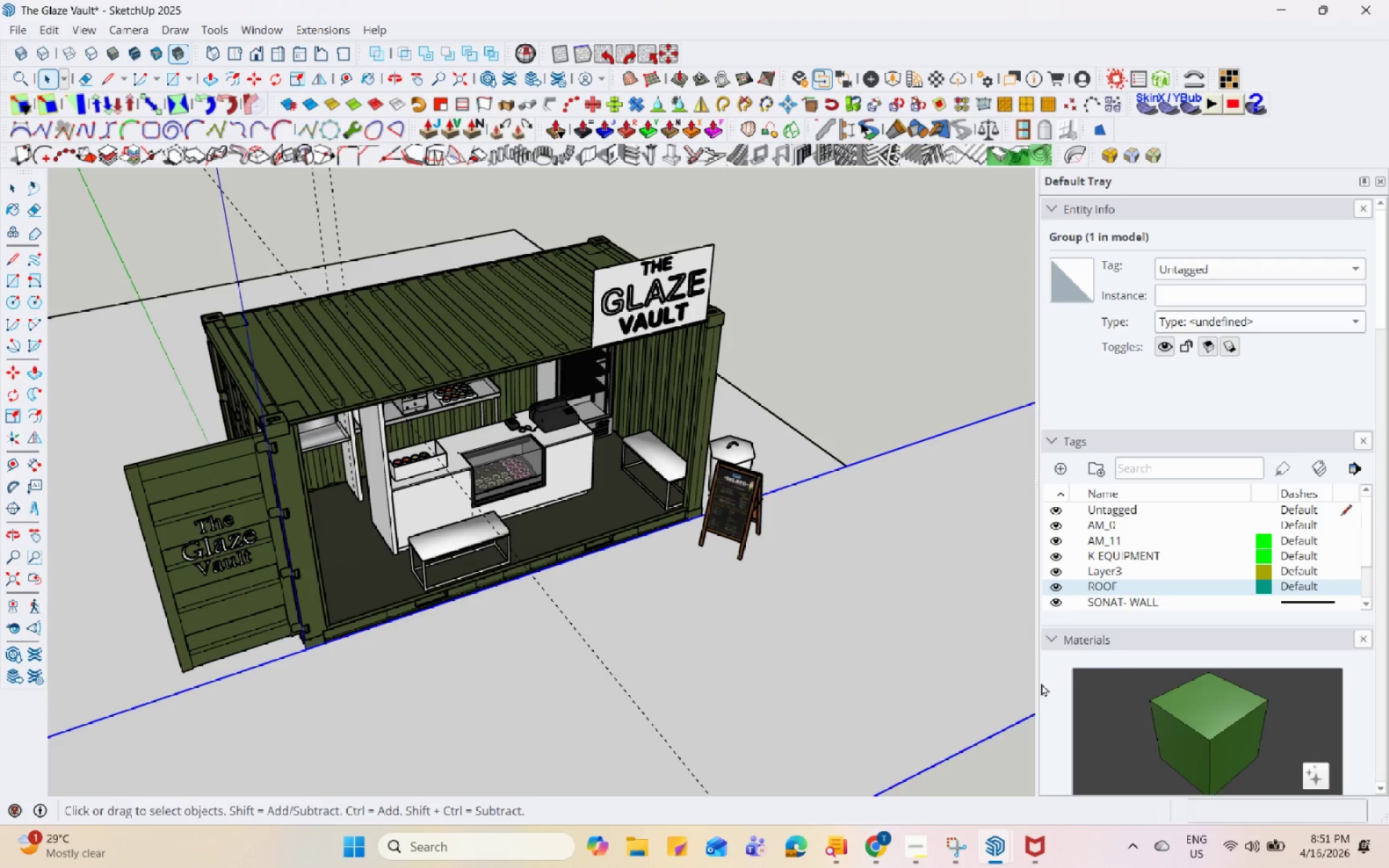 
hold_key(key=Space, duration=1.5)
 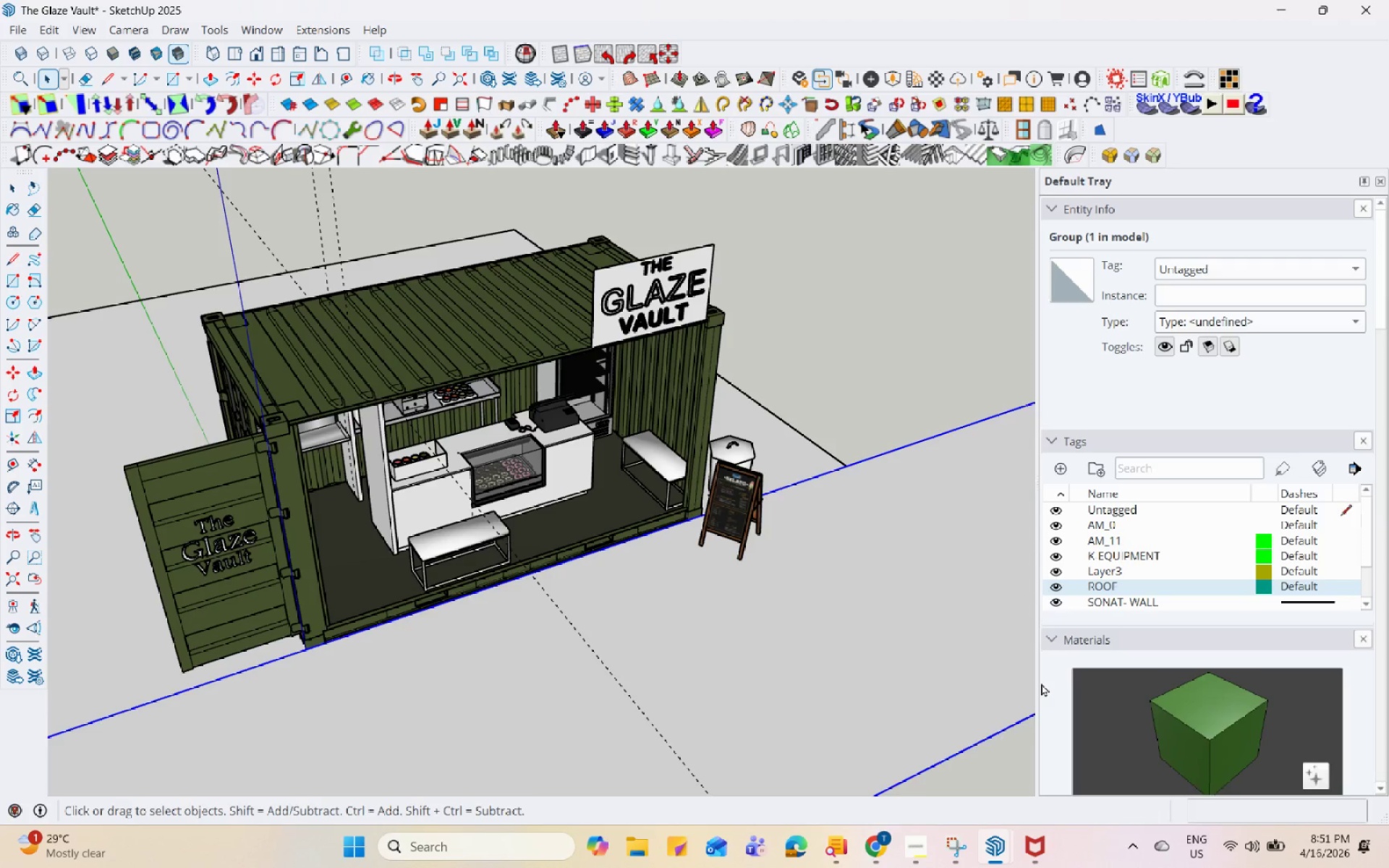 
hold_key(key=Space, duration=1.5)
 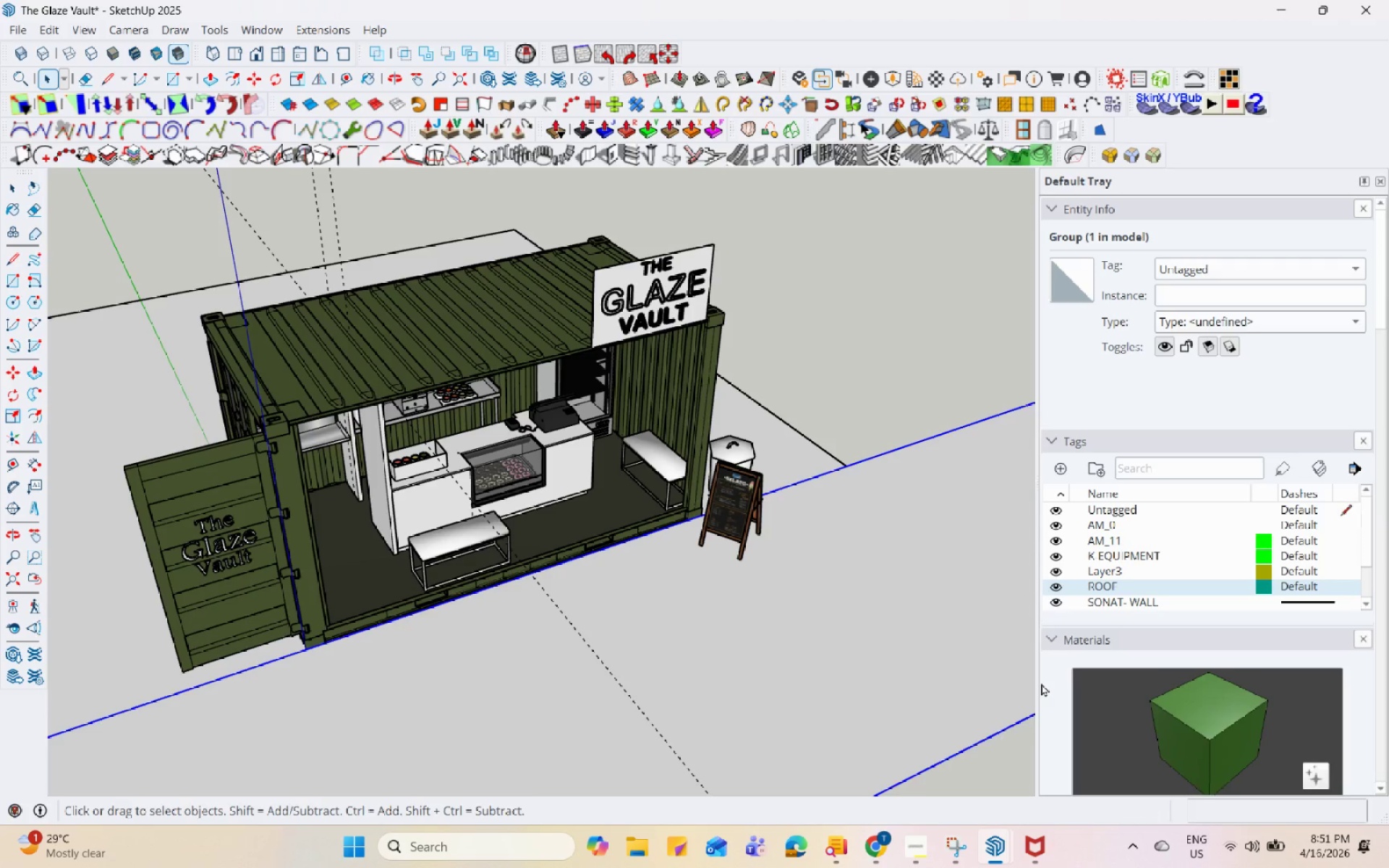 
hold_key(key=Space, duration=1.52)
 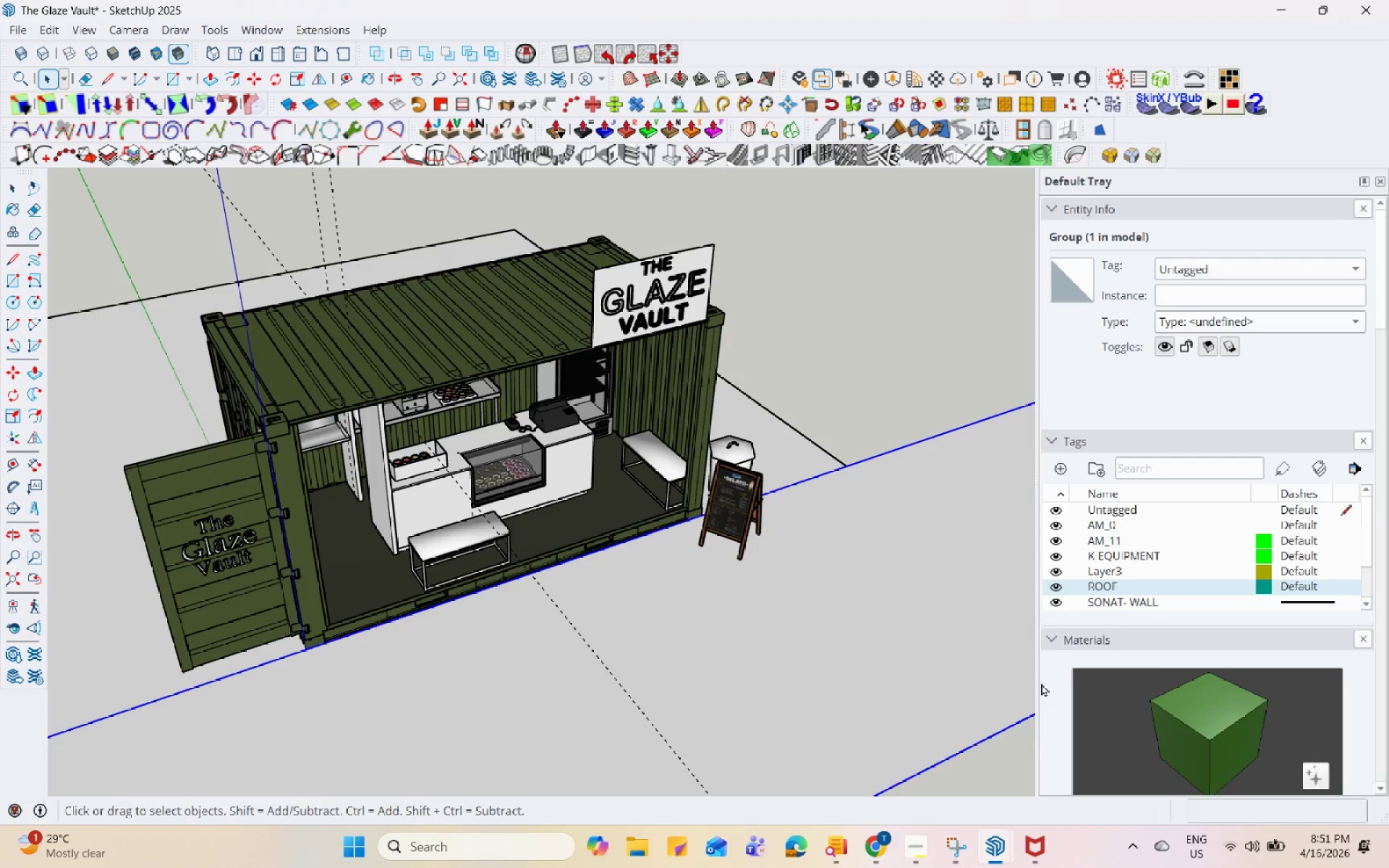 
hold_key(key=Space, duration=1.53)
 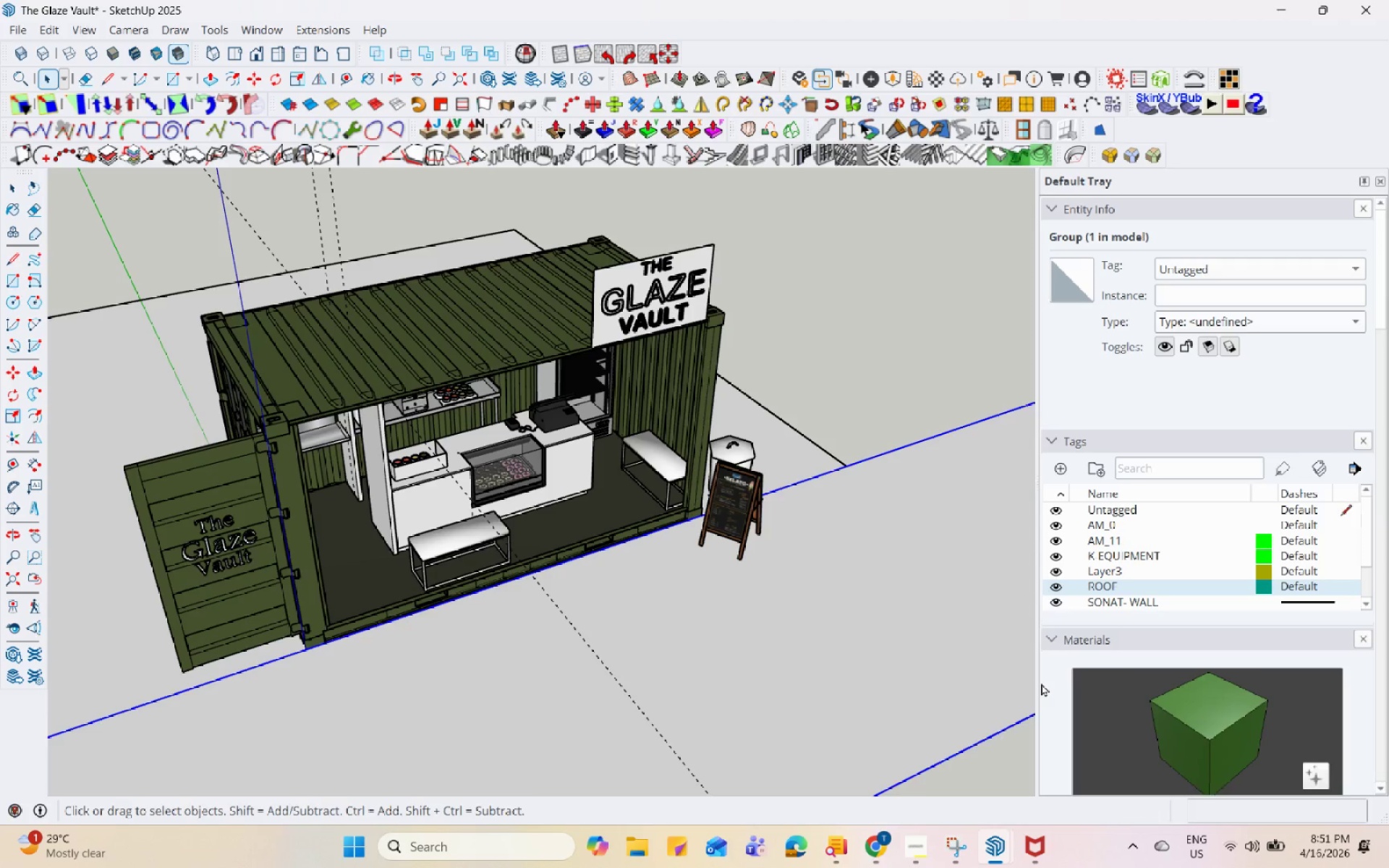 
hold_key(key=Space, duration=1.52)
 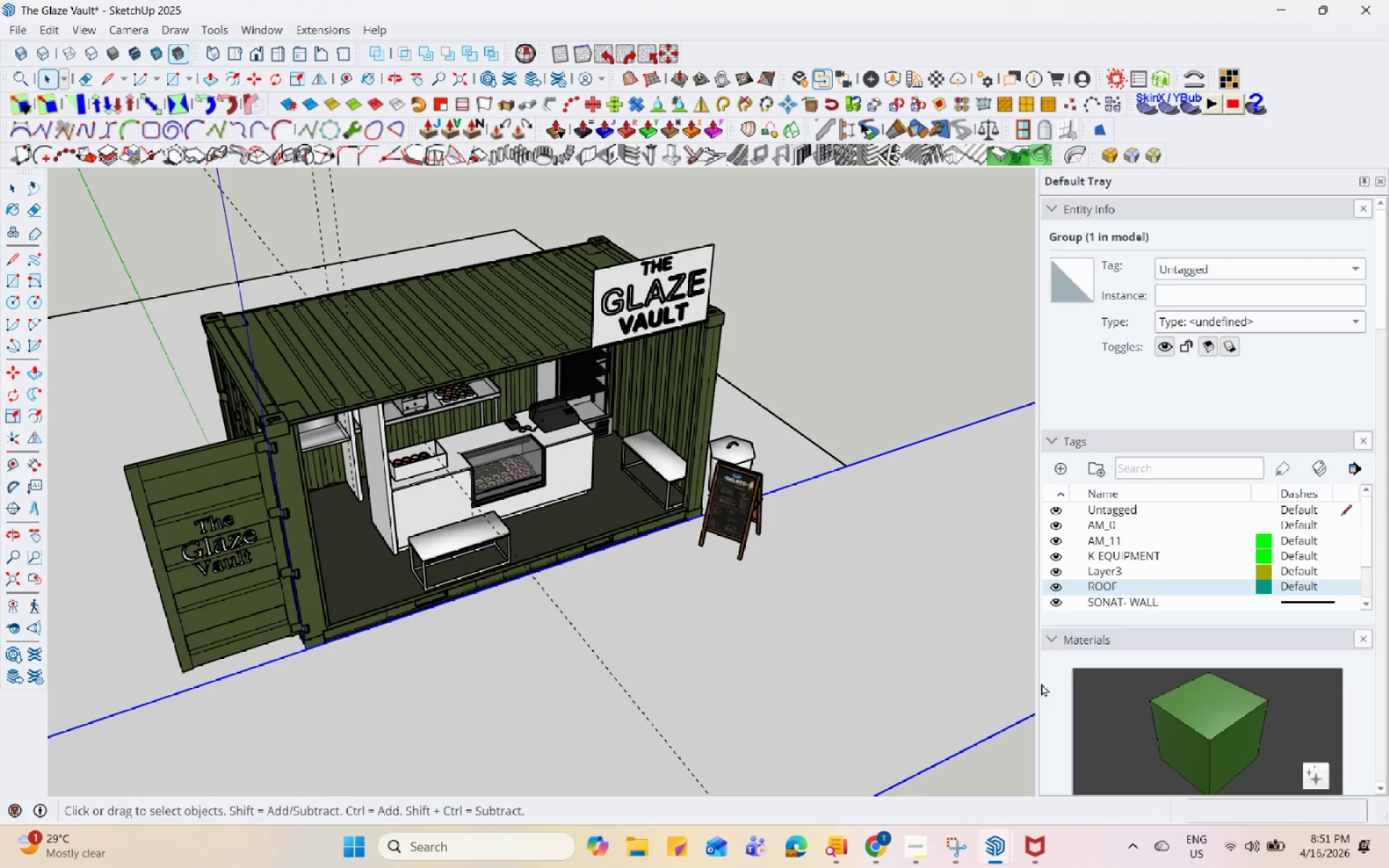 
hold_key(key=Space, duration=1.5)
 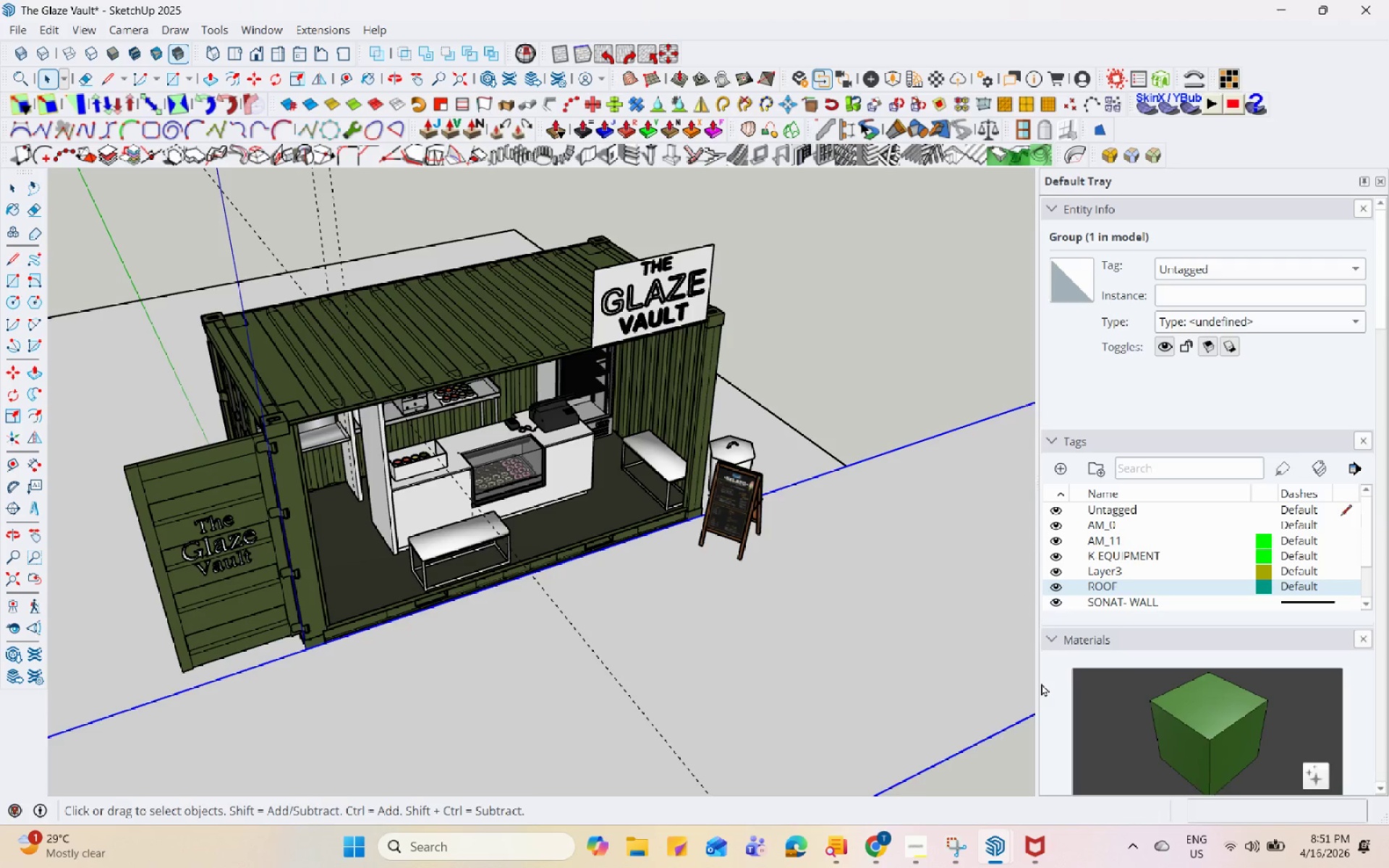 
hold_key(key=Space, duration=1.51)
 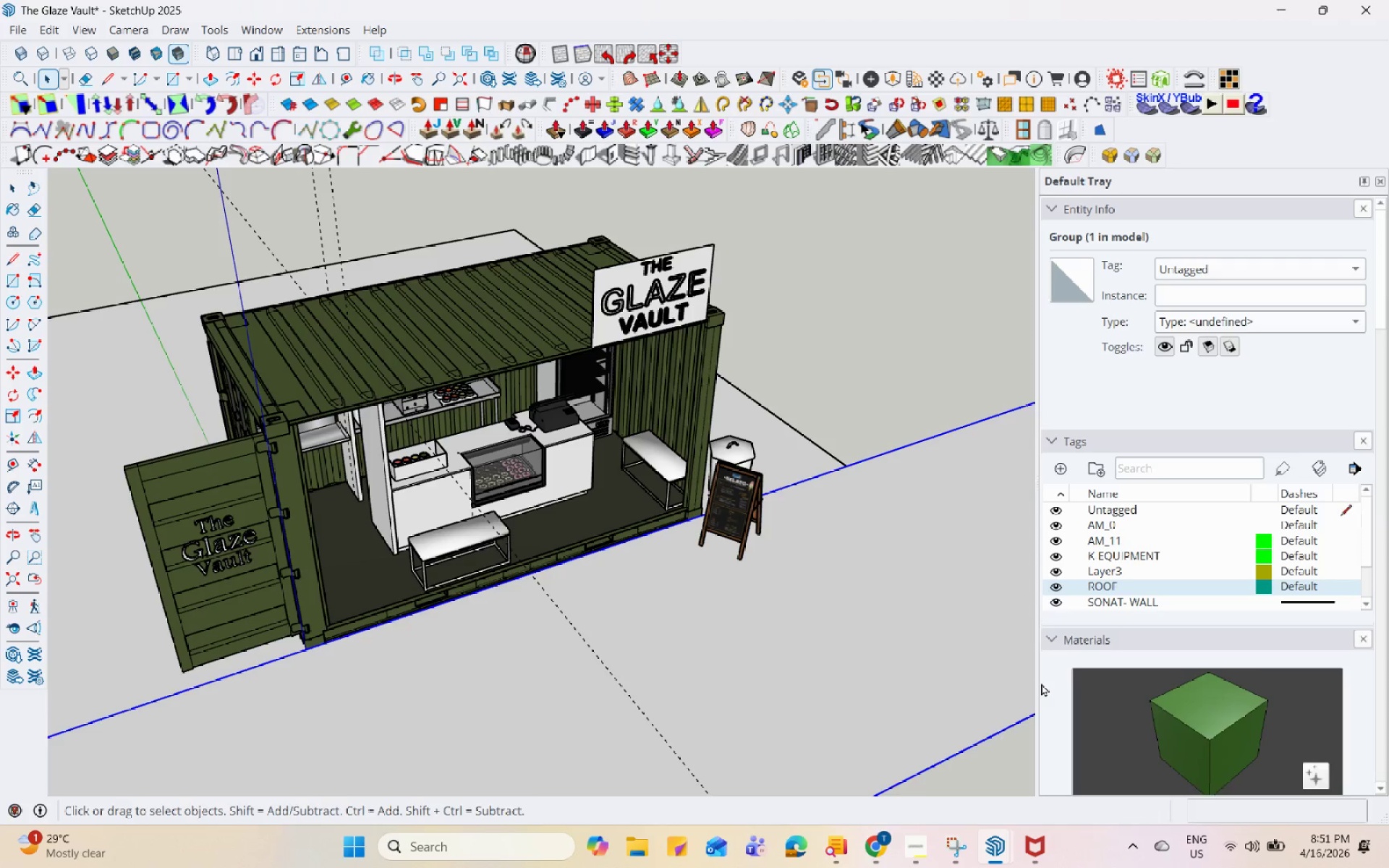 
hold_key(key=Space, duration=1.52)
 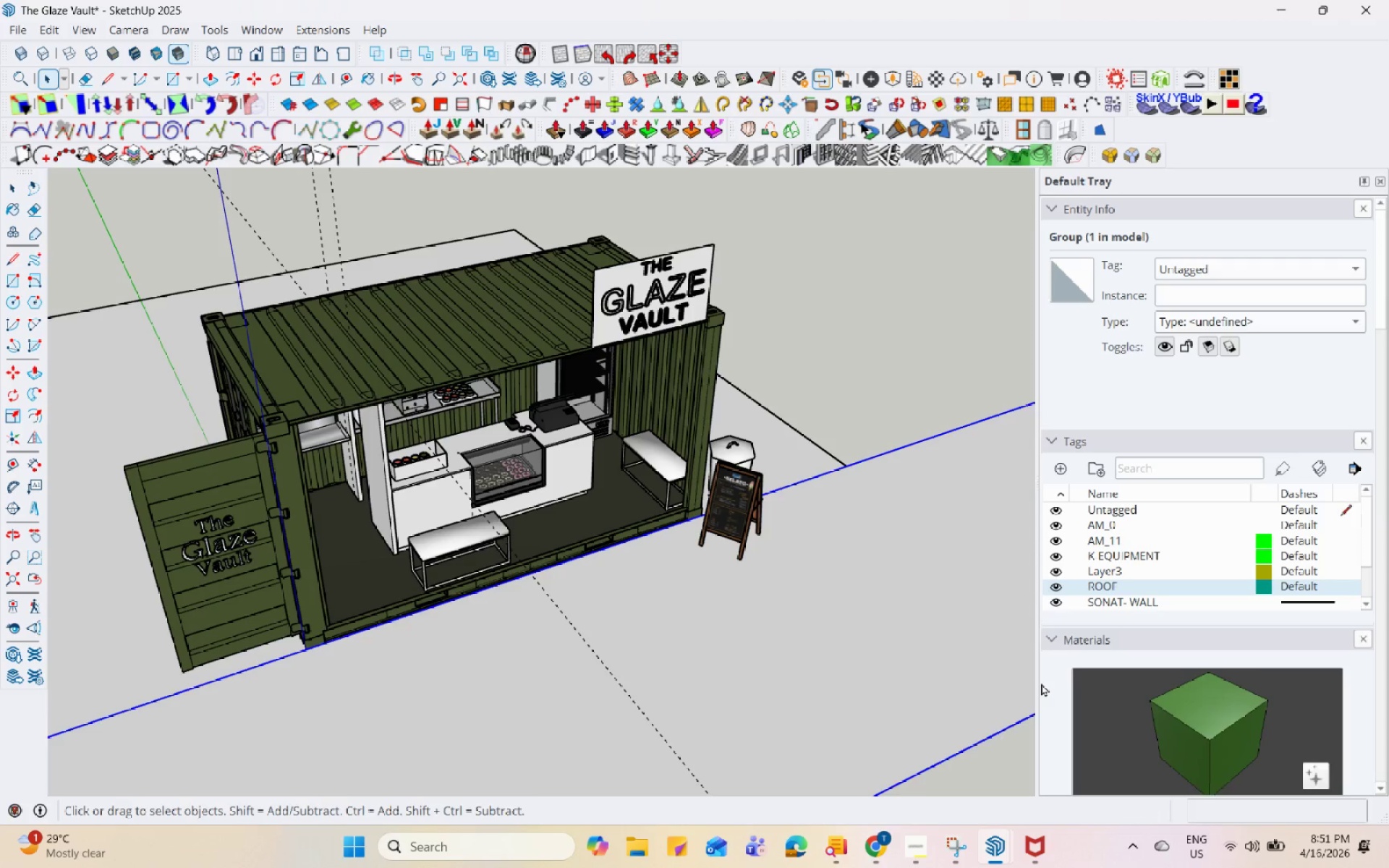 
hold_key(key=Space, duration=1.53)
 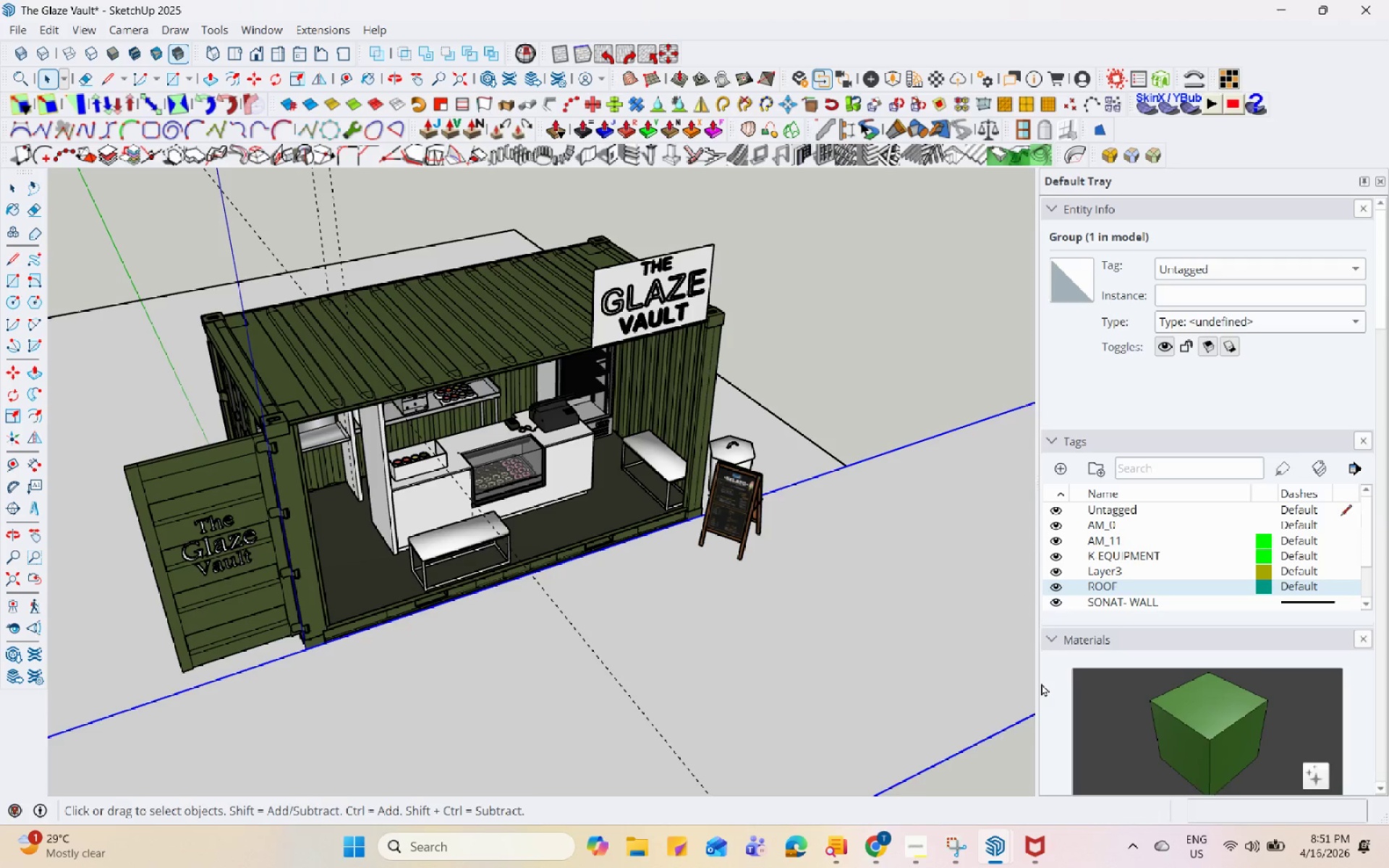 
hold_key(key=Space, duration=1.52)
 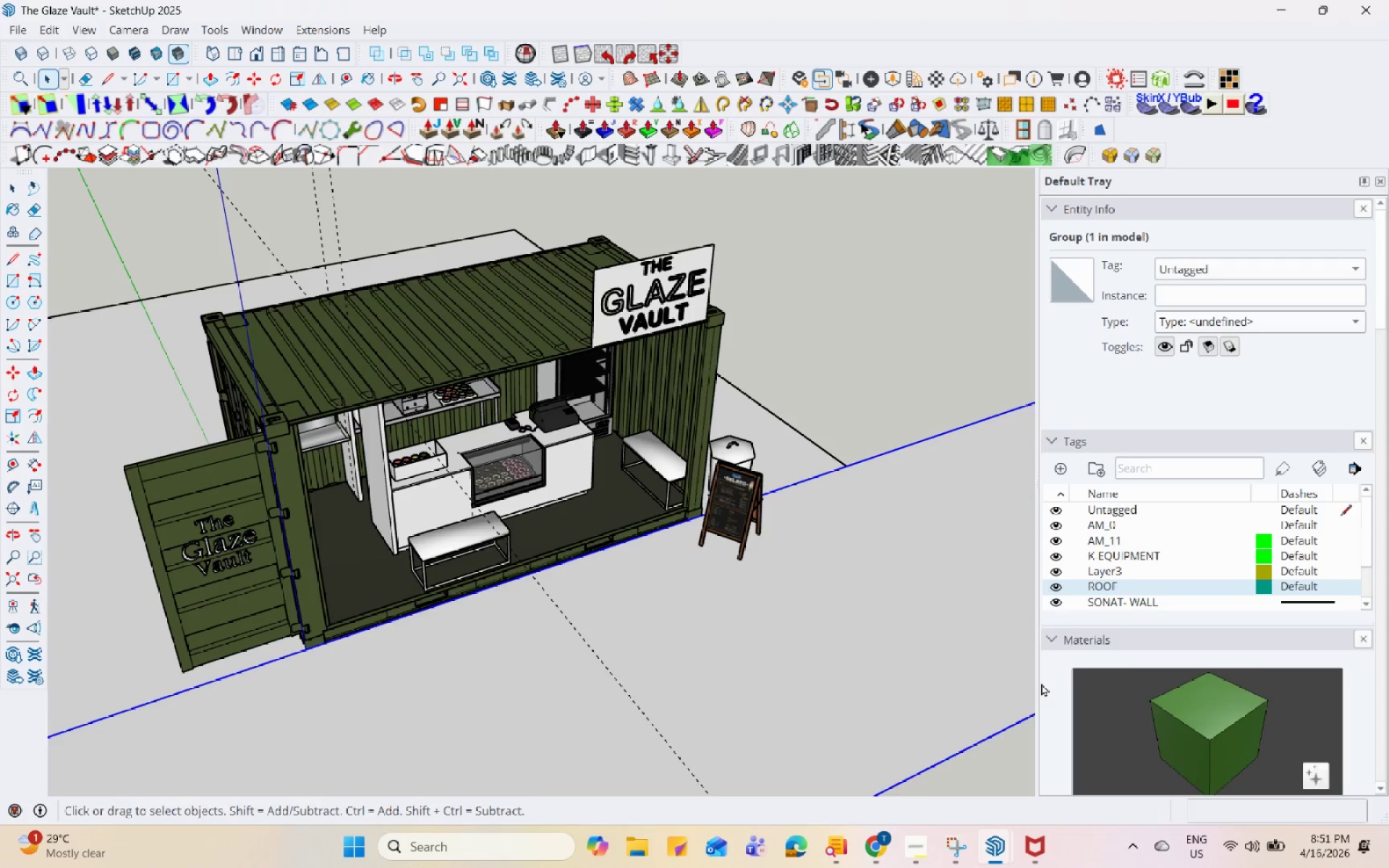 
hold_key(key=Space, duration=1.51)
 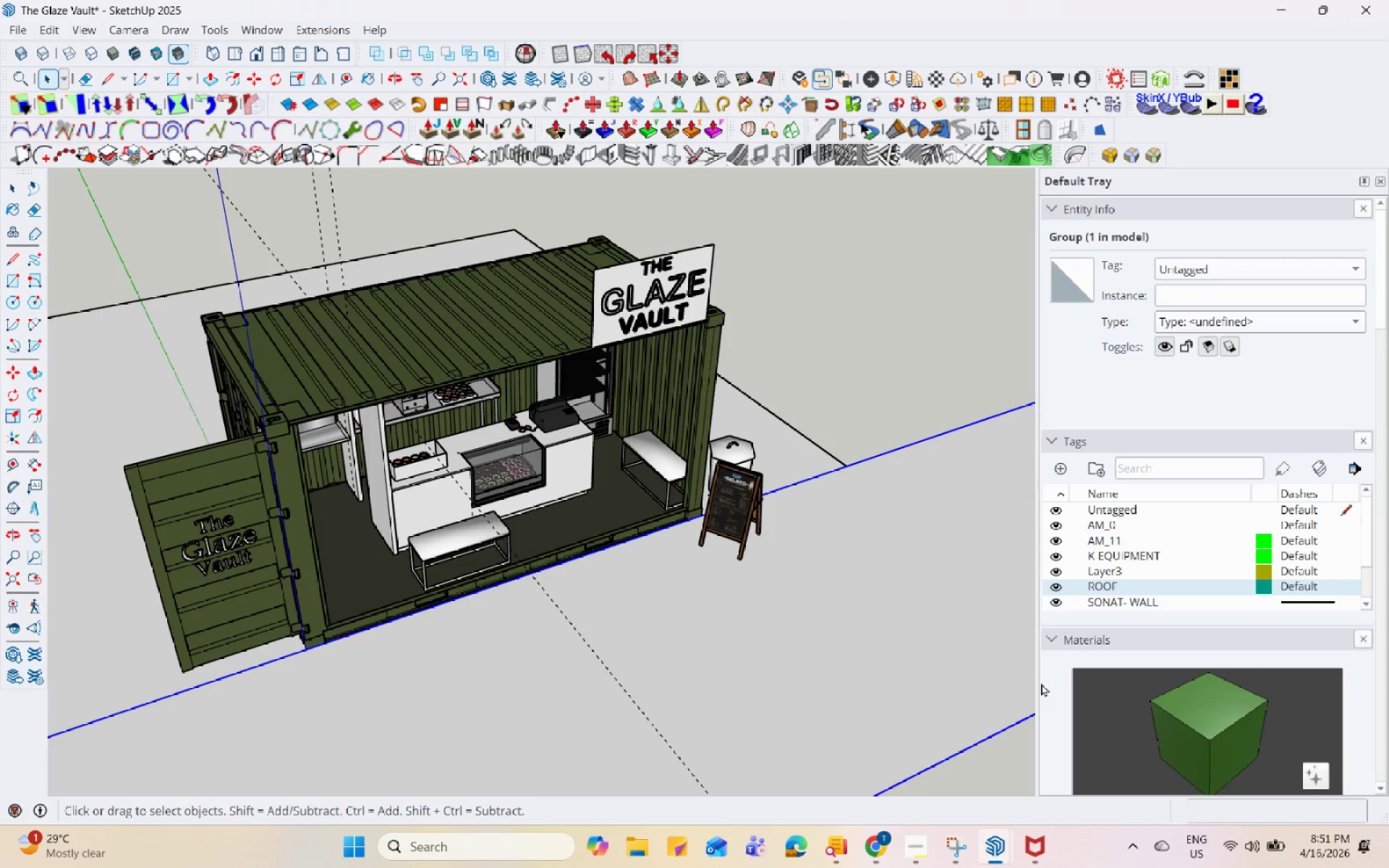 
hold_key(key=Space, duration=1.52)
 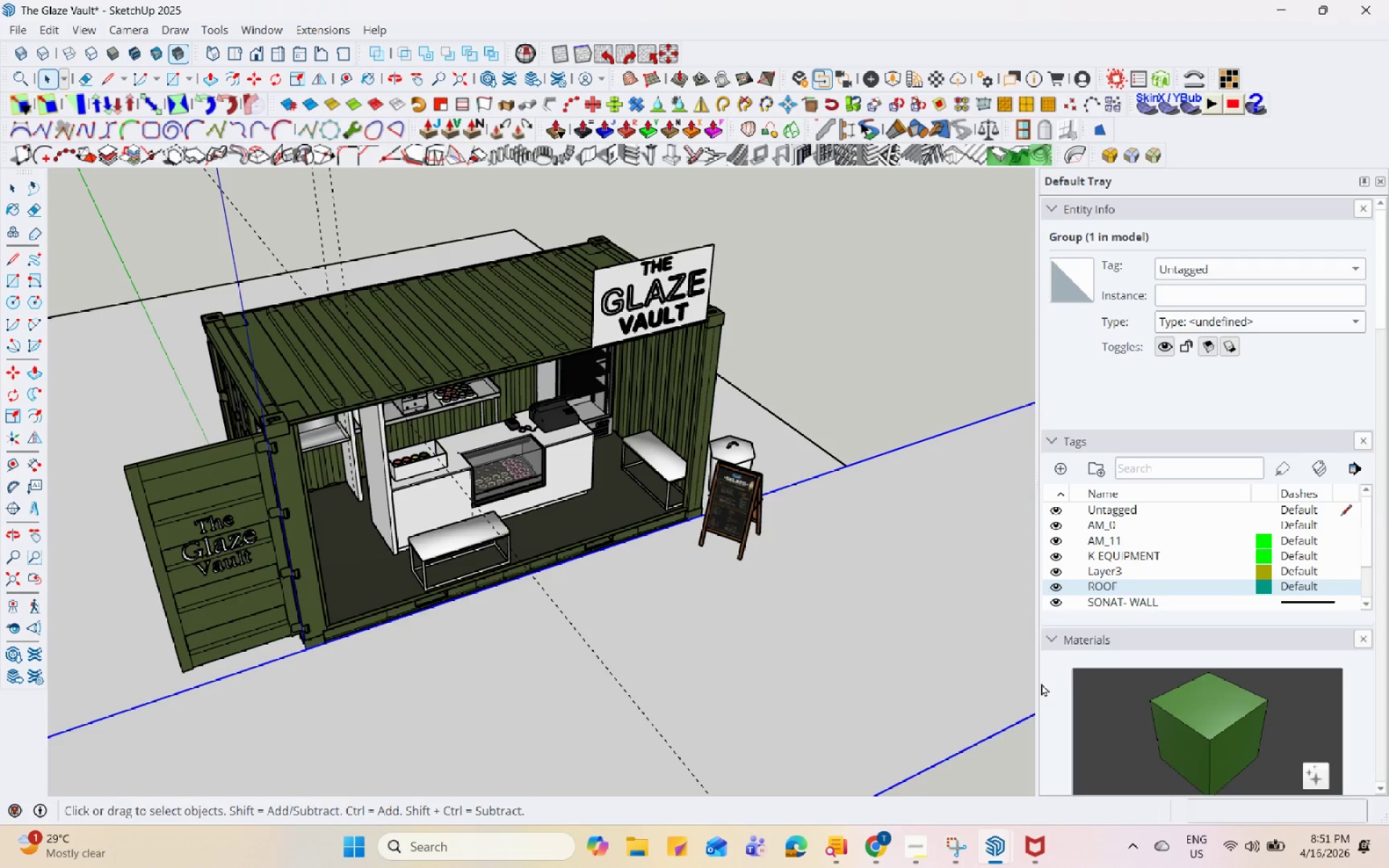 
hold_key(key=Space, duration=1.52)
 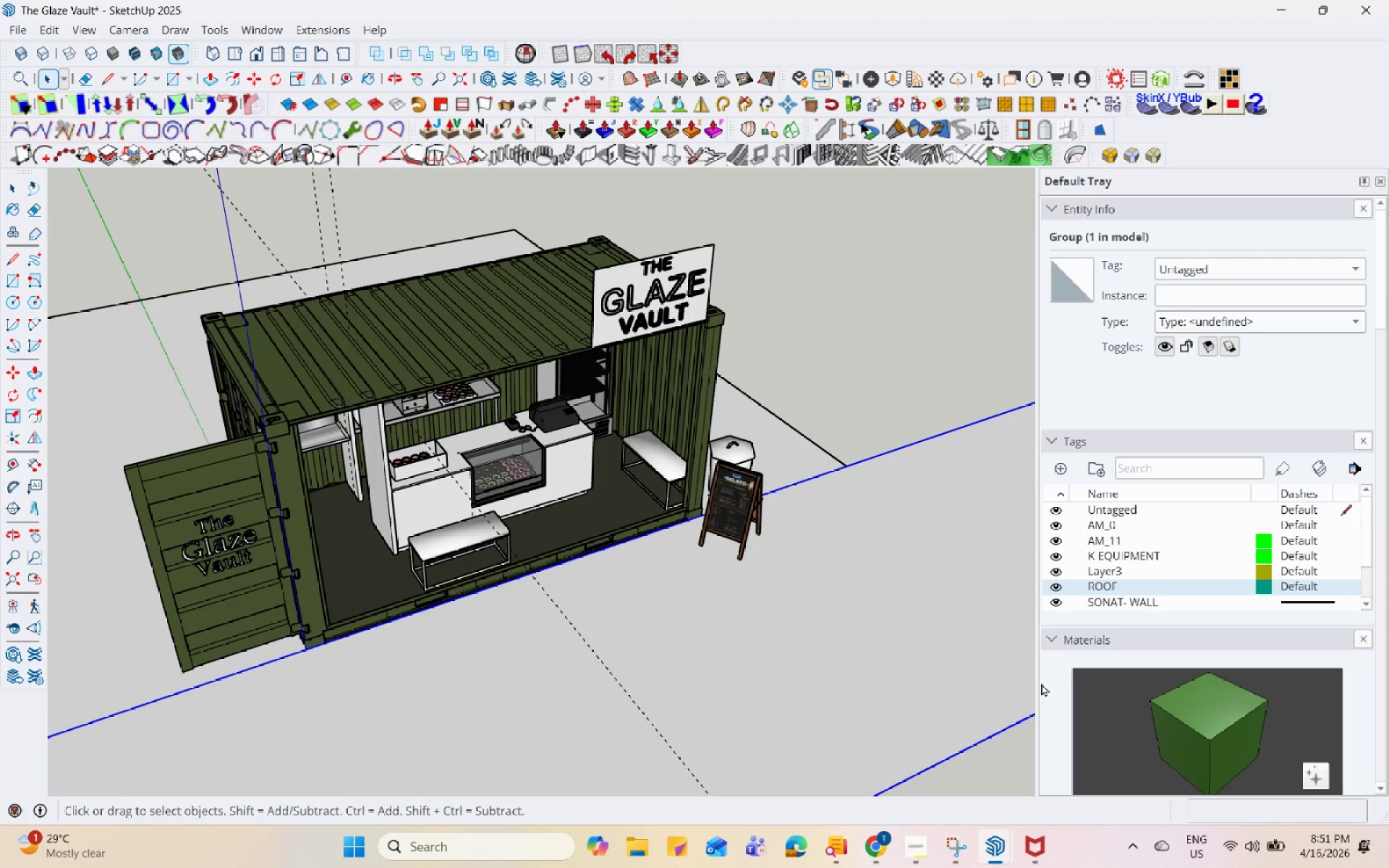 
hold_key(key=Space, duration=1.5)
 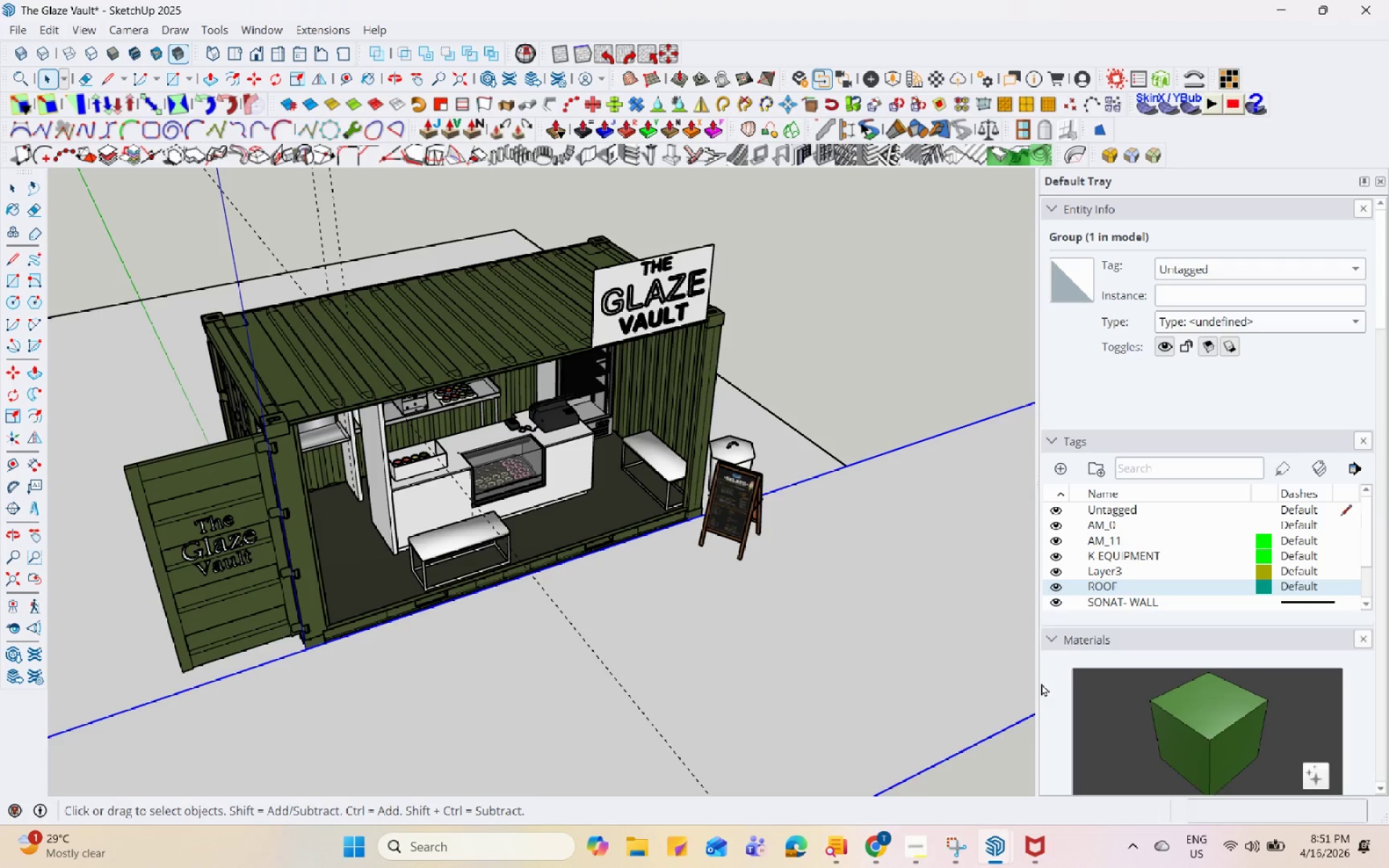 
hold_key(key=Space, duration=1.51)
 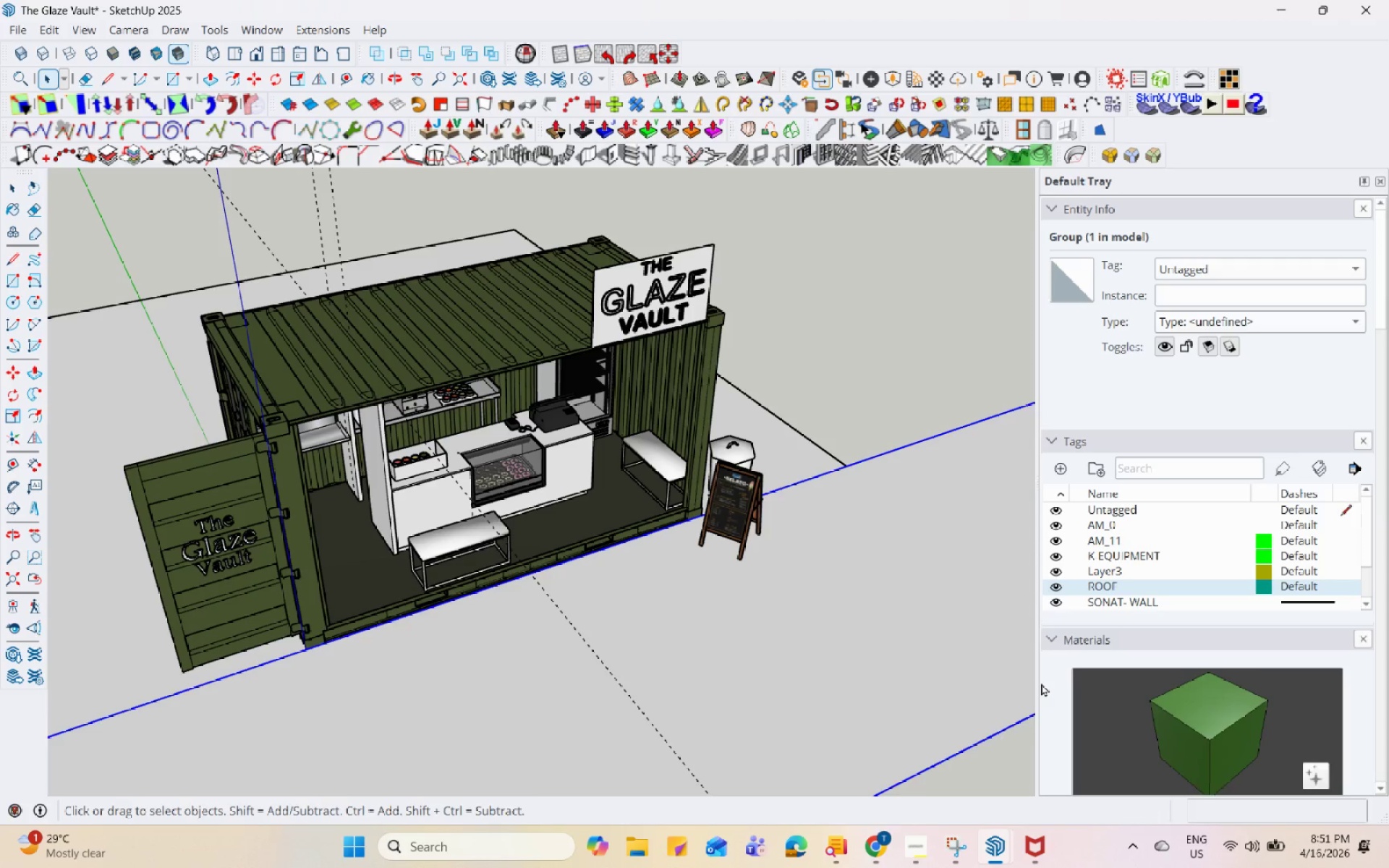 
hold_key(key=Space, duration=1.52)
 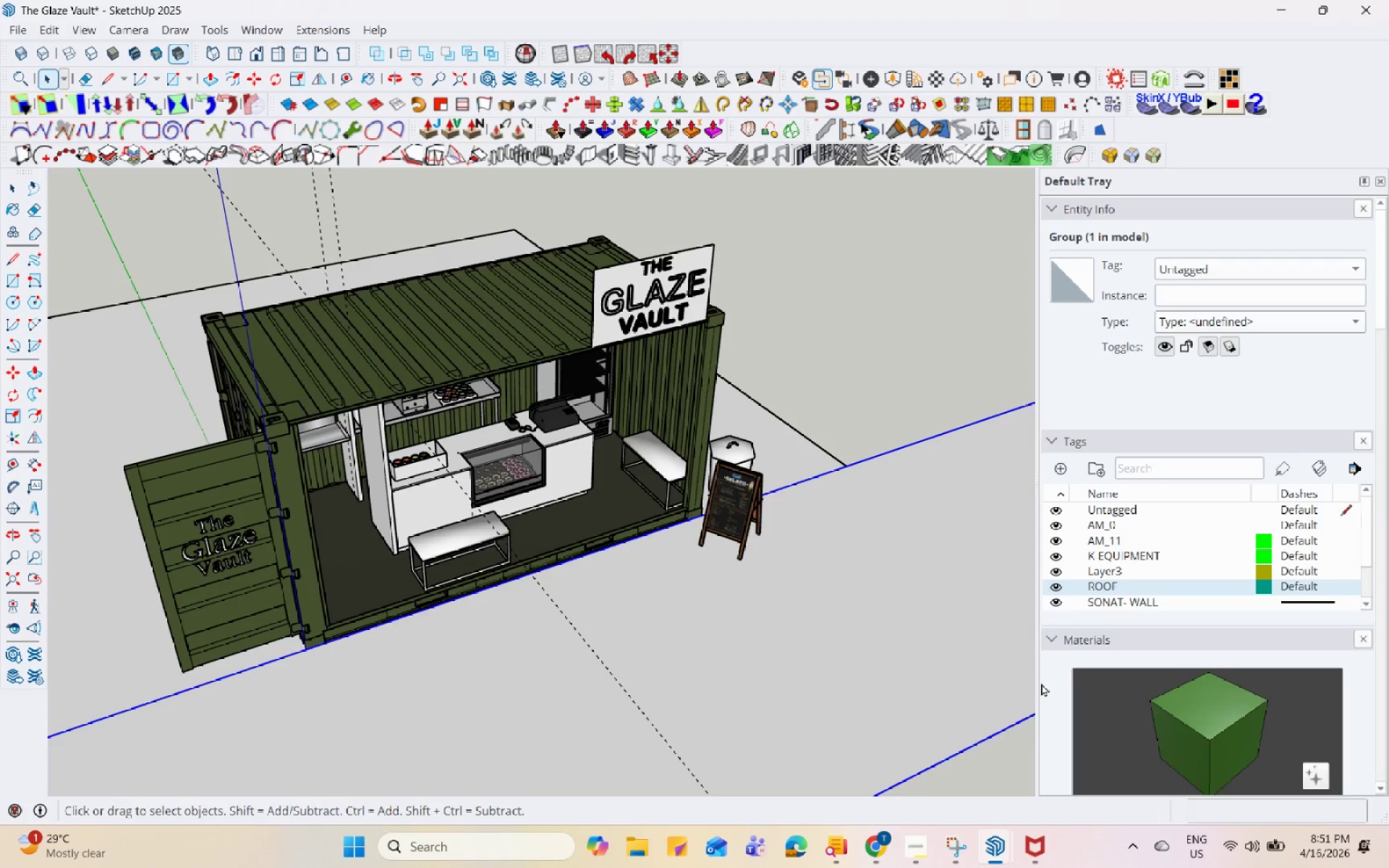 
hold_key(key=Space, duration=1.51)
 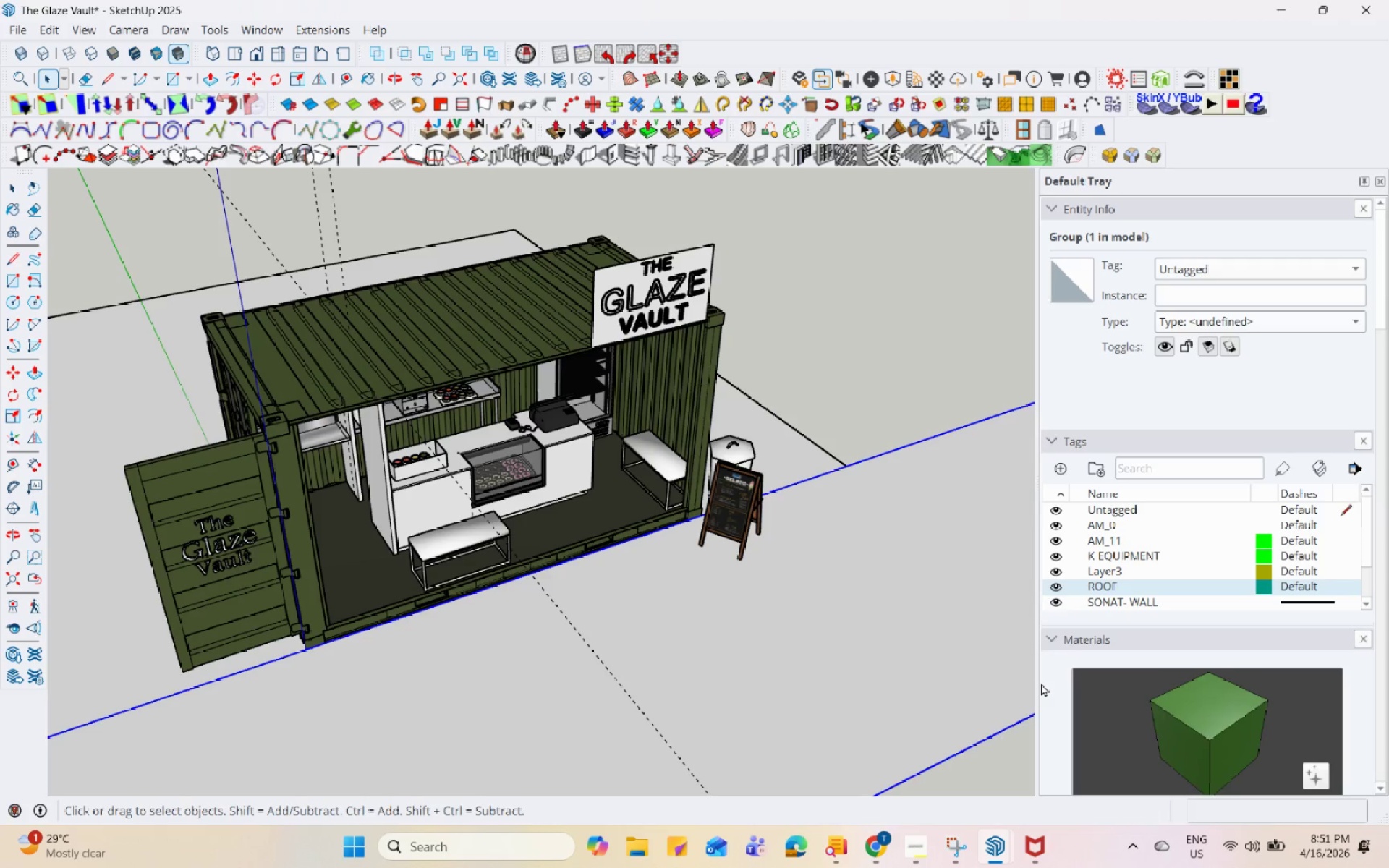 
hold_key(key=Space, duration=1.5)
 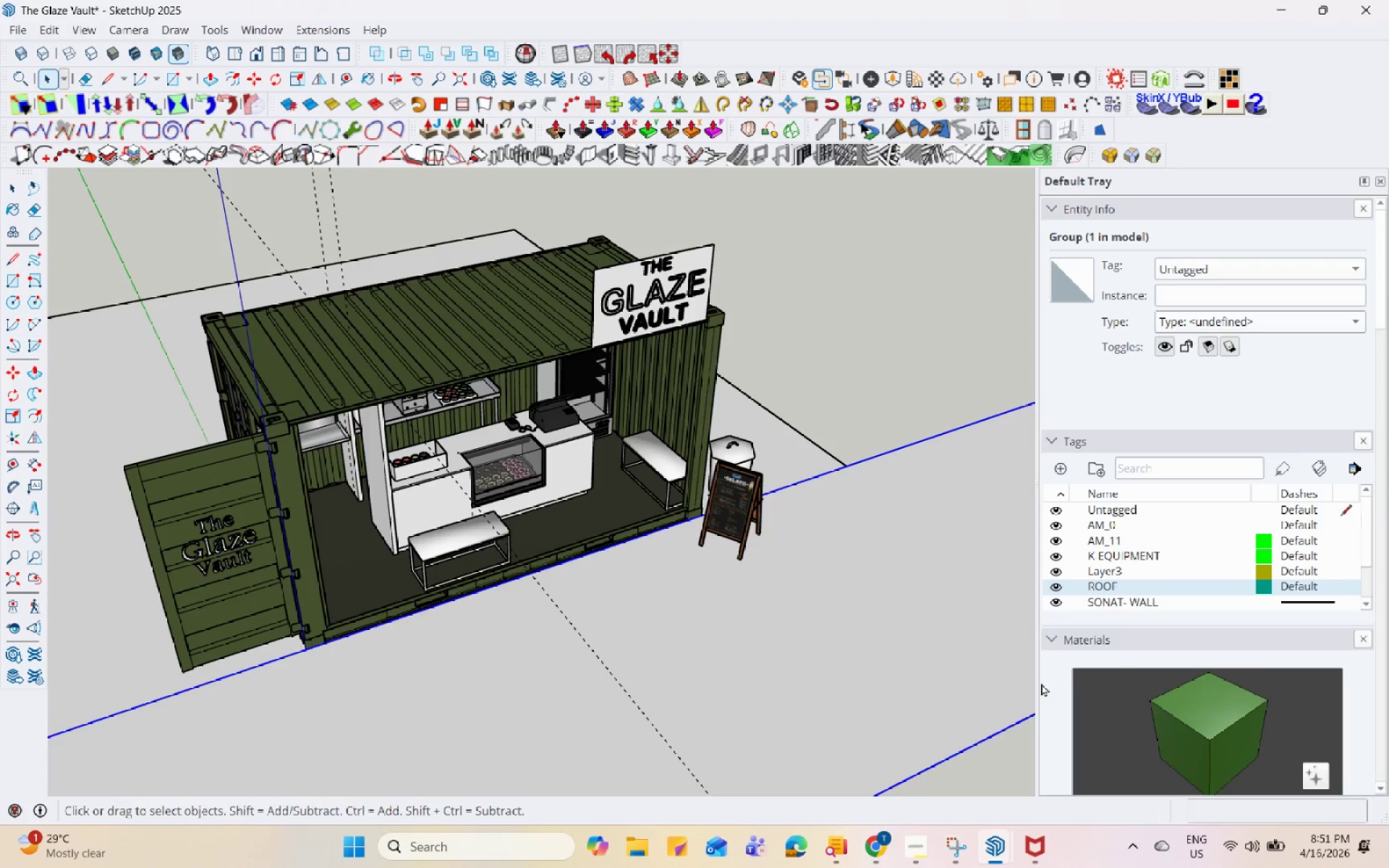 
hold_key(key=Space, duration=1.52)
 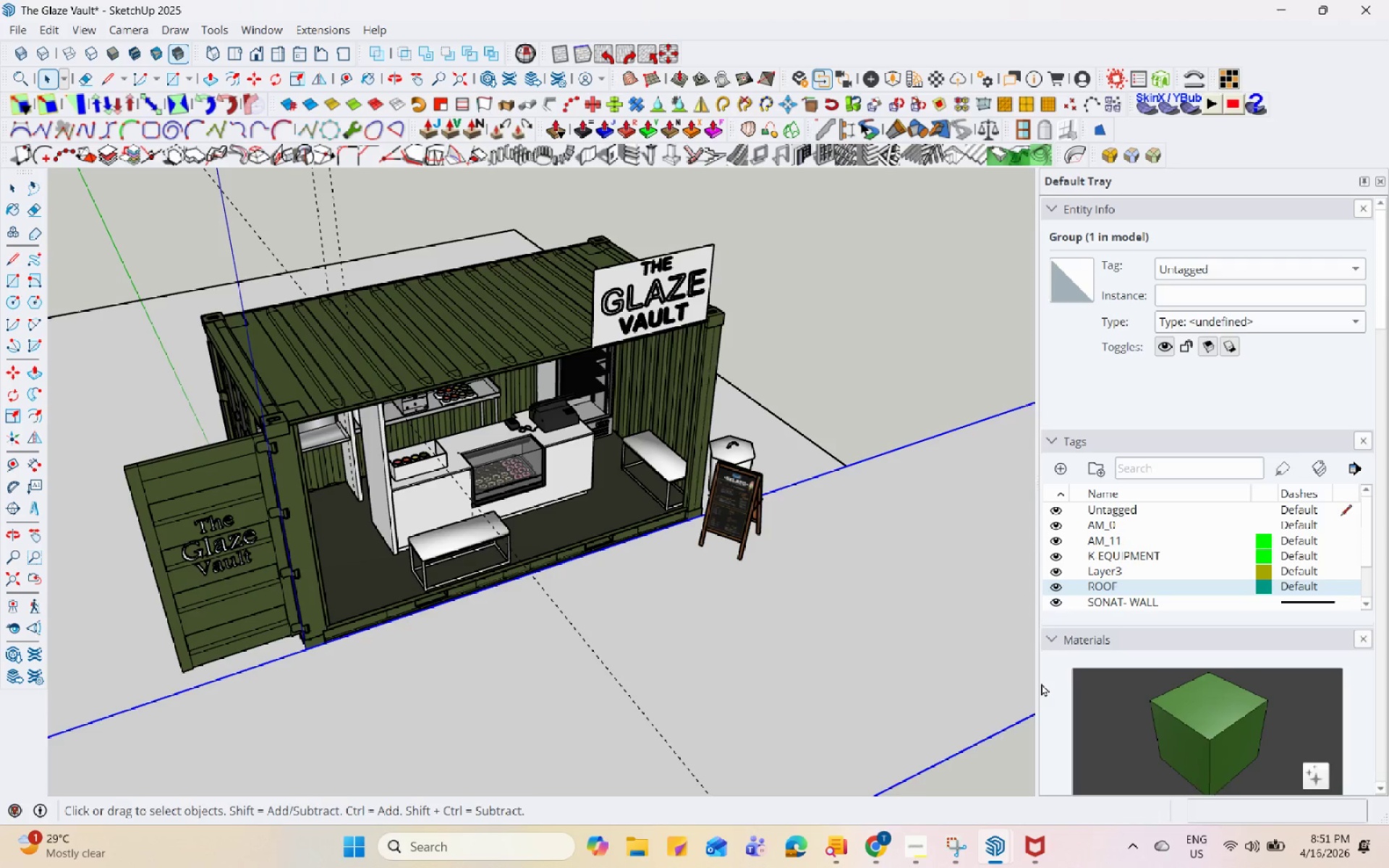 
hold_key(key=Space, duration=1.52)
 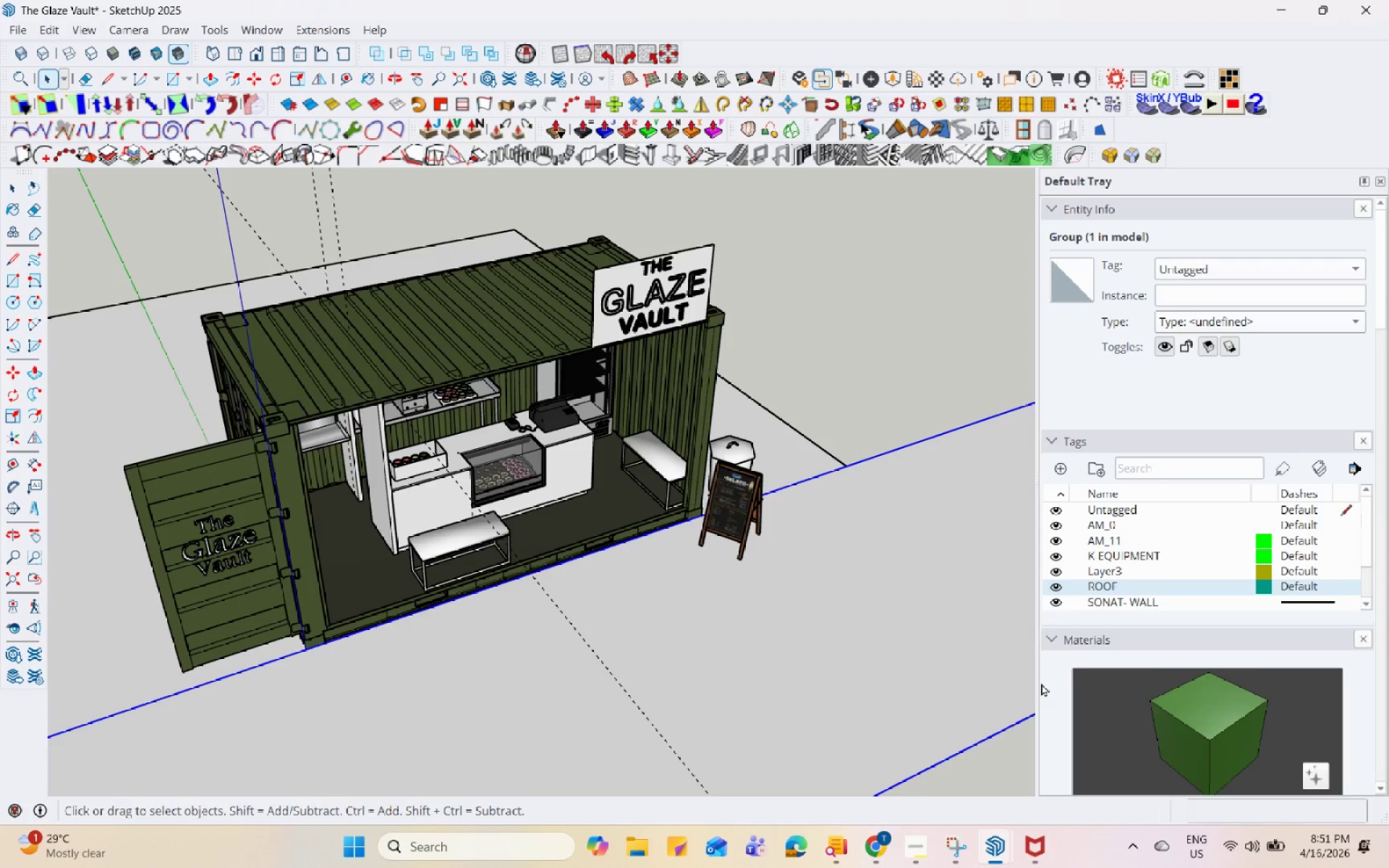 
hold_key(key=Space, duration=1.51)
 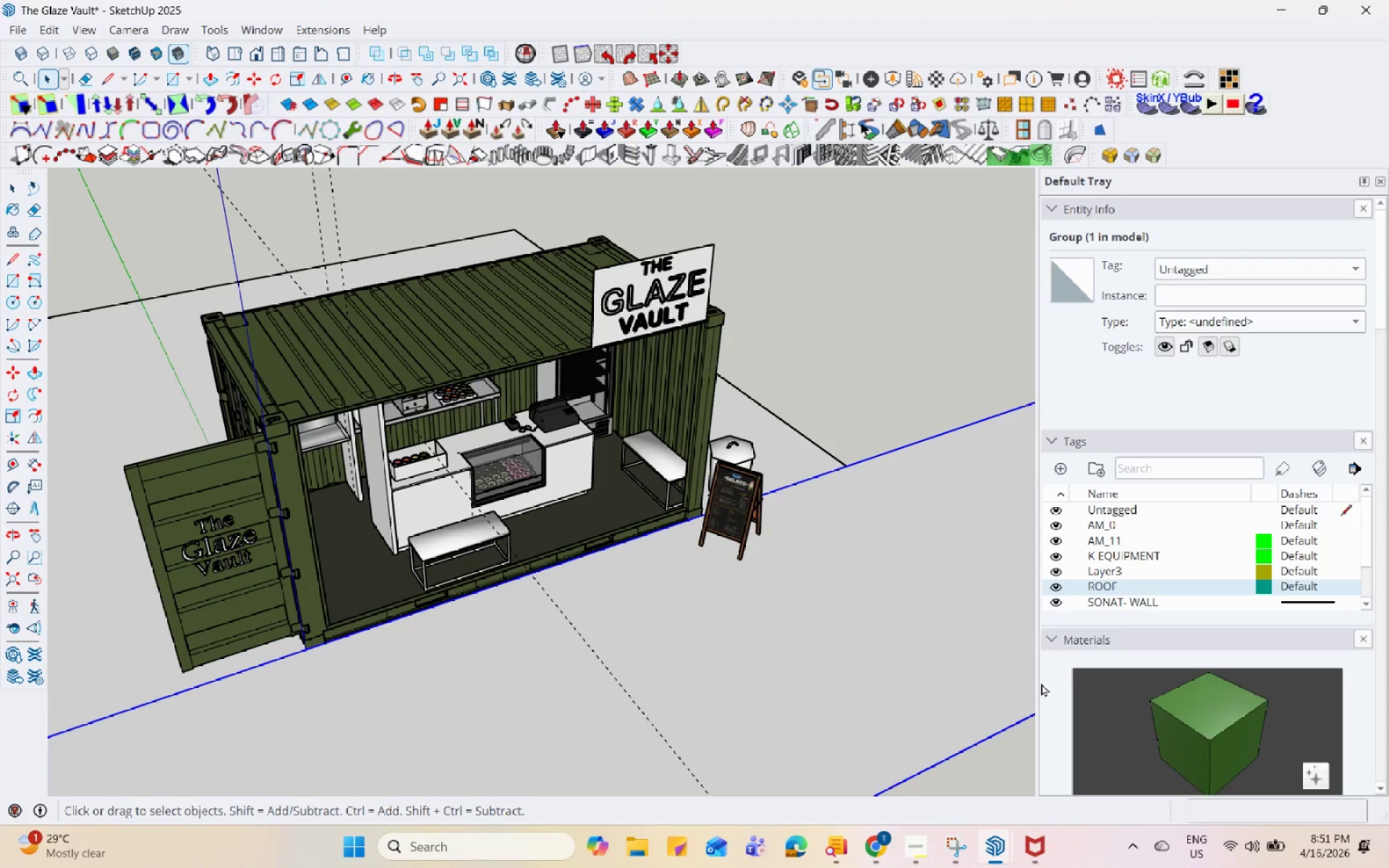 
hold_key(key=Space, duration=1.52)
 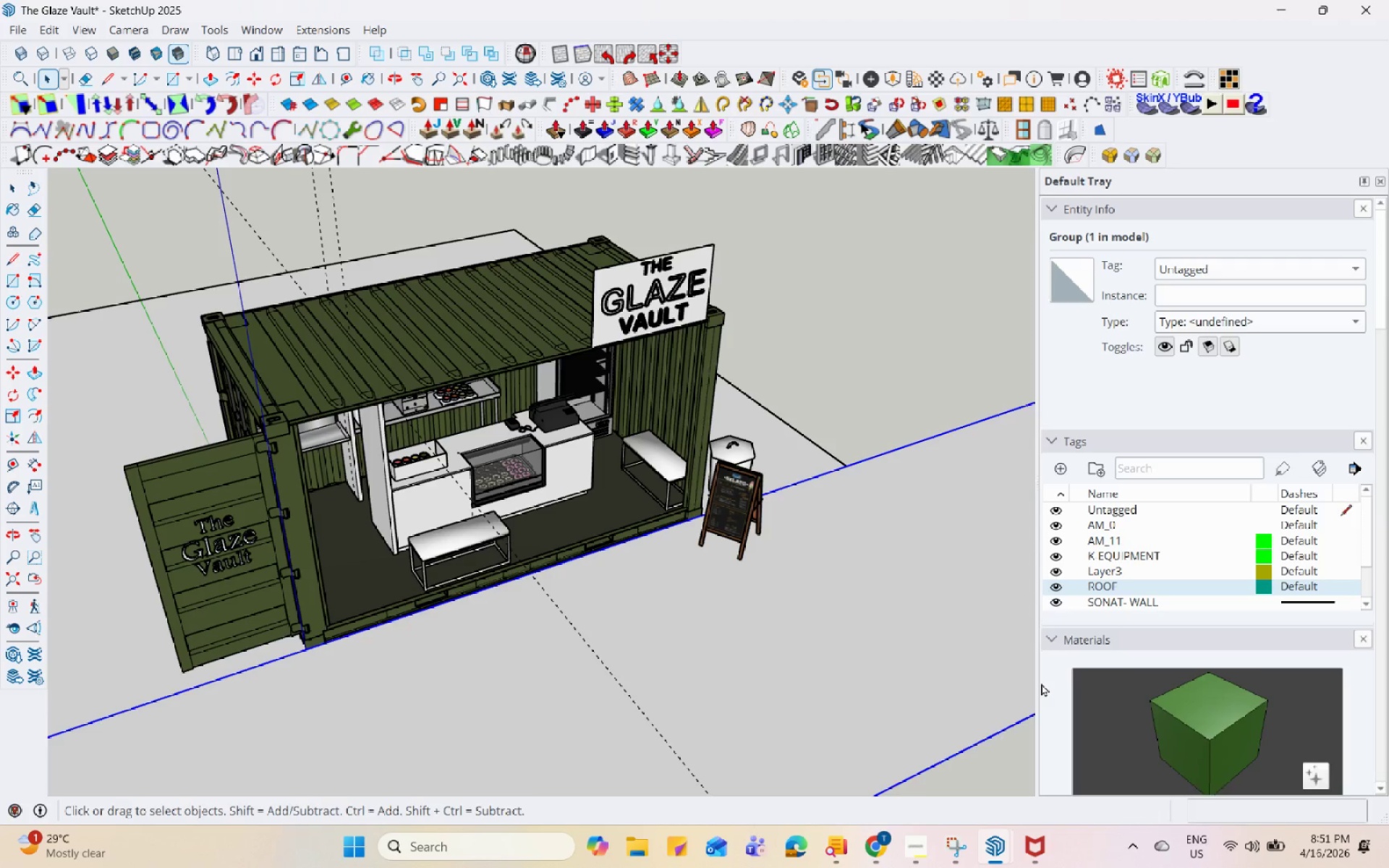 
hold_key(key=Space, duration=1.5)
 